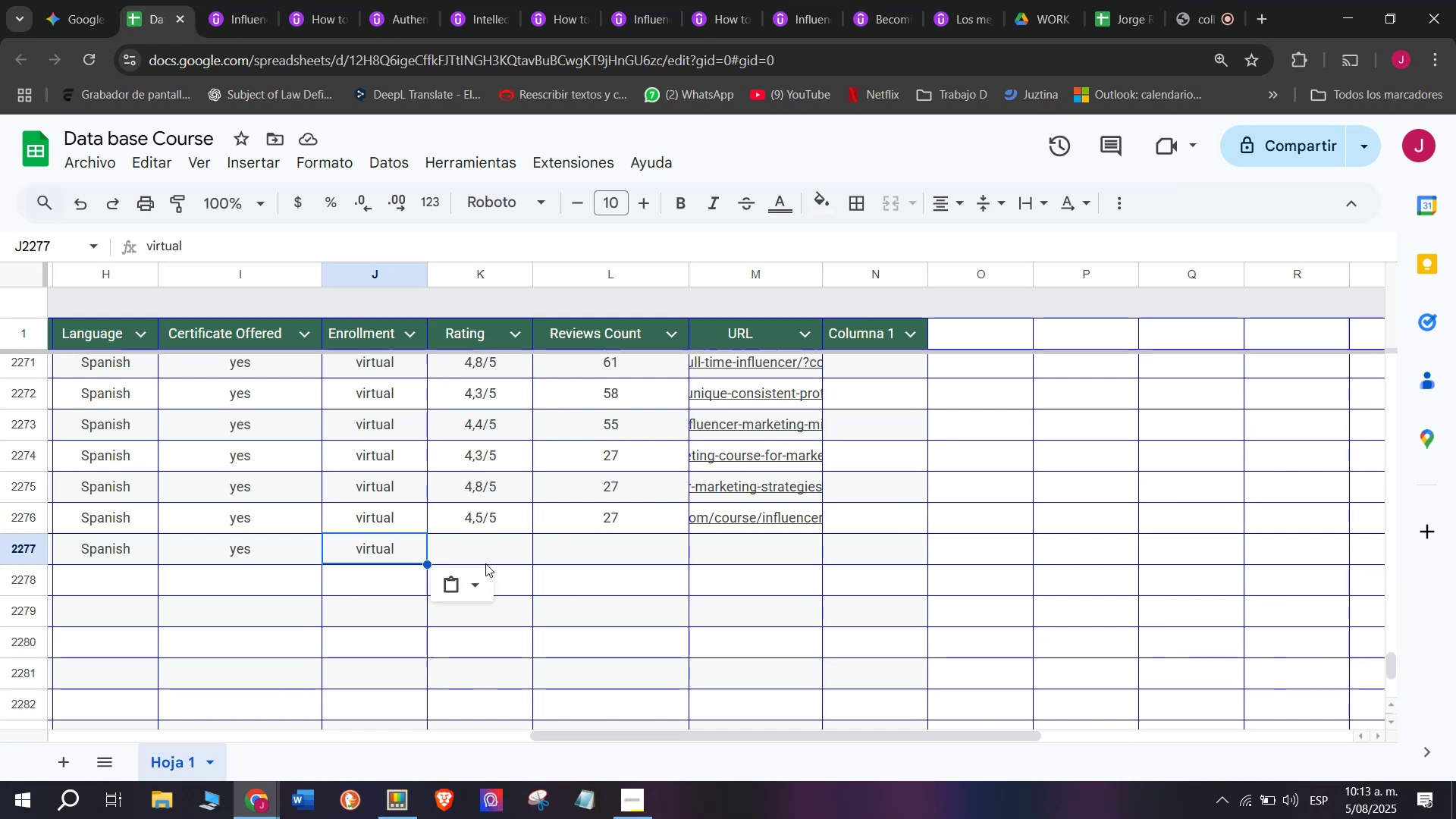 
left_click([515, 545])
 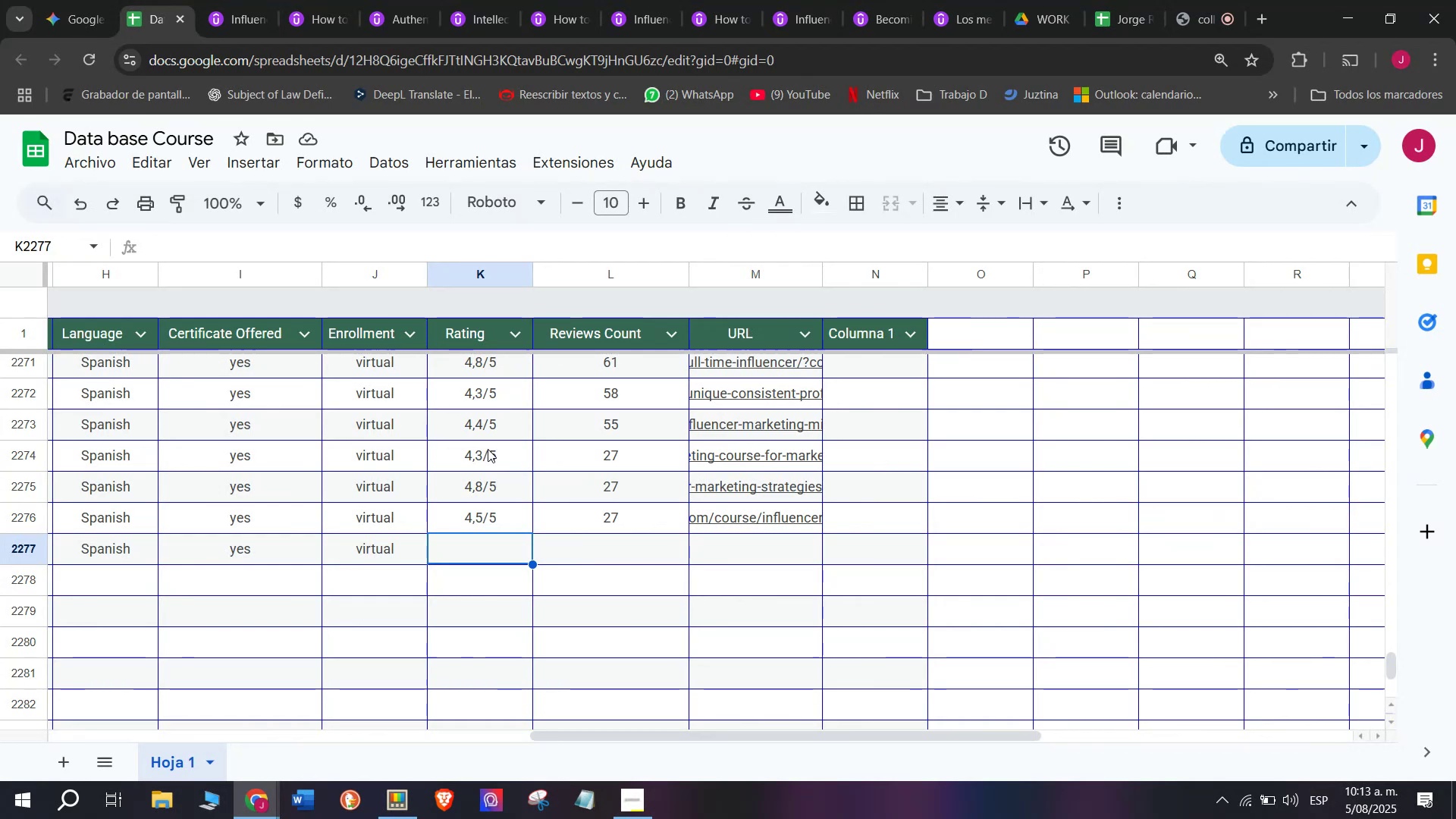 
wait(20.4)
 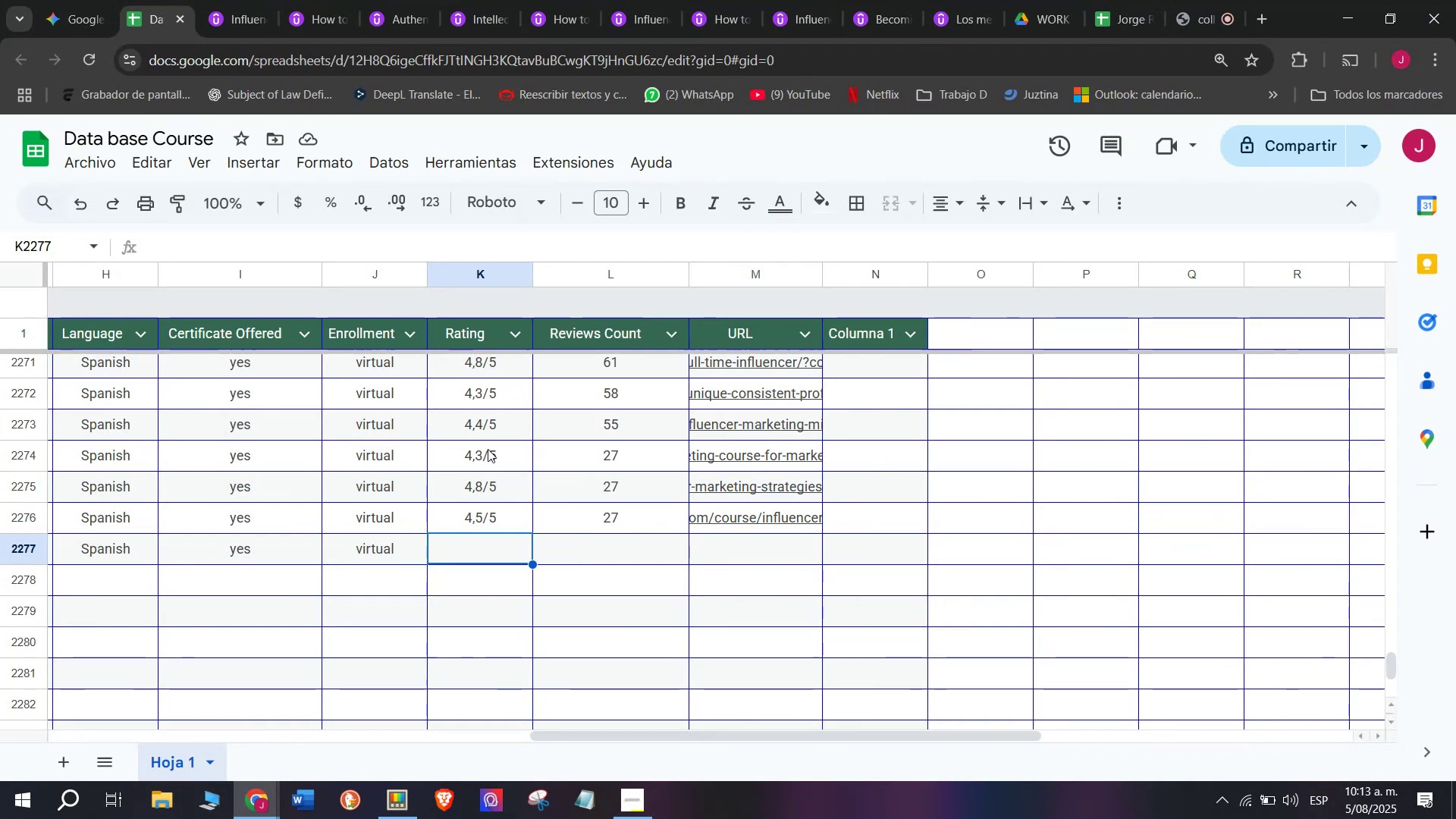 
left_click([229, 0])
 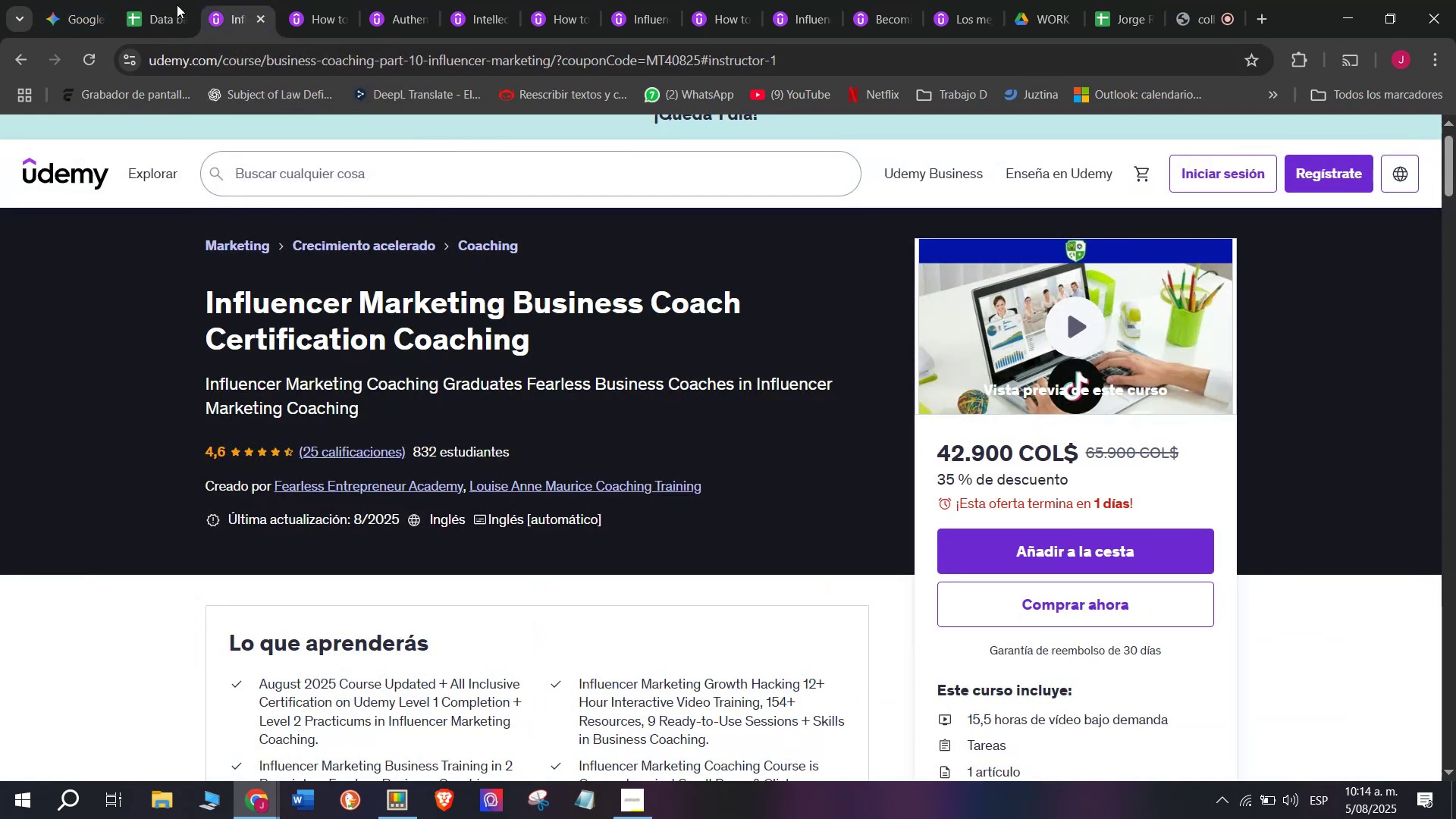 
left_click([159, 0])
 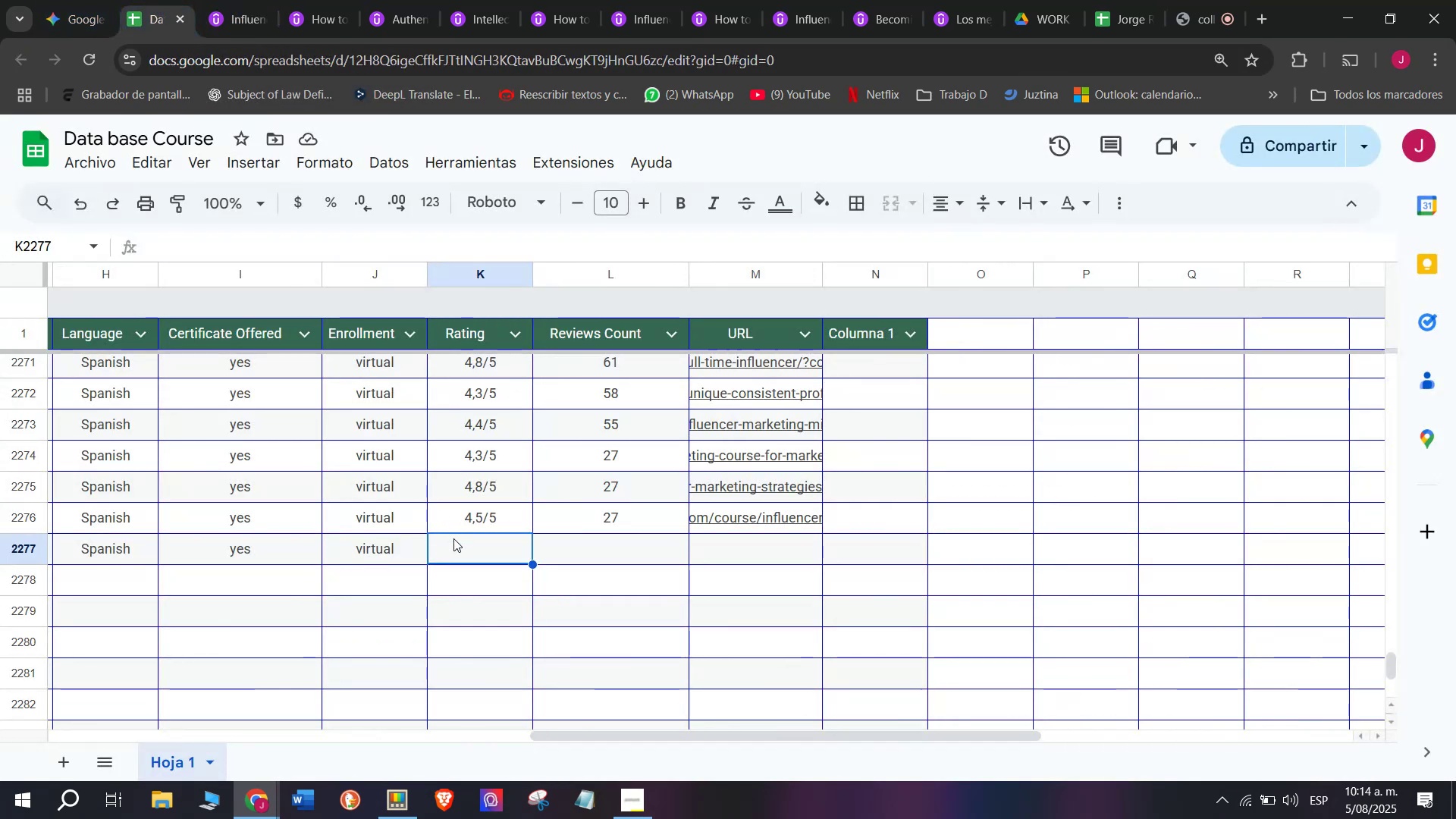 
key(4)
 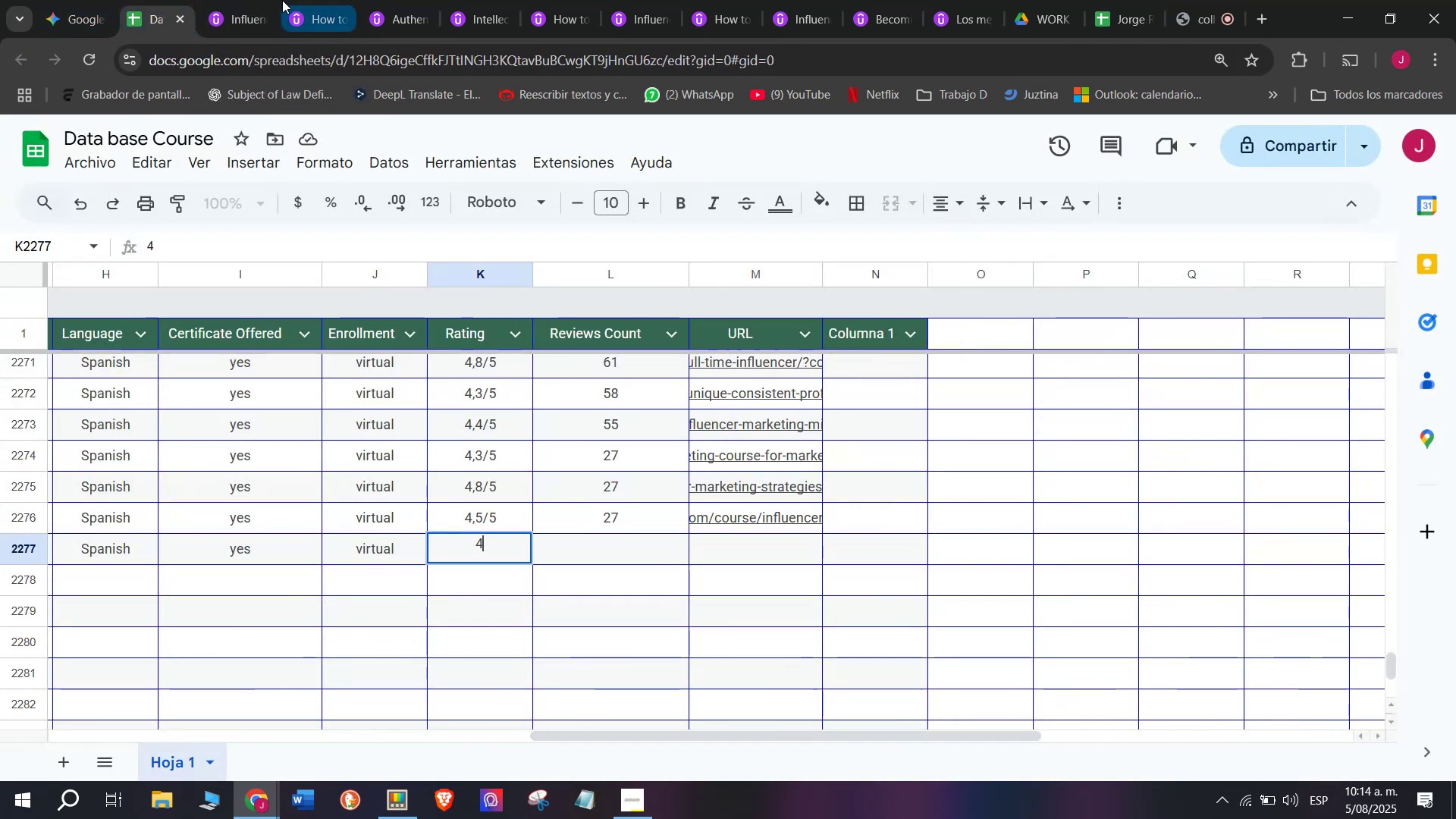 
key(Q)
 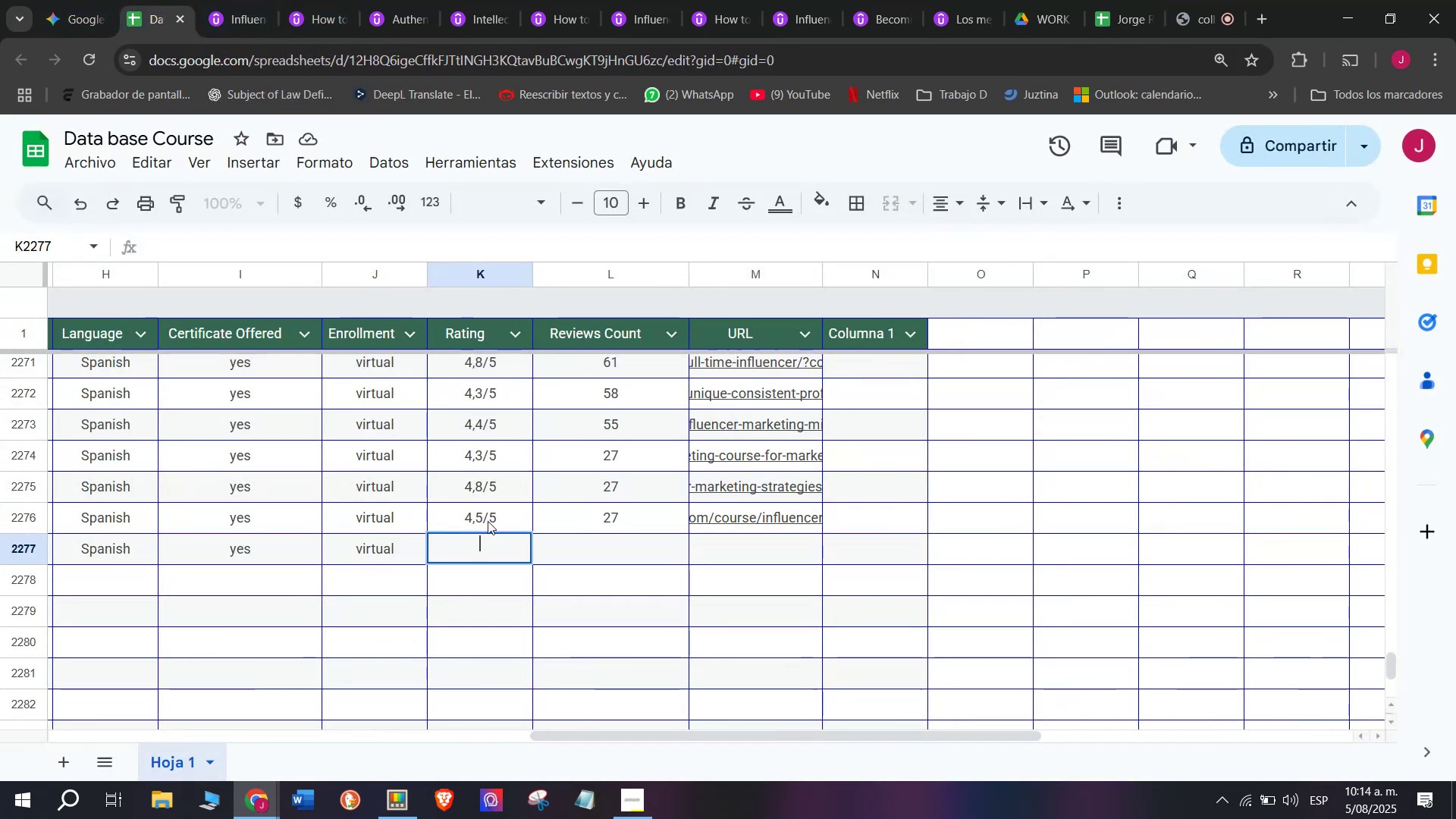 
key(Backspace)
 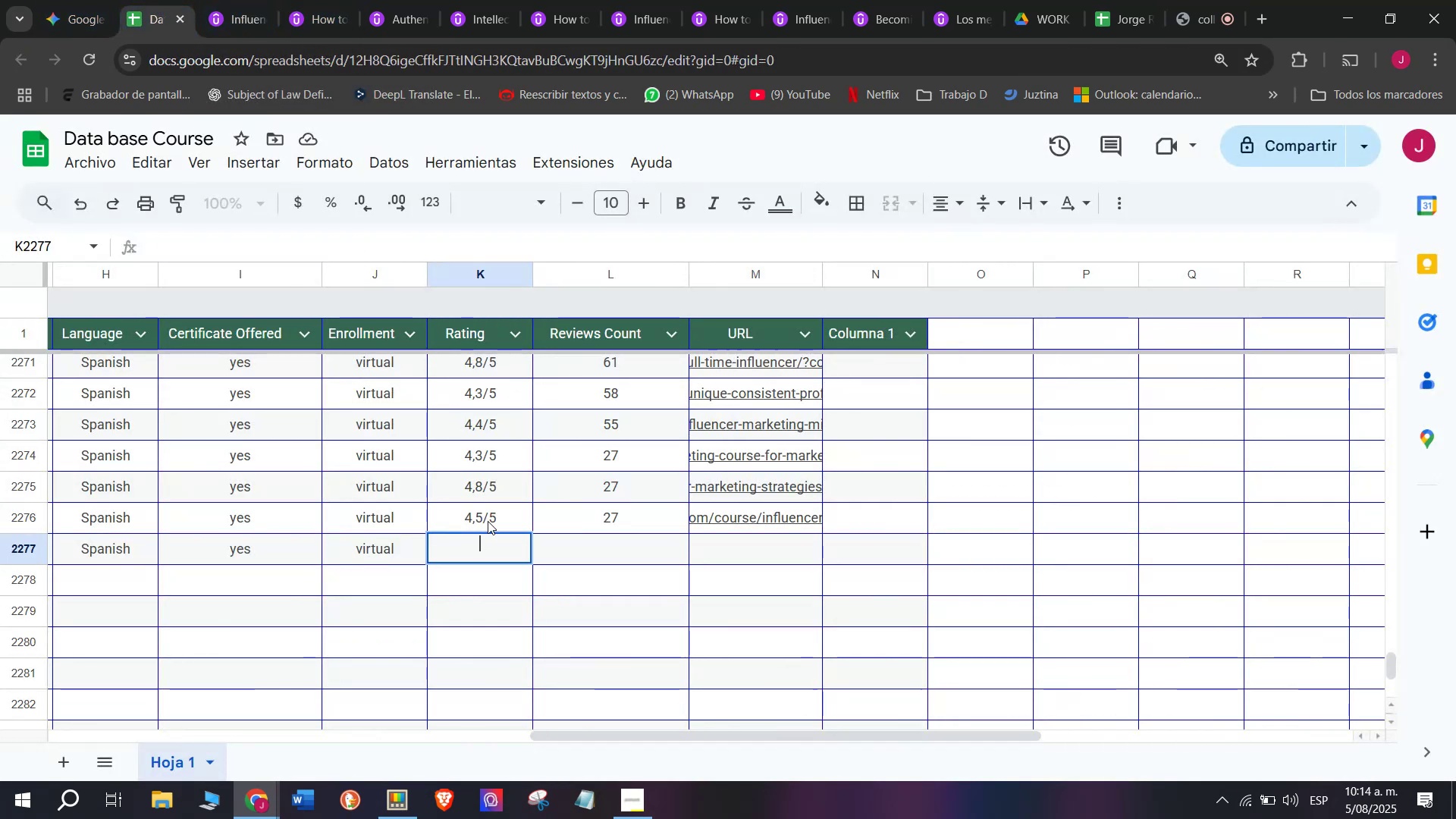 
left_click([488, 521])
 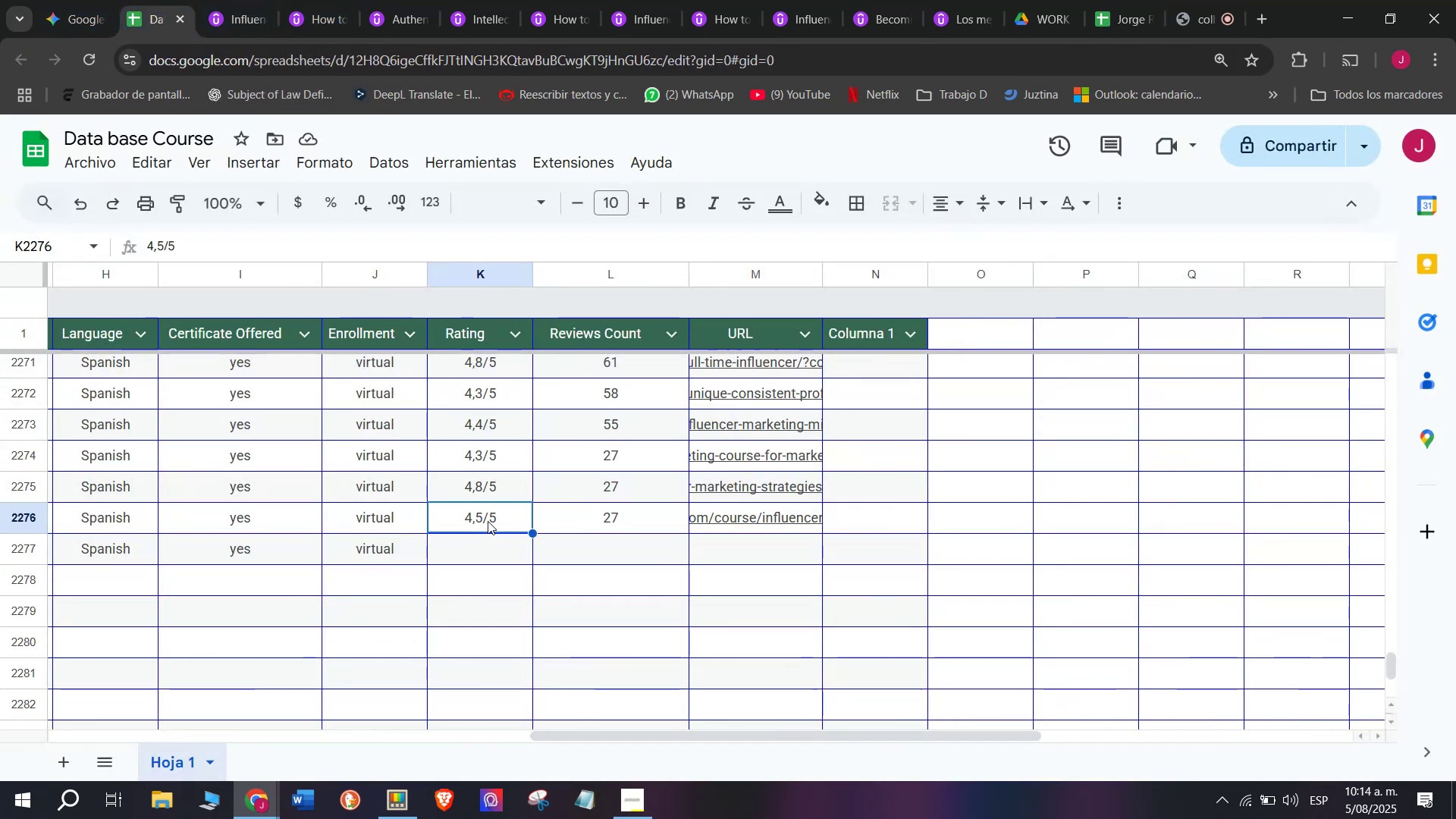 
key(Break)
 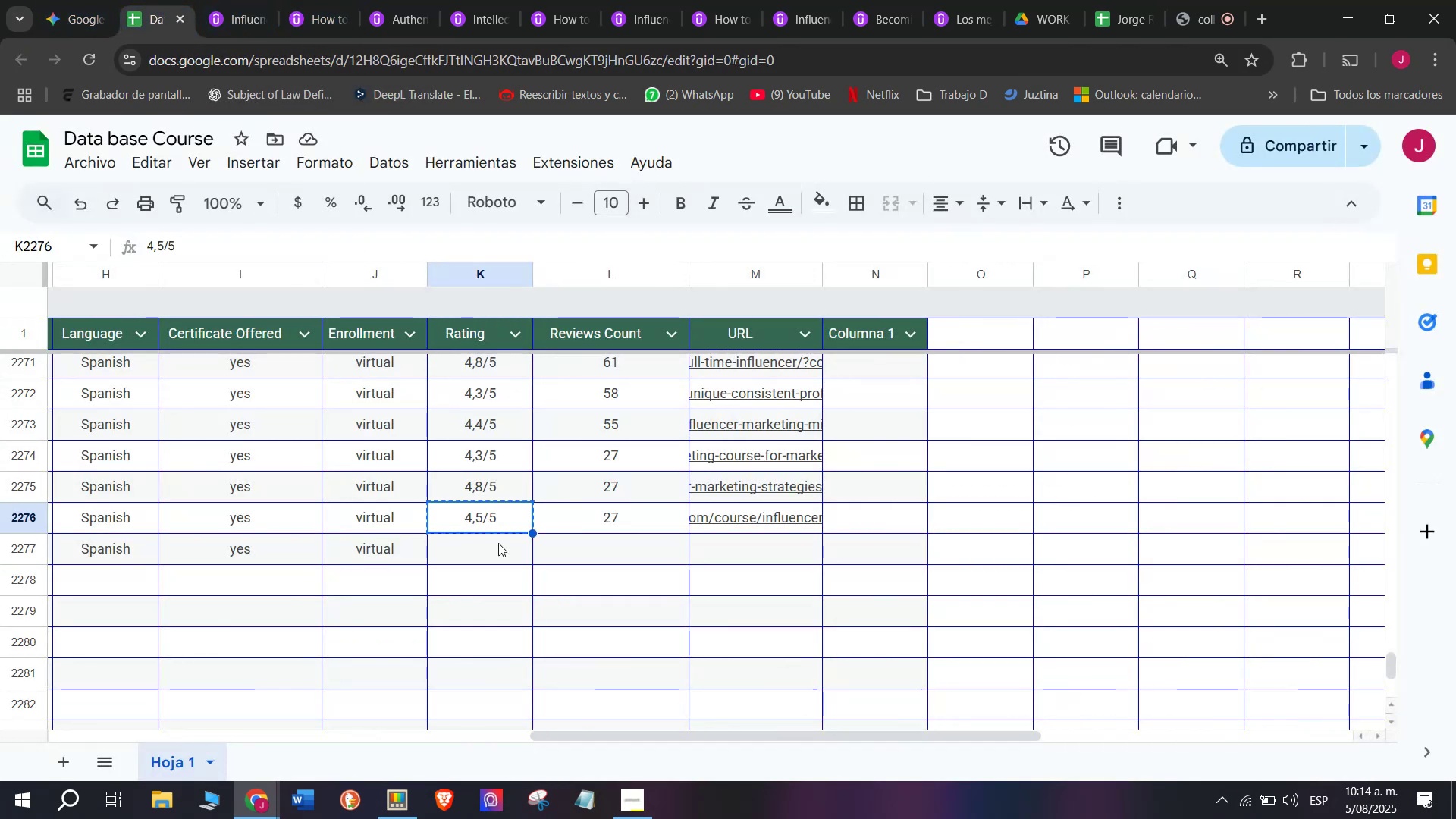 
key(Control+ControlLeft)
 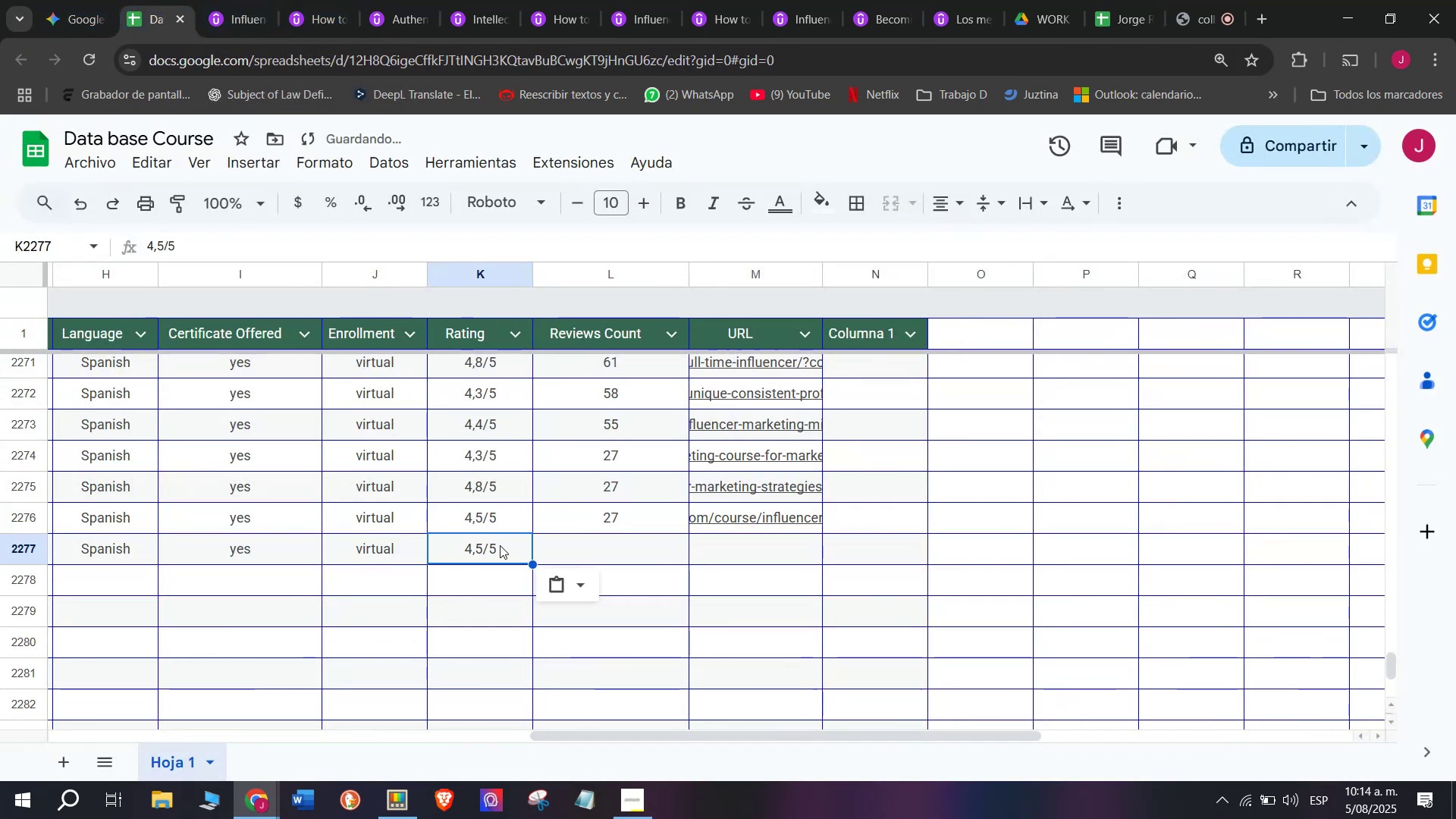 
key(Control+C)
 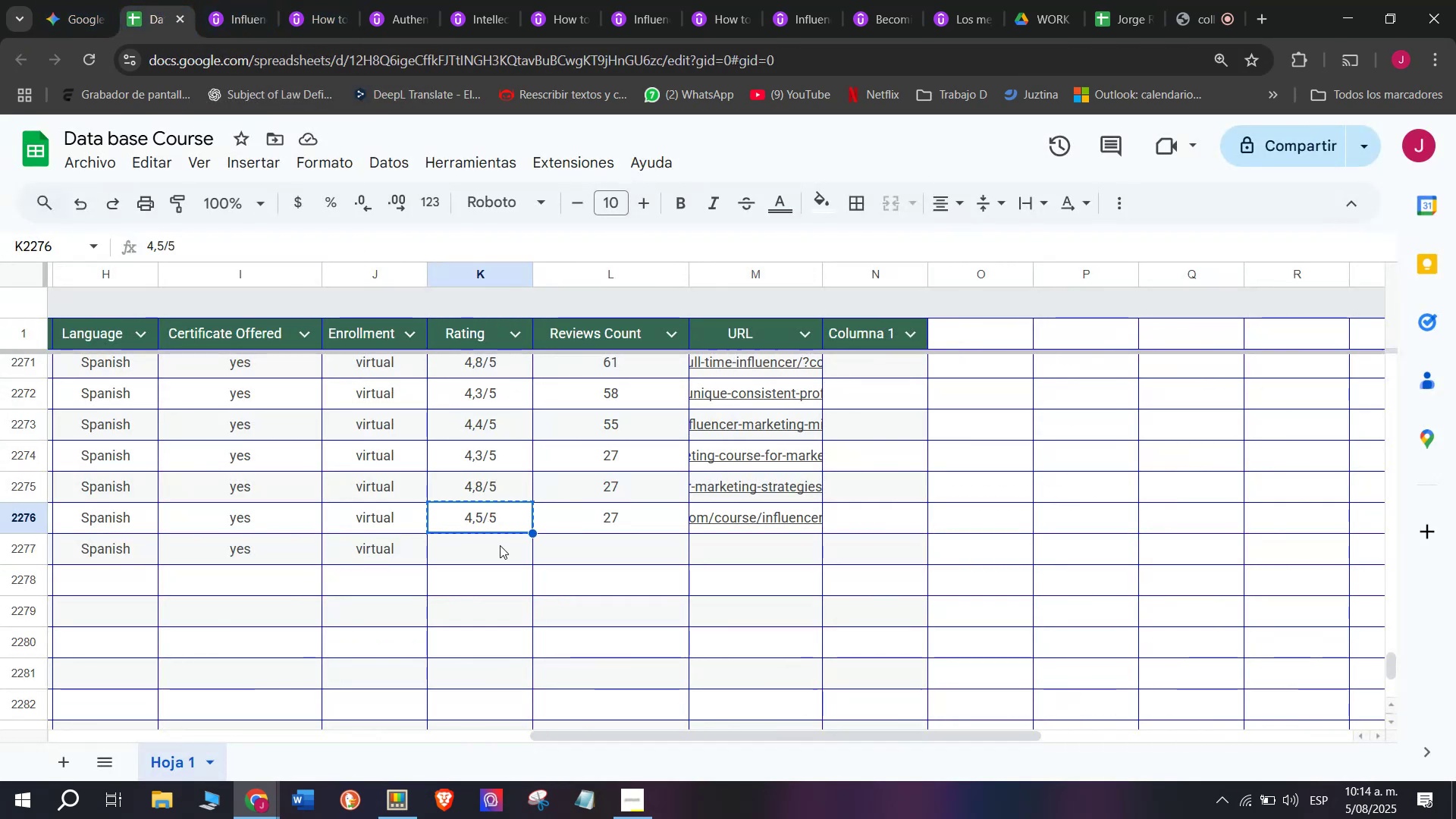 
double_click([500, 545])
 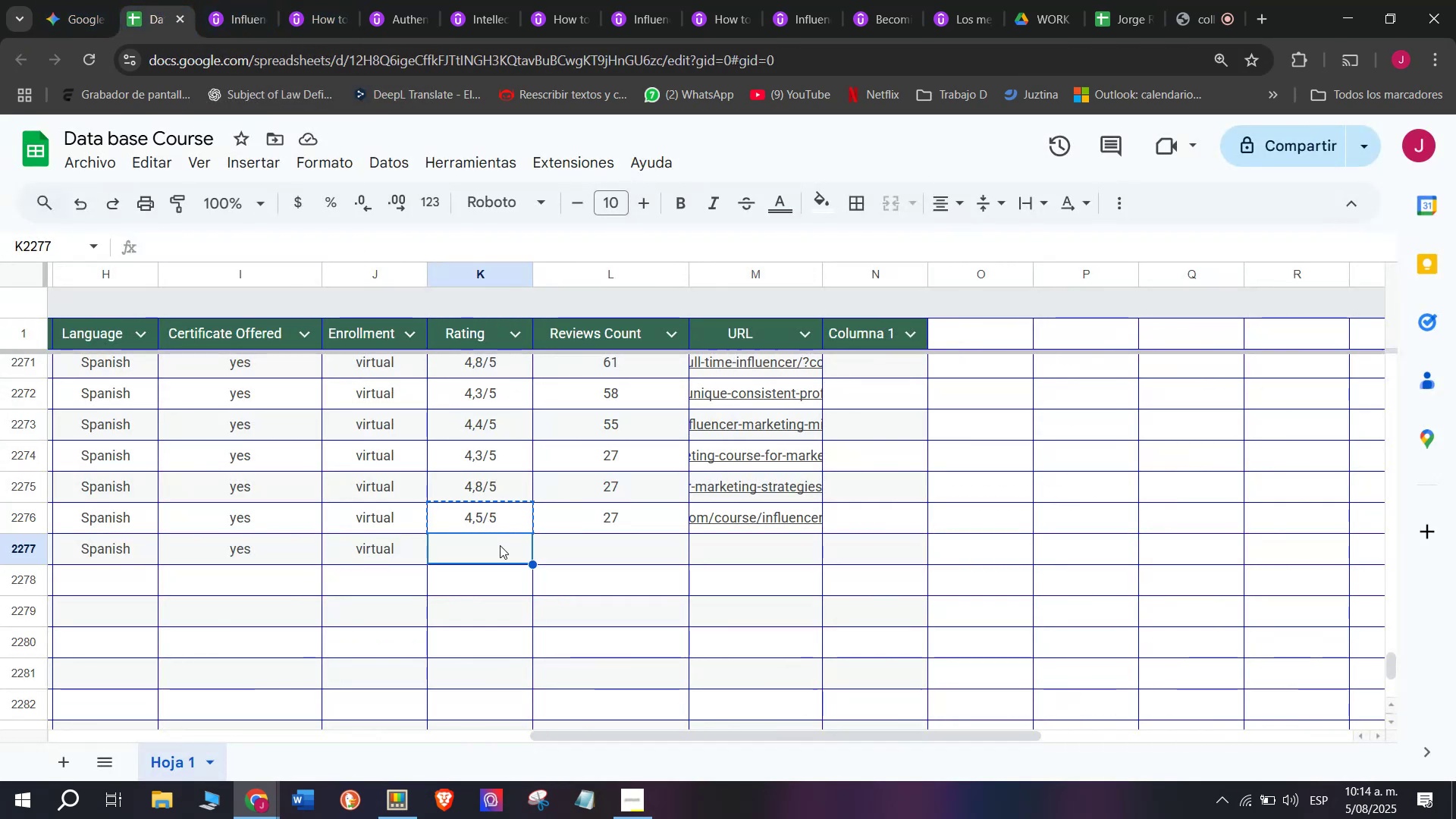 
key(Z)
 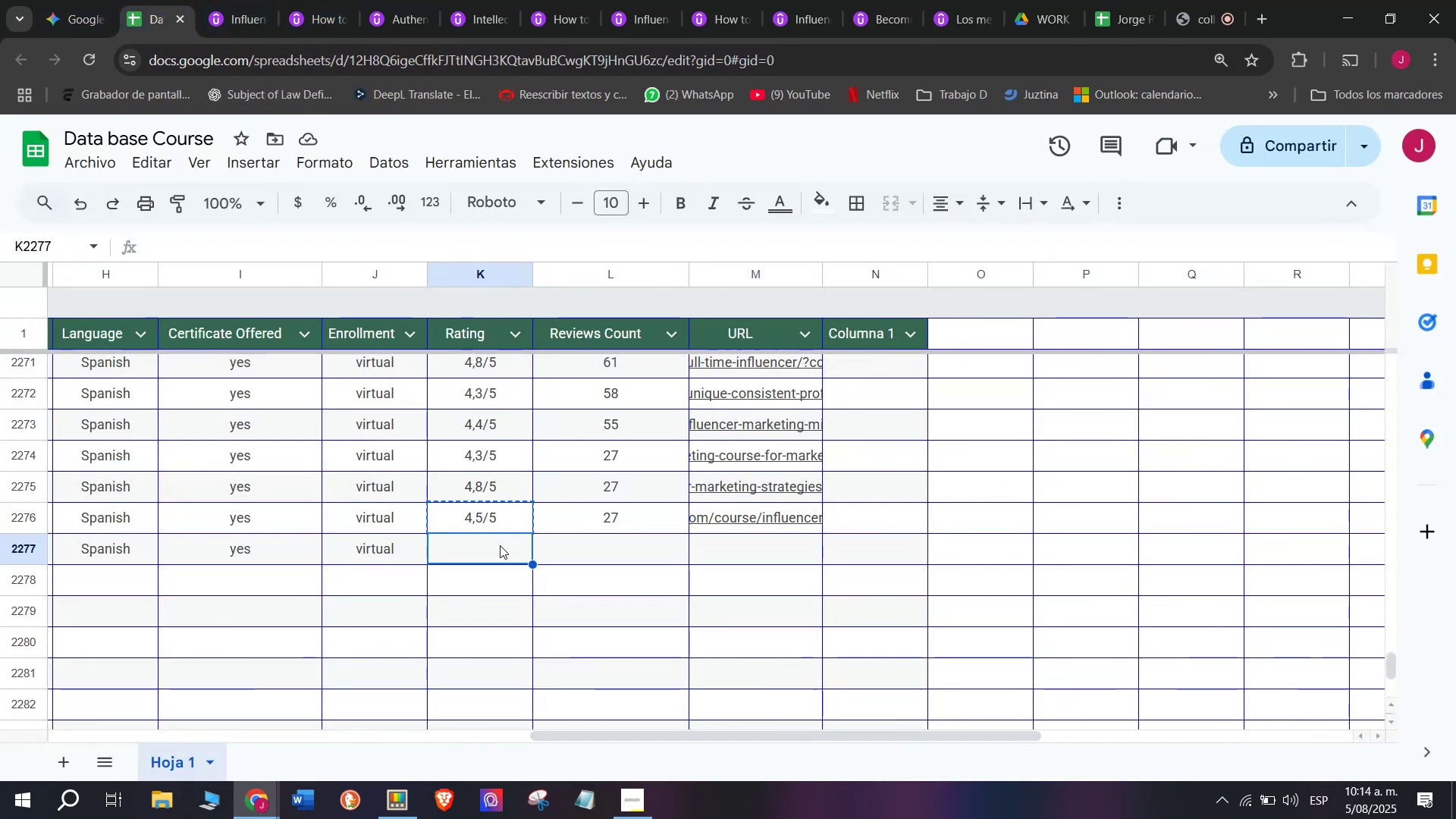 
key(Control+ControlLeft)
 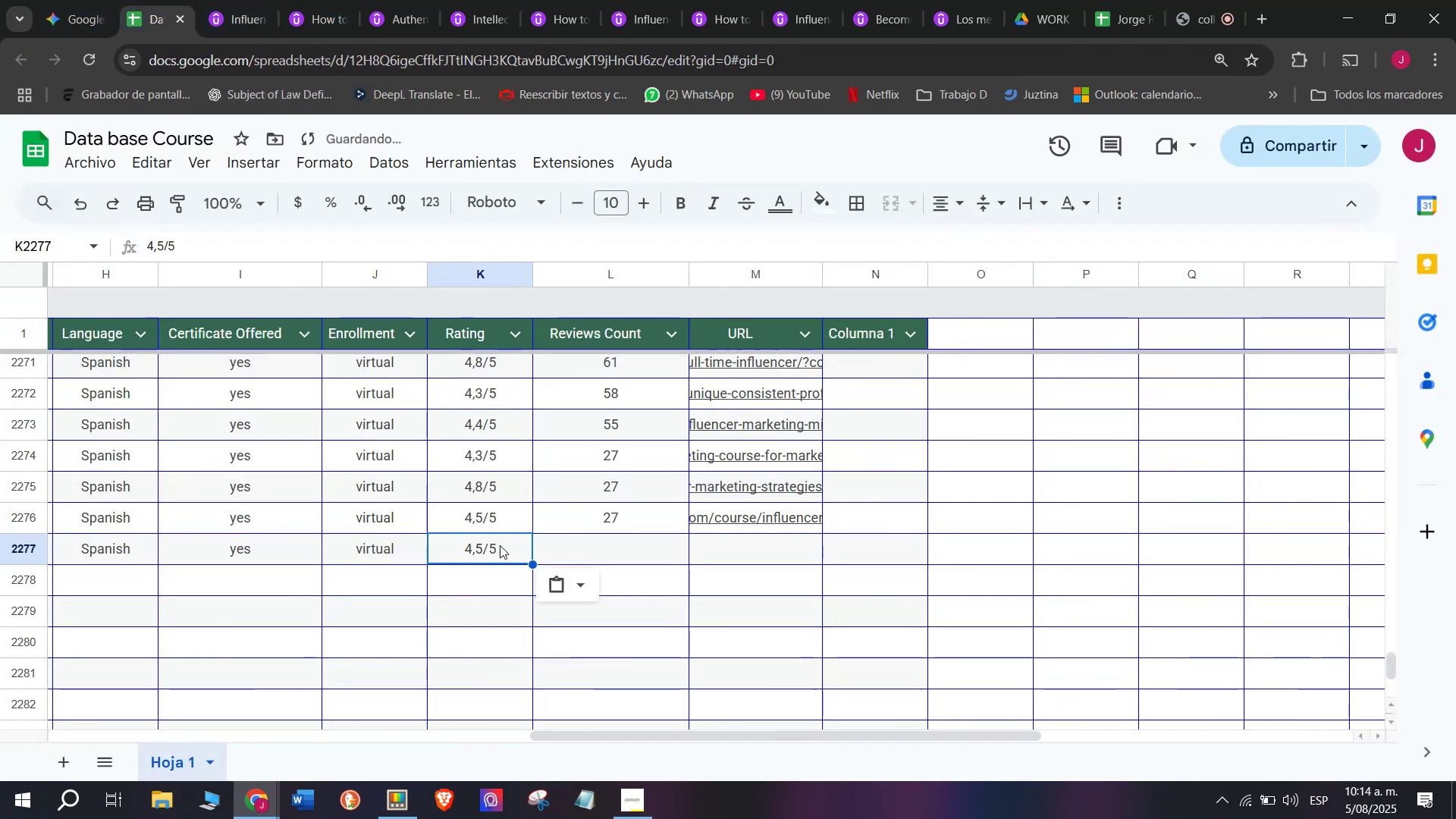 
key(Control+V)
 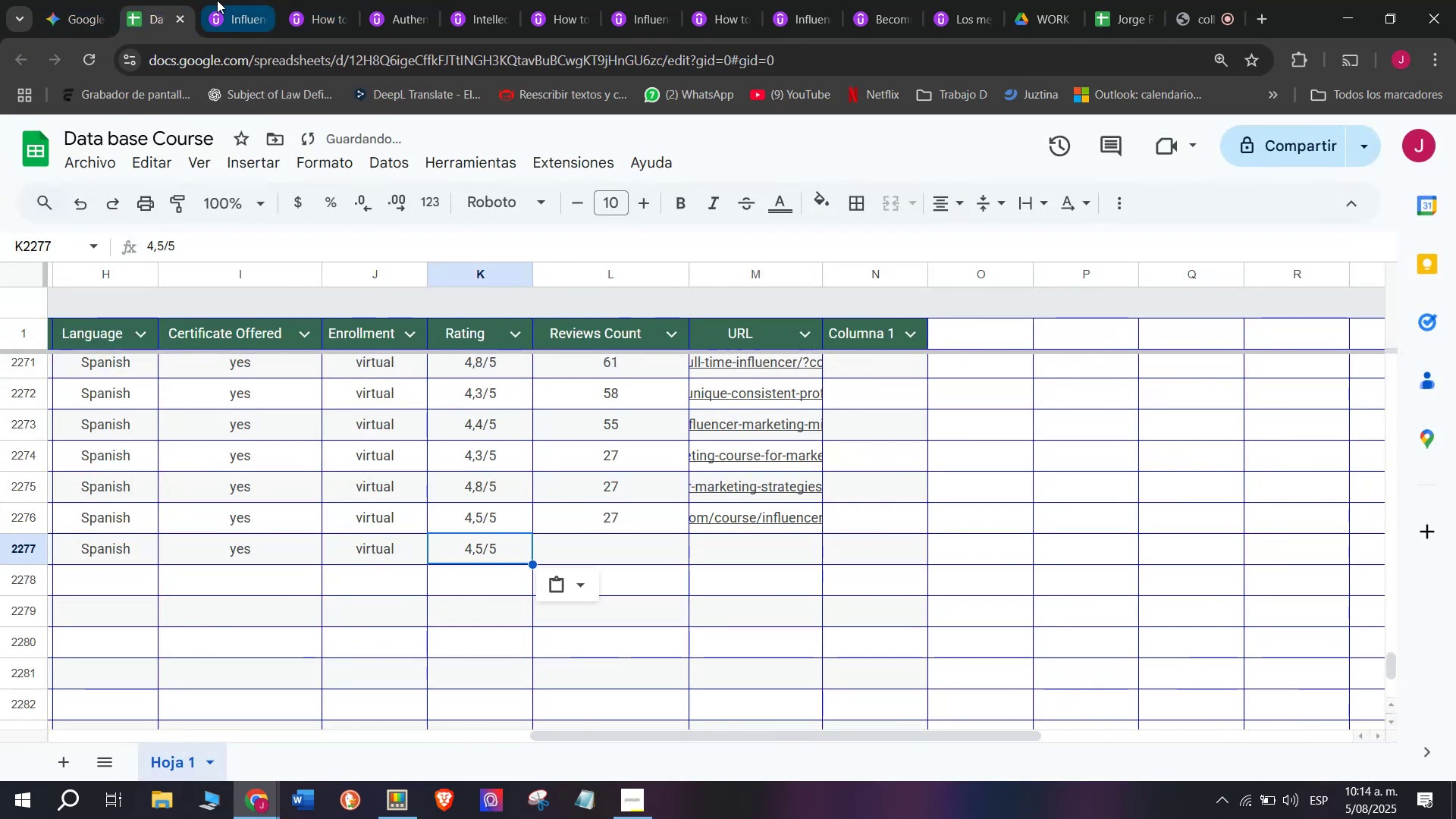 
left_click([217, 0])
 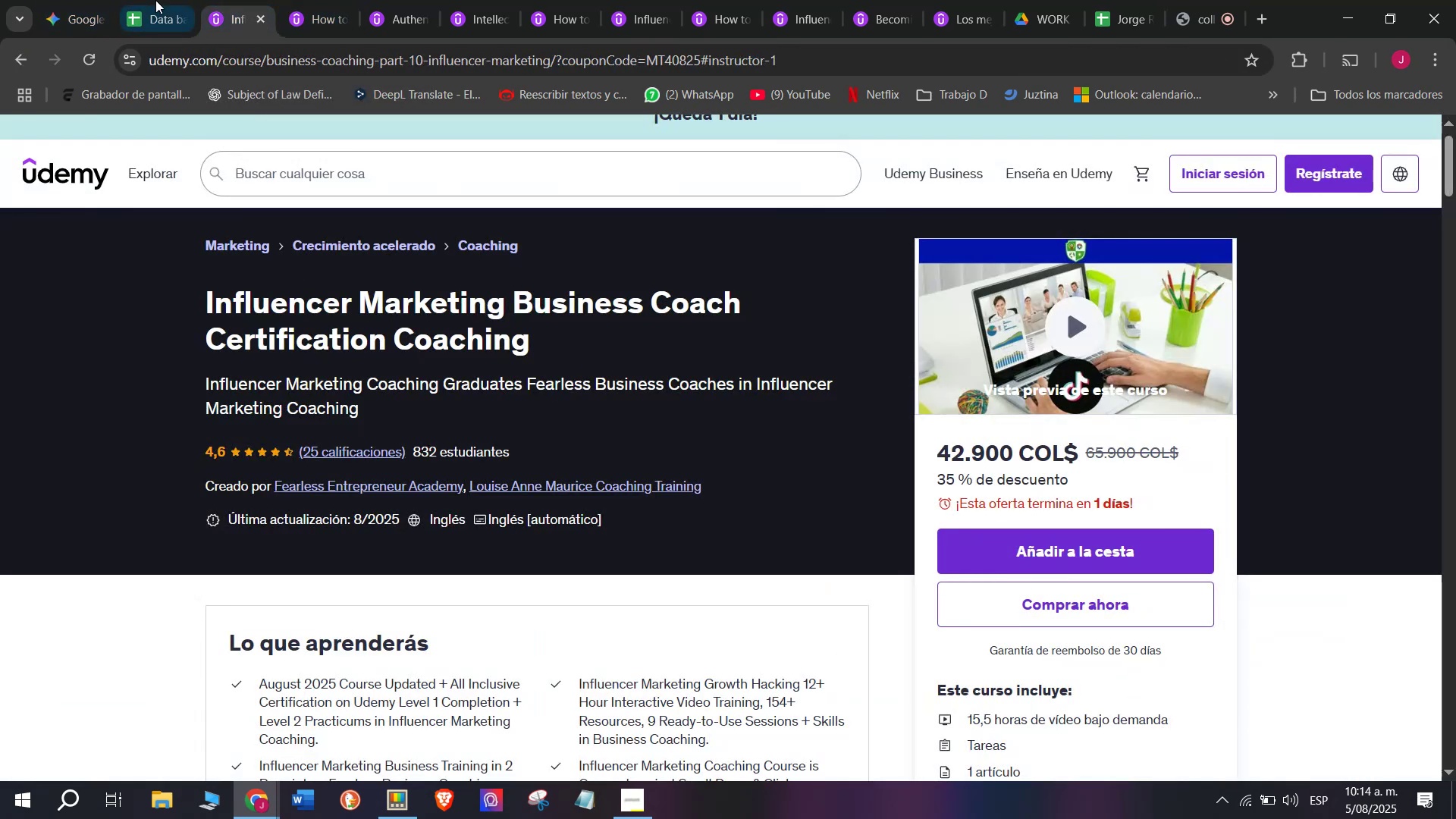 
left_click([139, 0])
 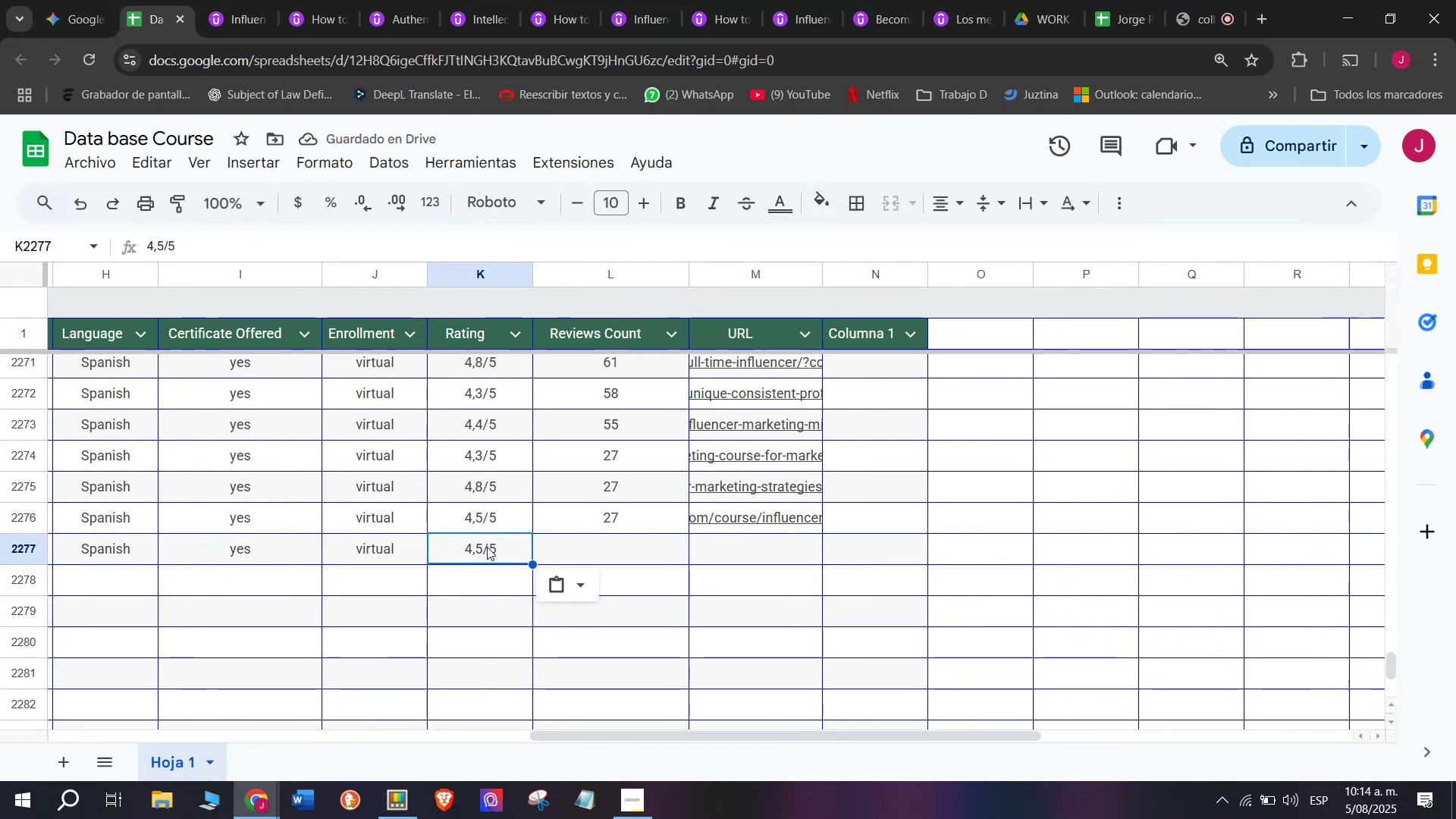 
double_click([486, 547])
 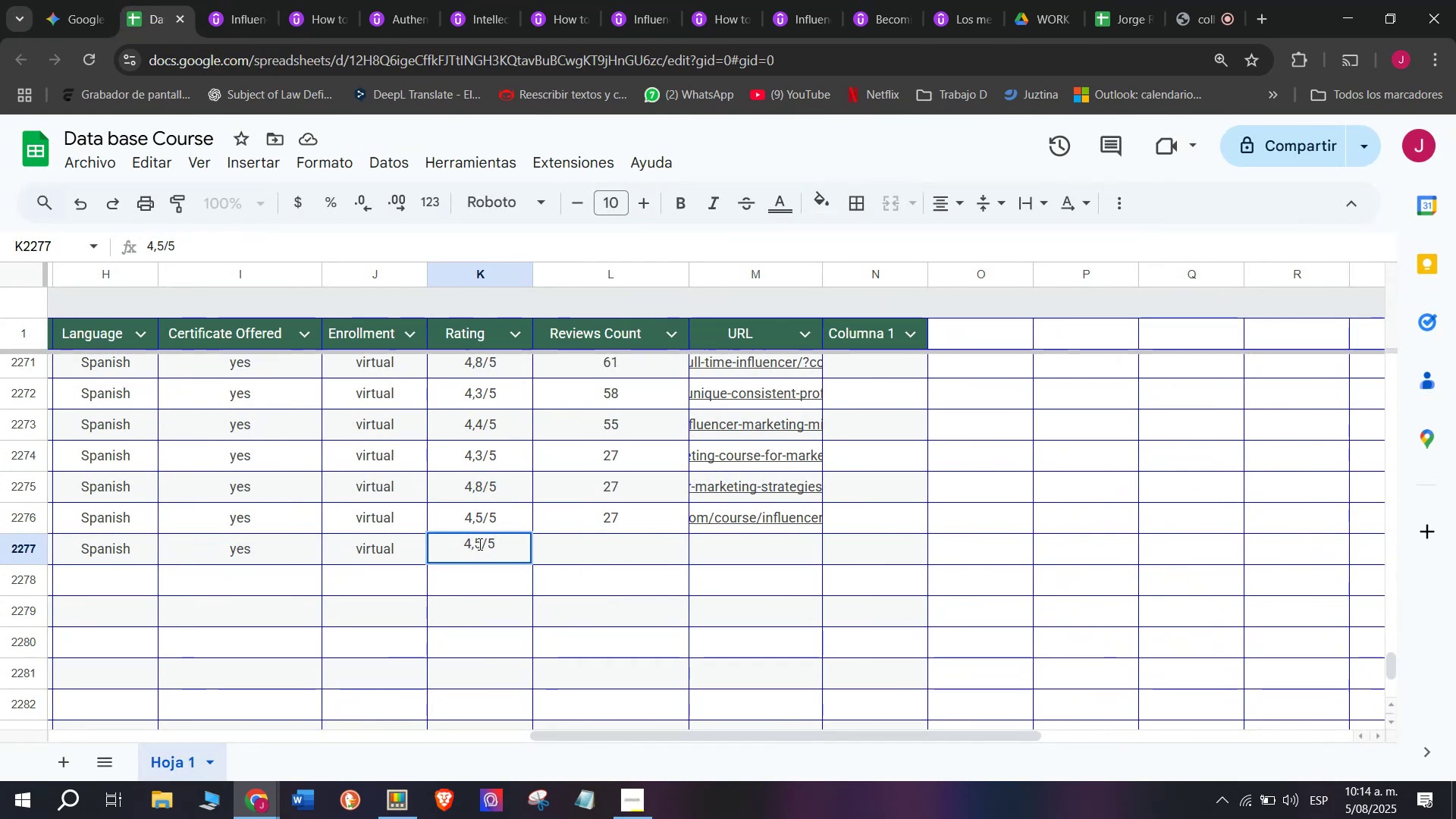 
left_click([483, 544])
 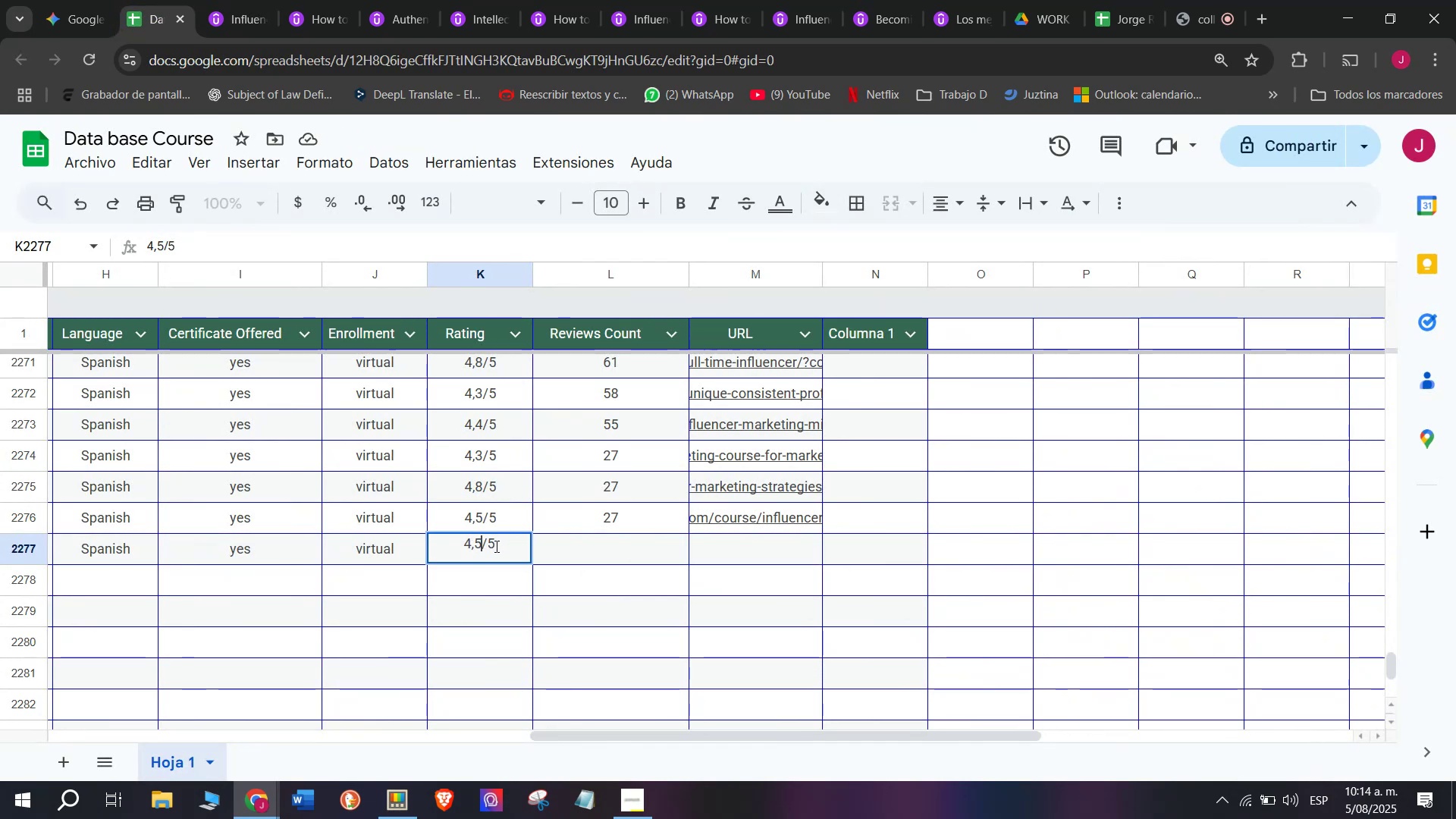 
key(Backspace)
type(q6)
 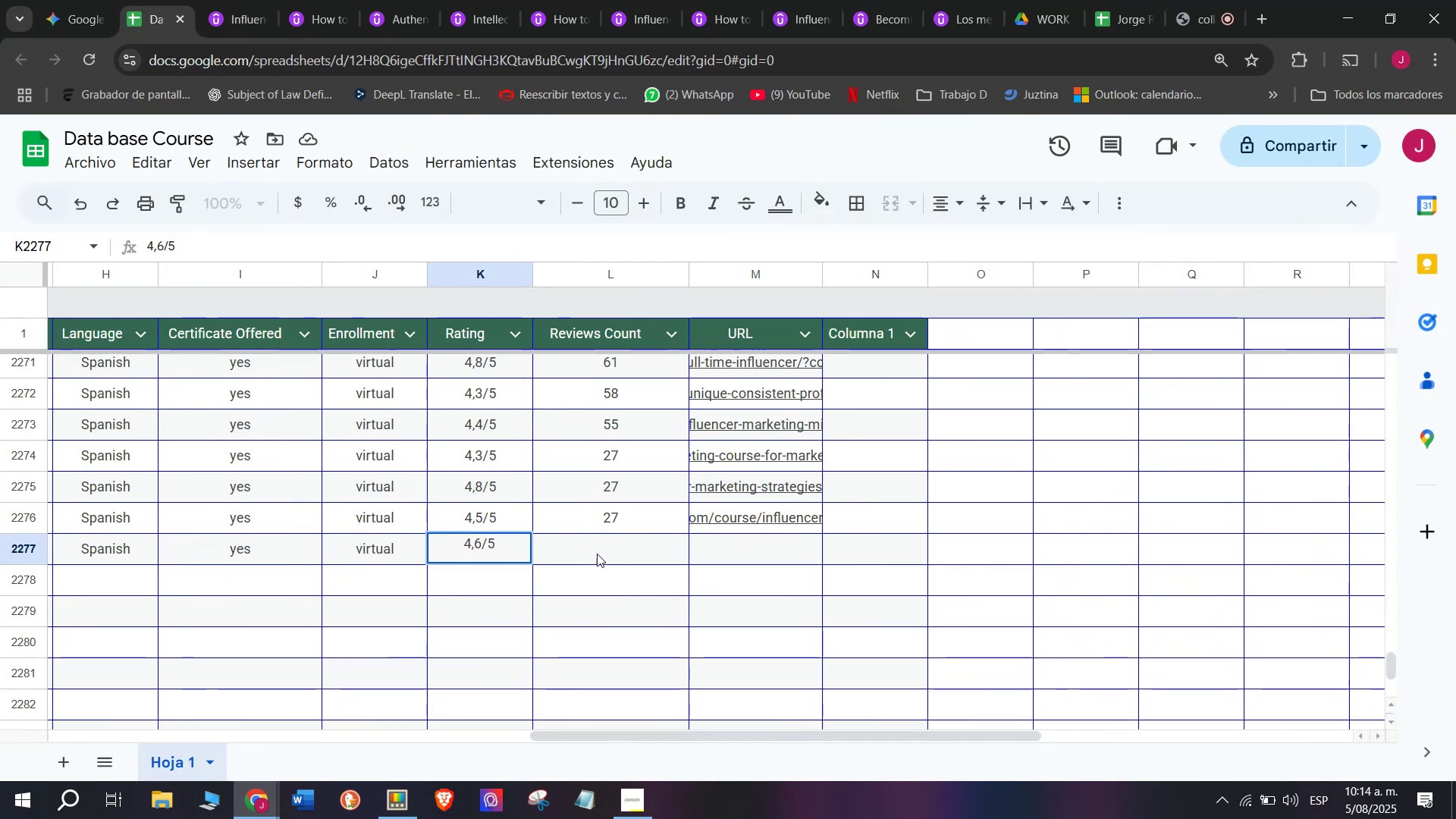 
left_click([598, 552])
 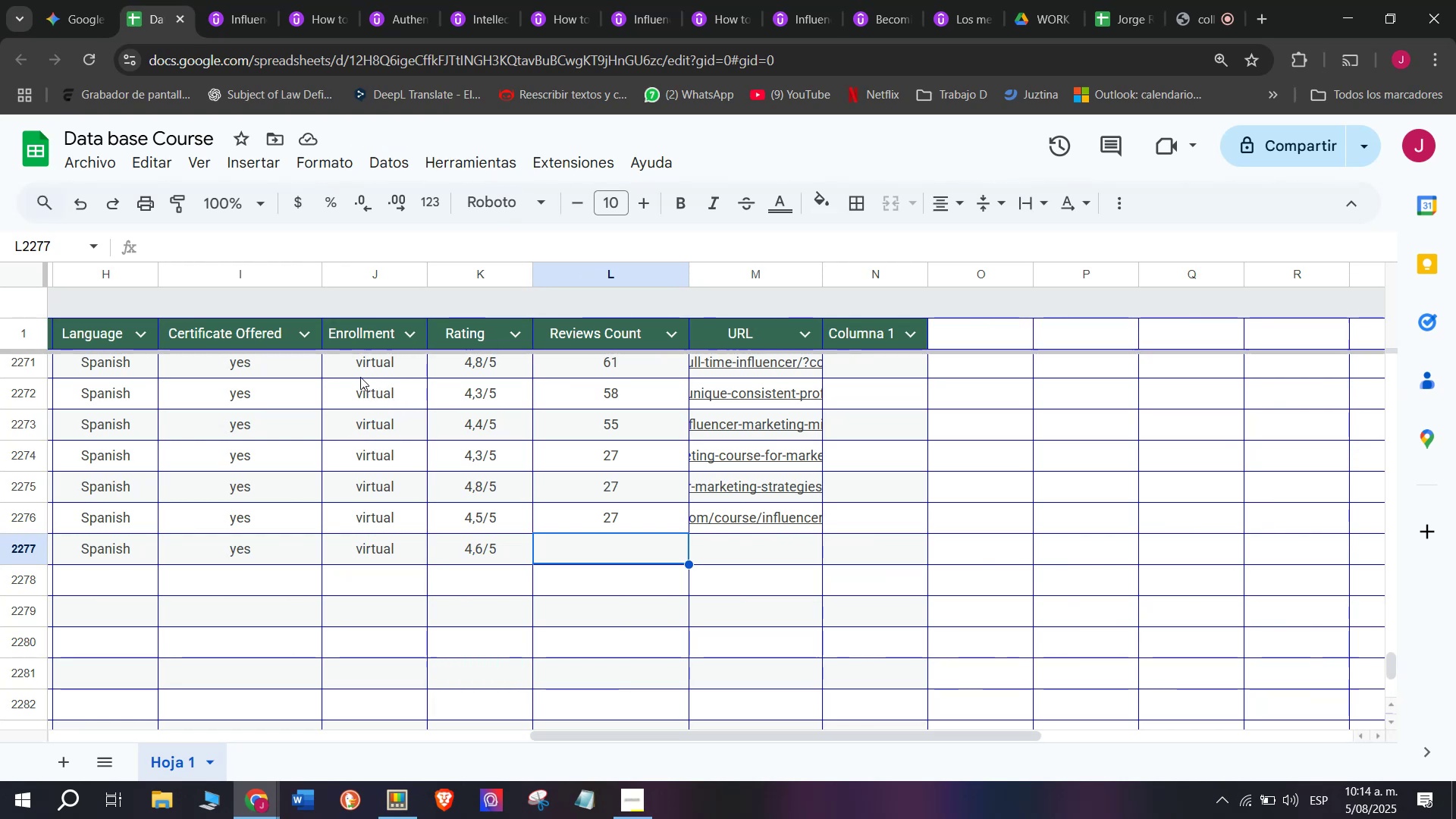 
wait(12.94)
 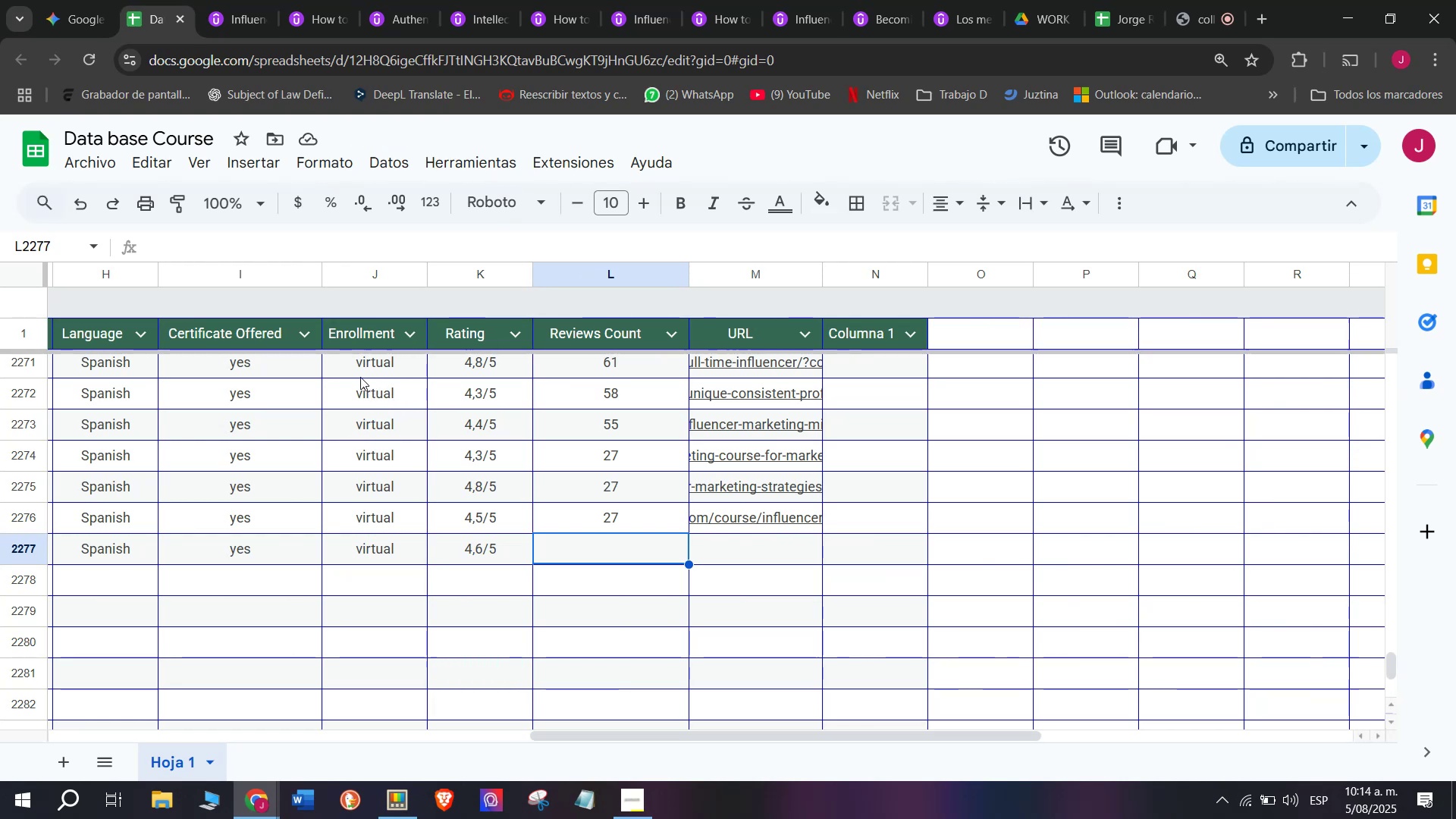 
left_click([305, 63])
 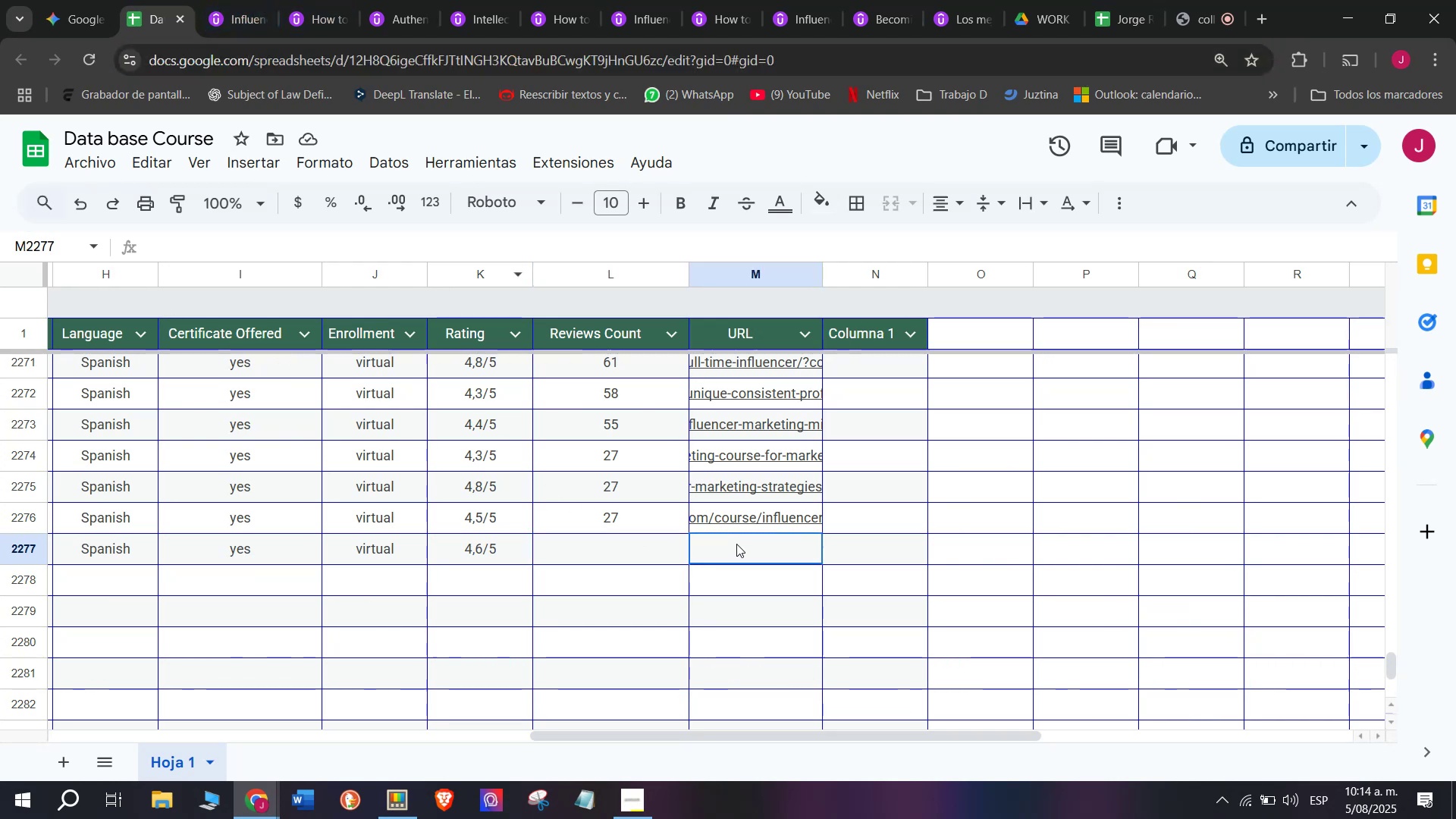 
left_click([596, 516])
 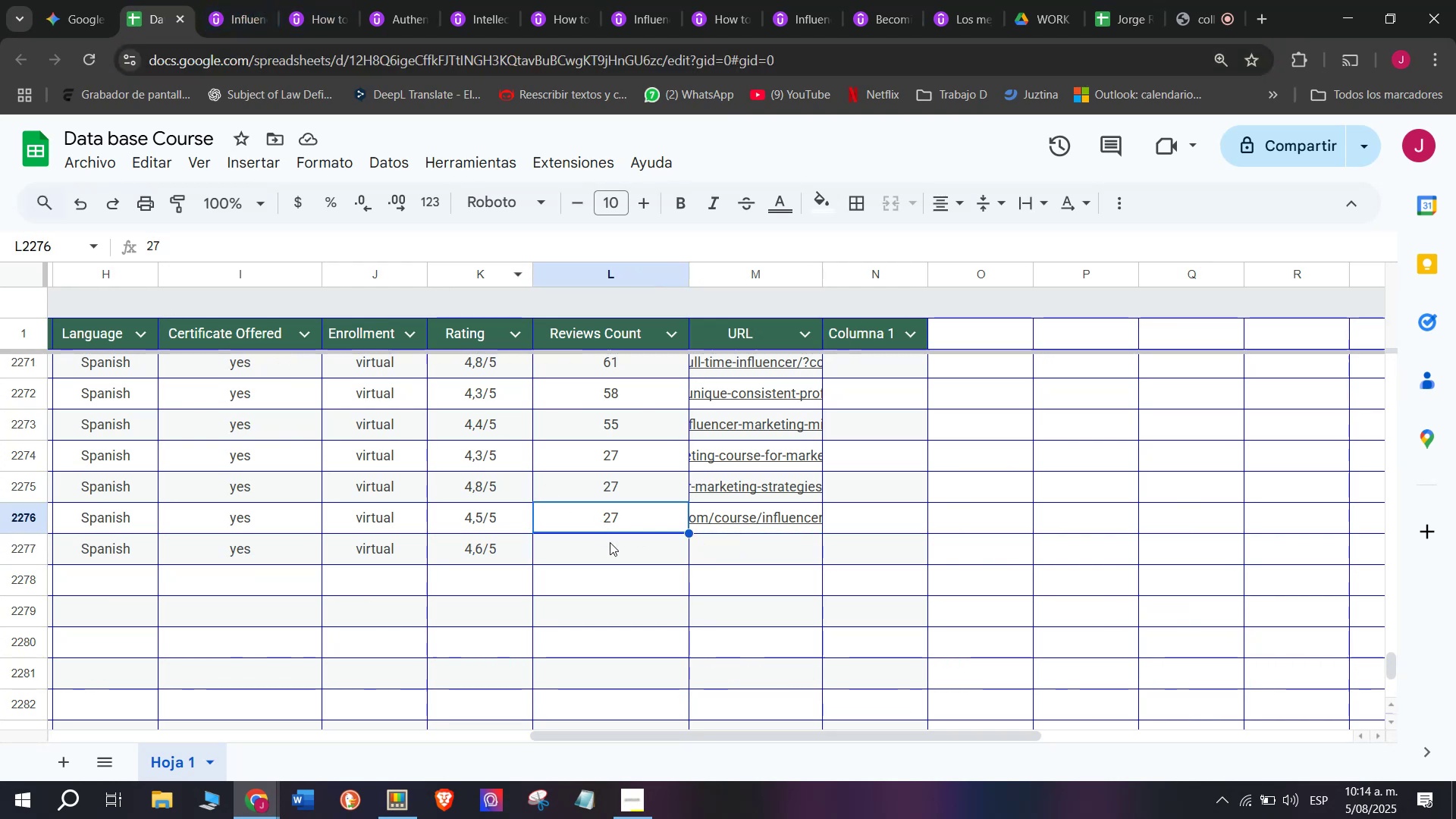 
key(Break)
 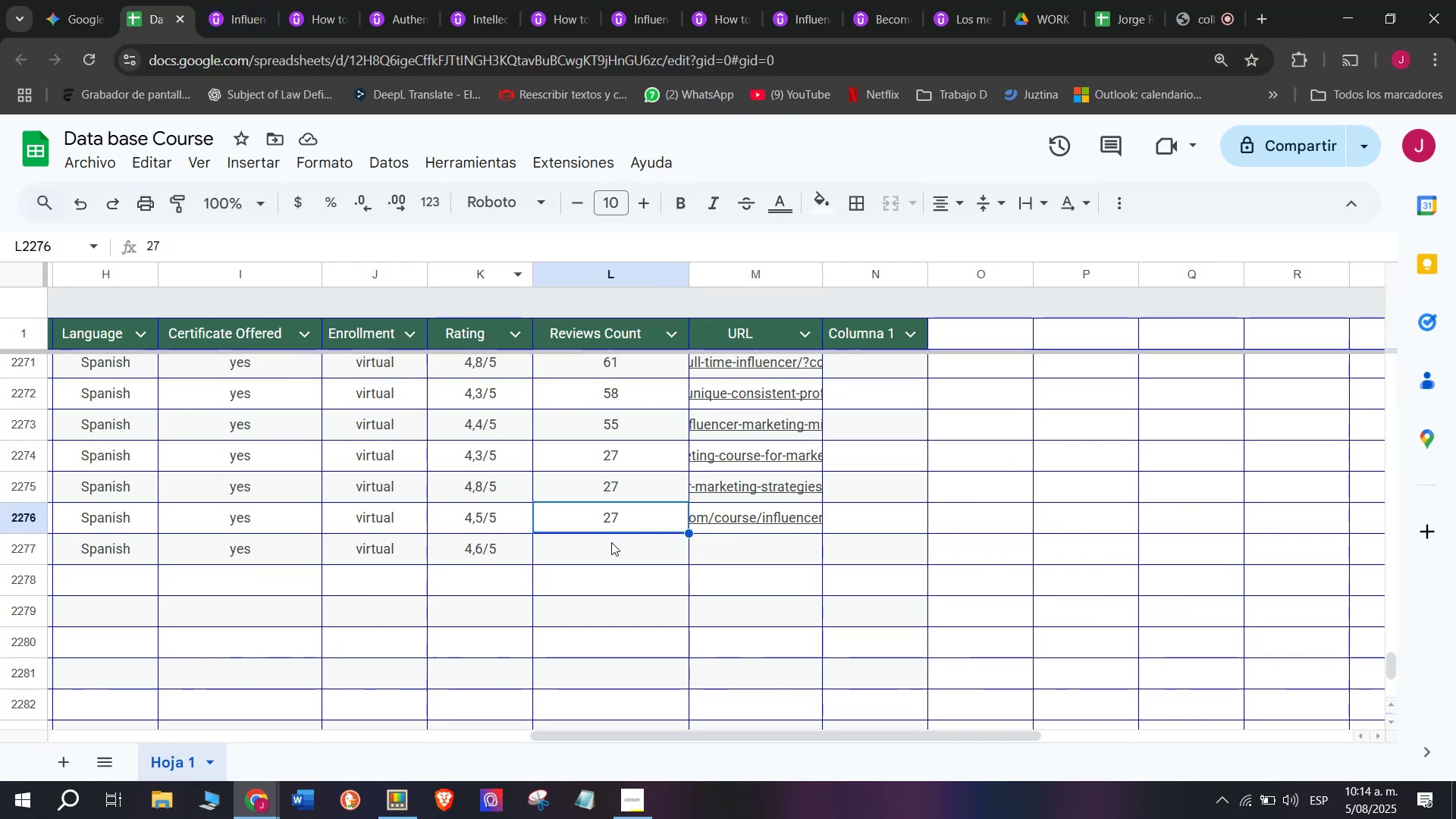 
key(Control+ControlLeft)
 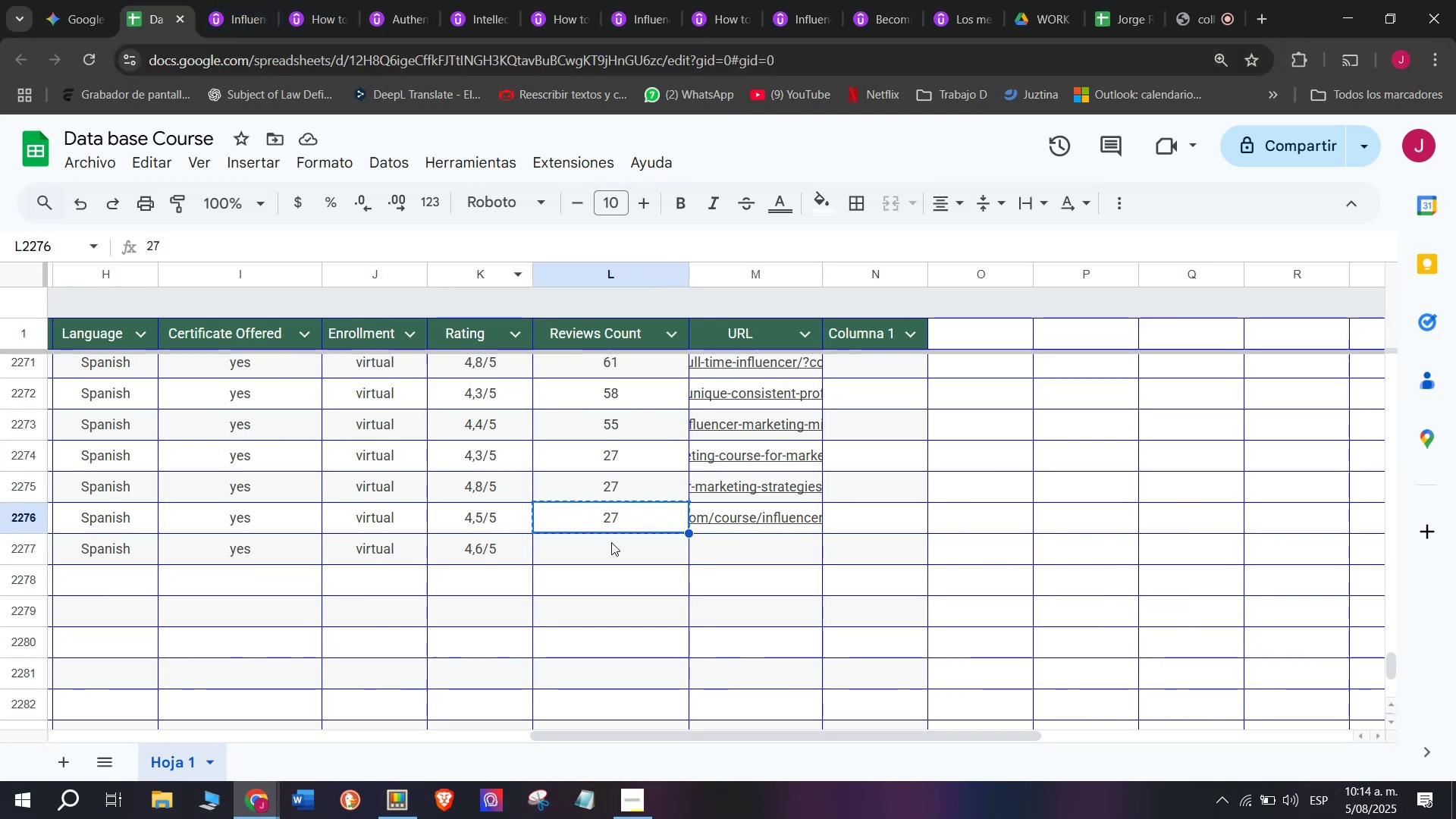 
key(Control+C)
 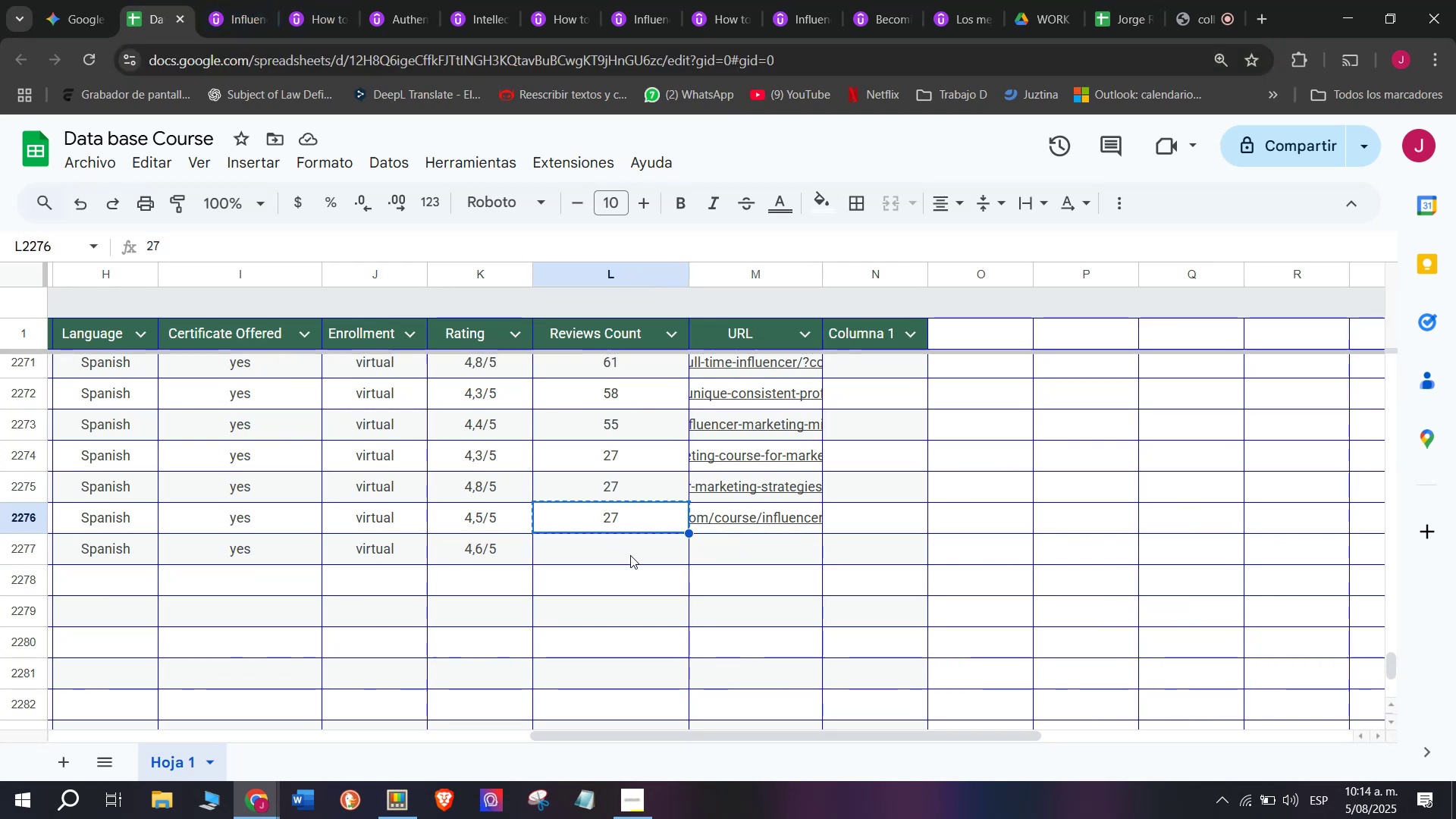 
left_click([630, 555])
 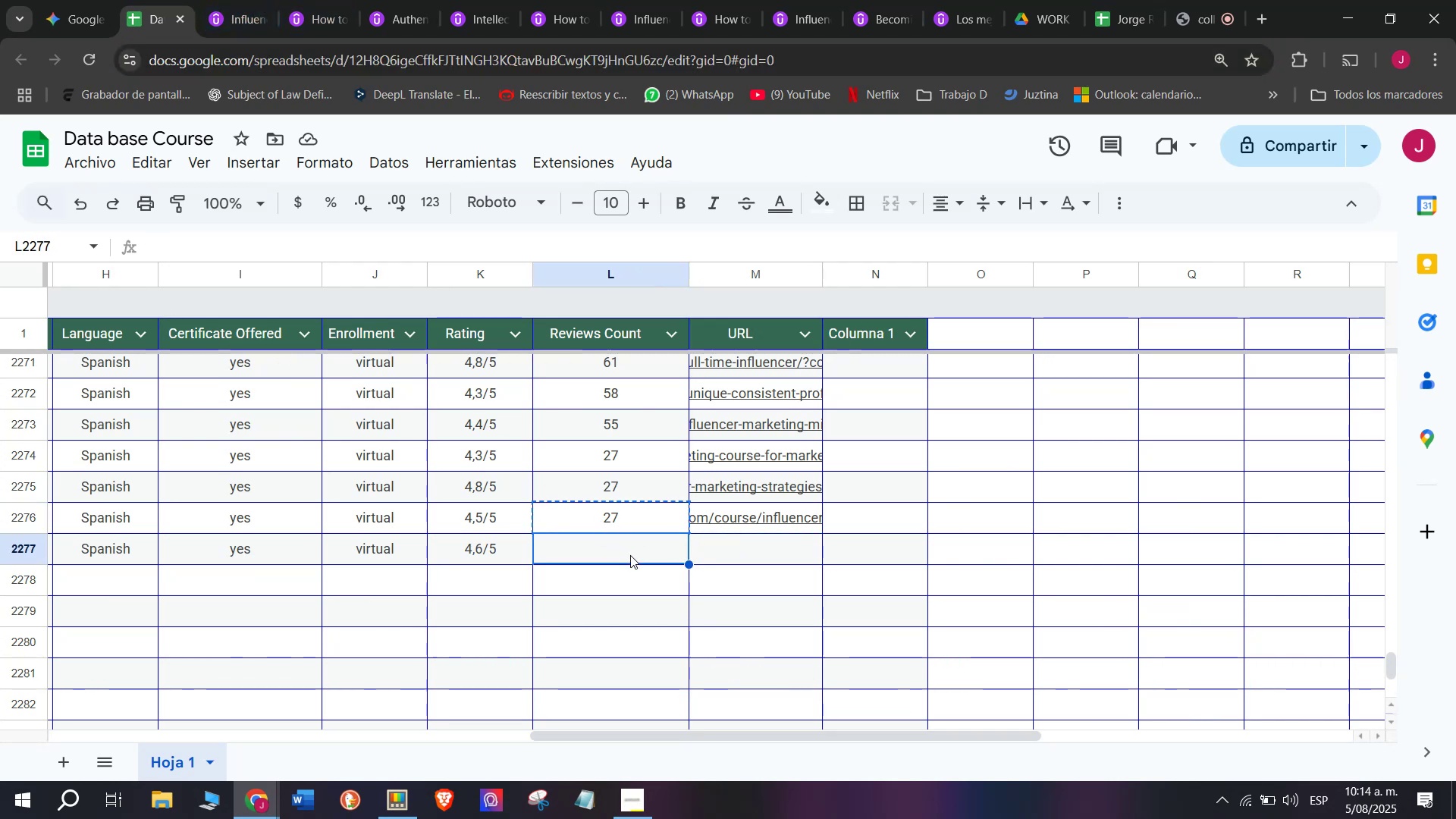 
key(Control+ControlLeft)
 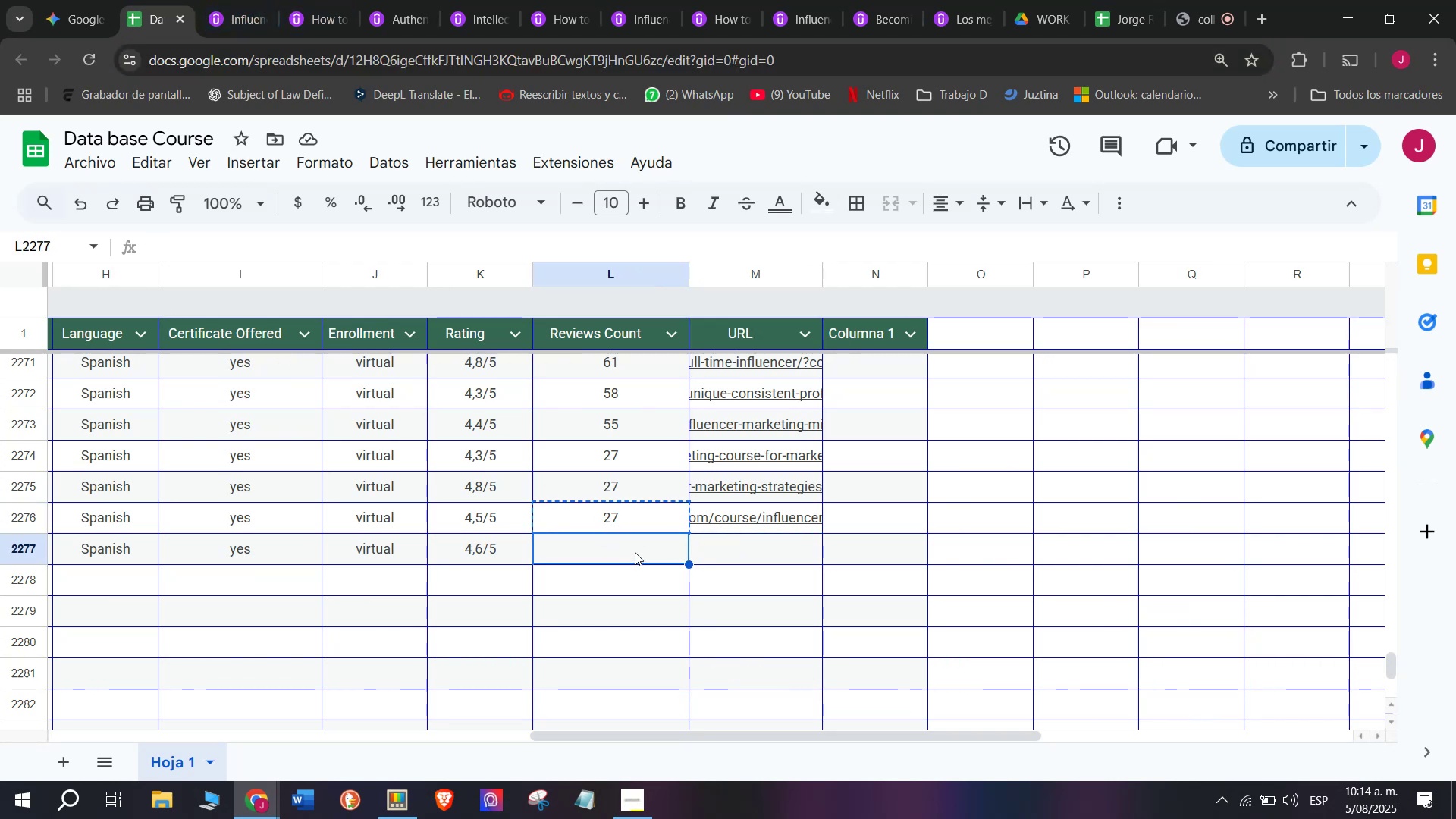 
key(Z)
 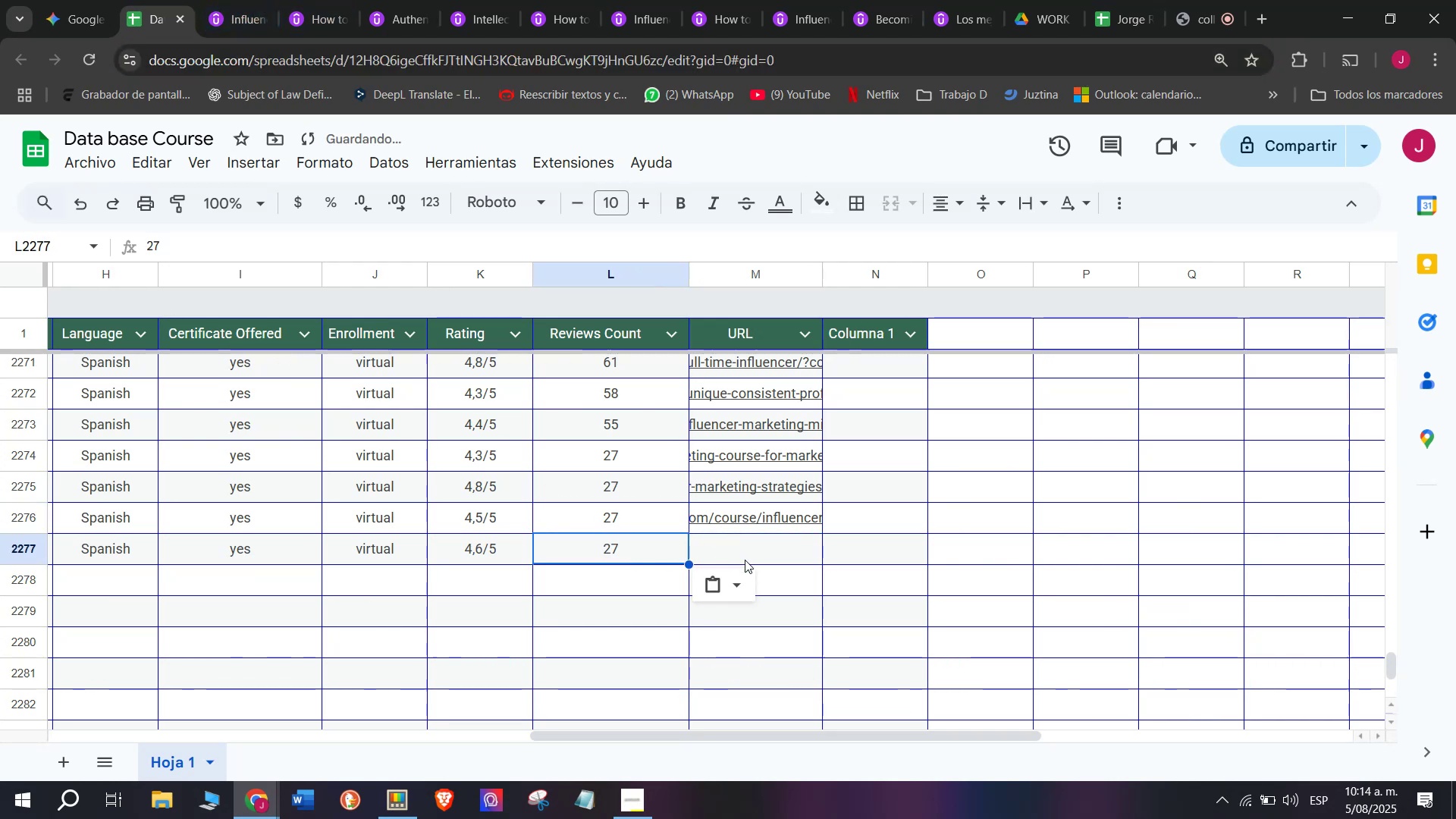 
key(Control+V)
 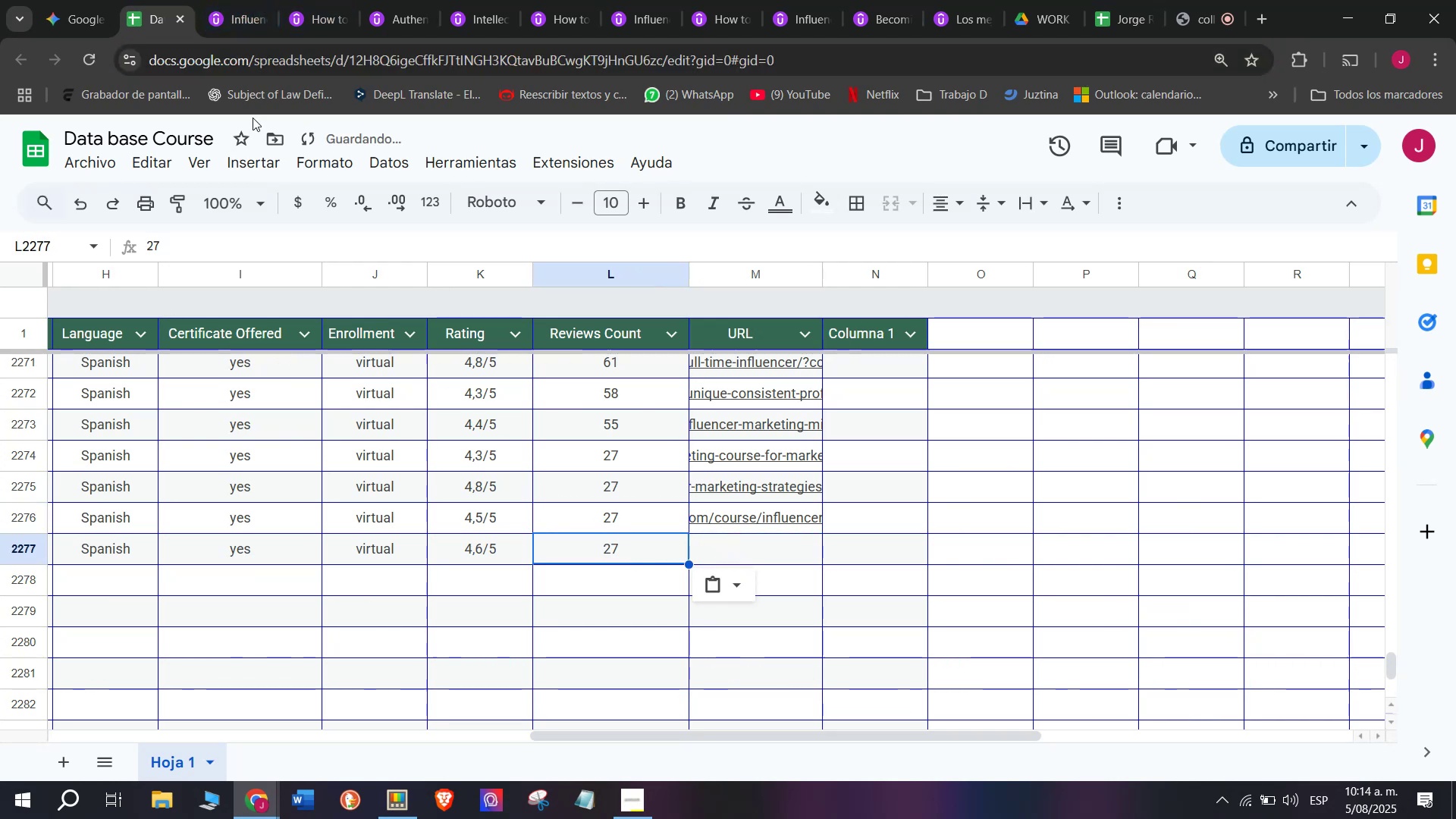 
left_click([235, 0])
 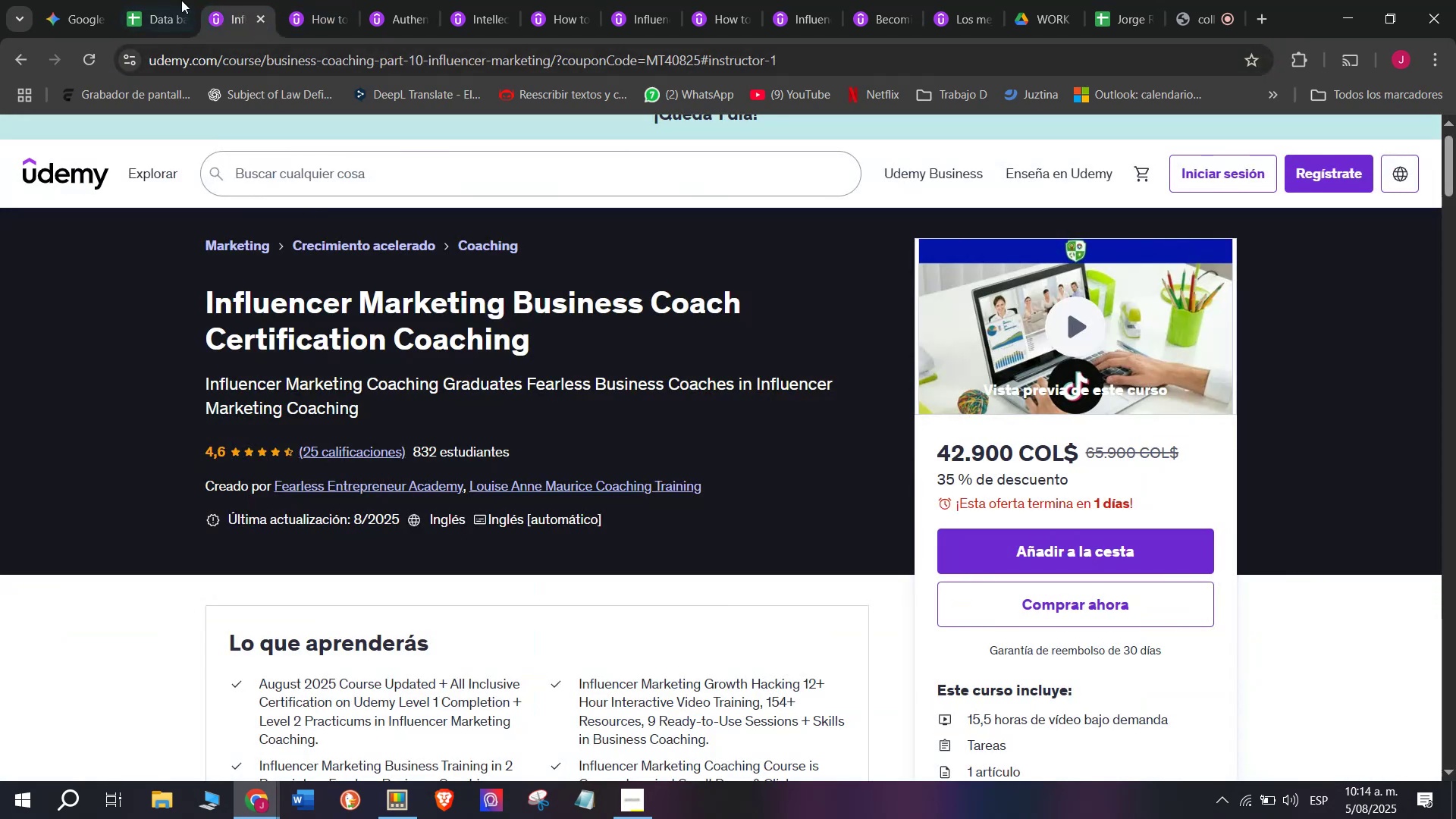 
left_click([174, 0])
 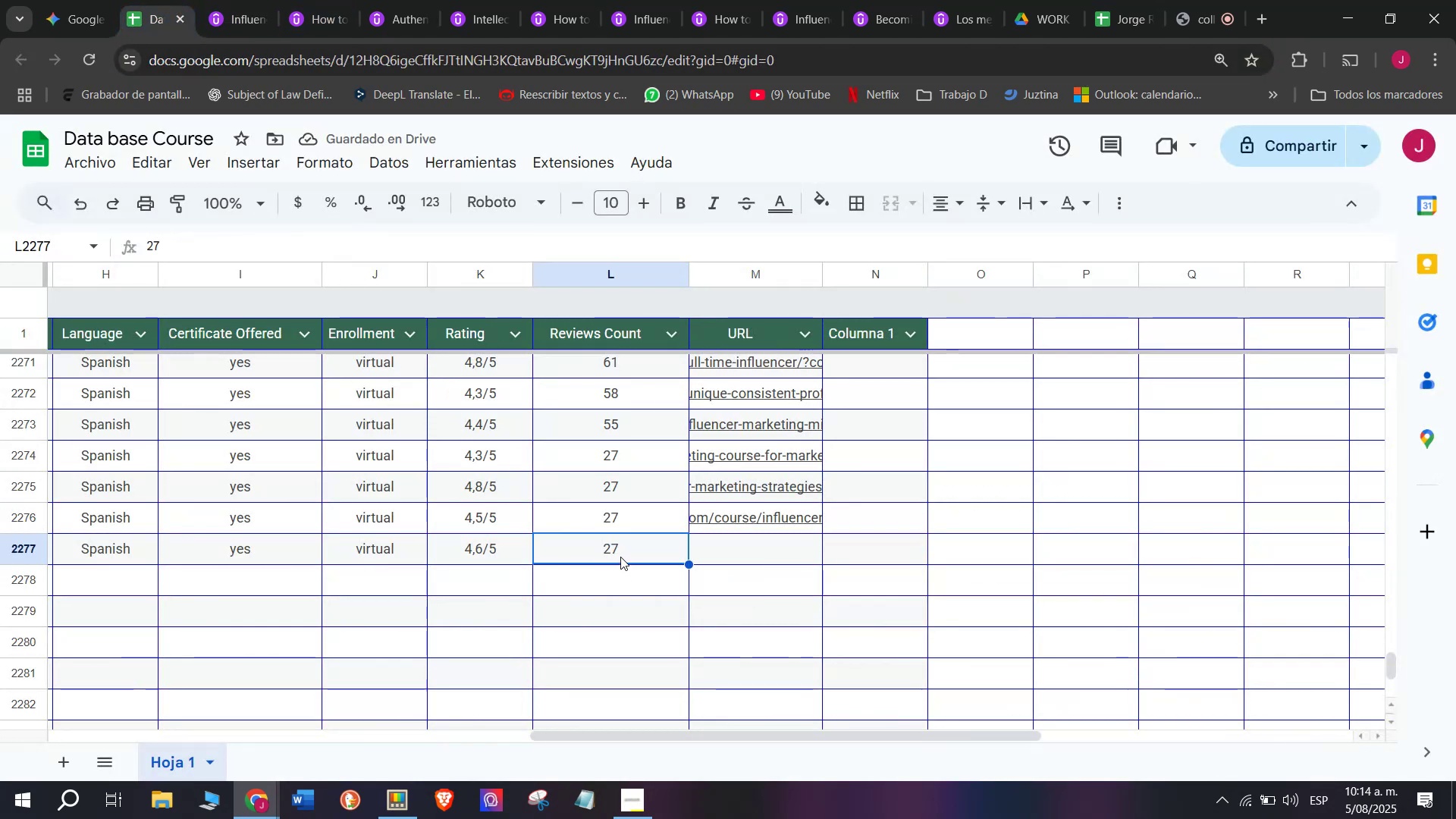 
triple_click([620, 554])
 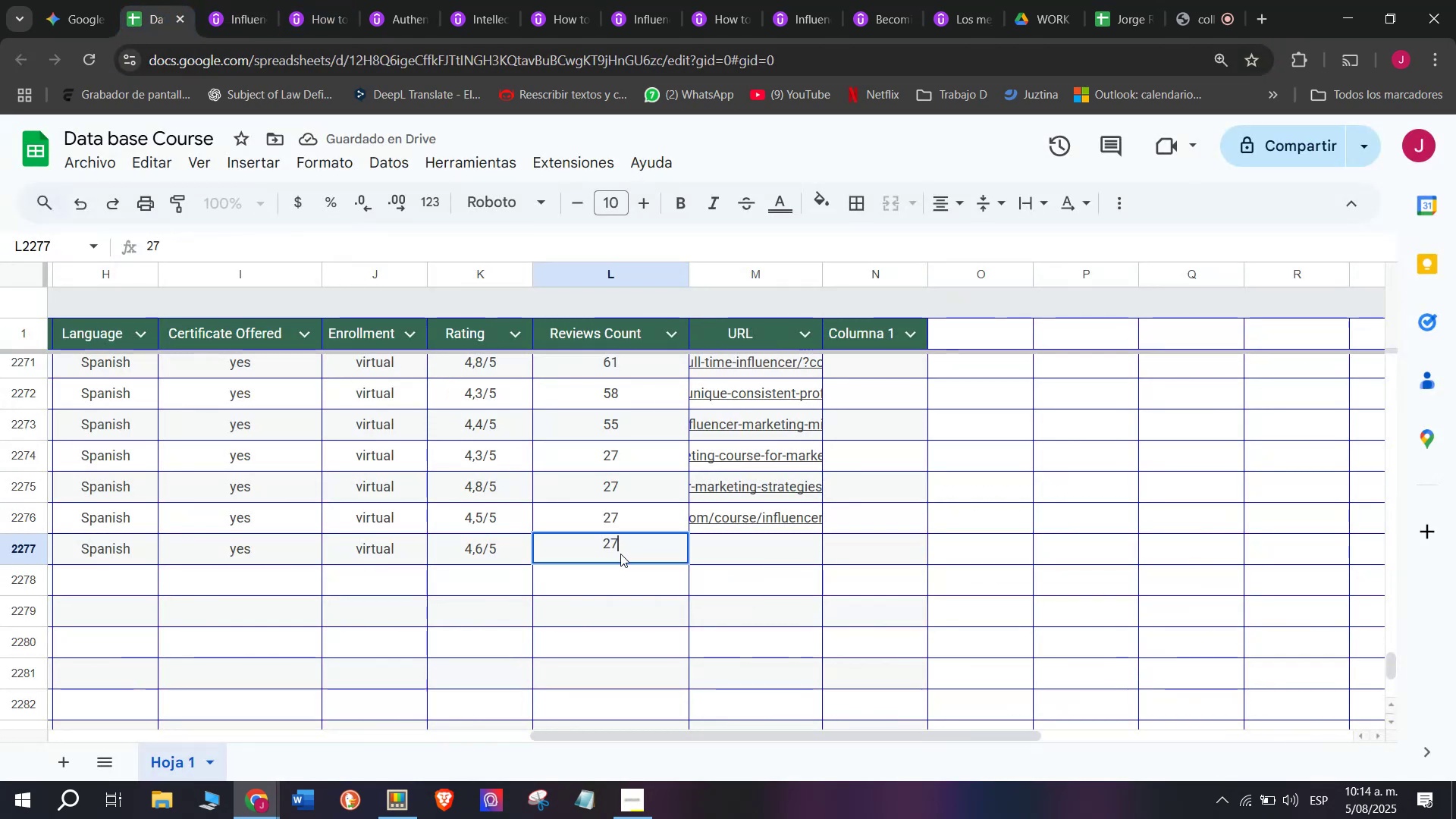 
key(Q)
 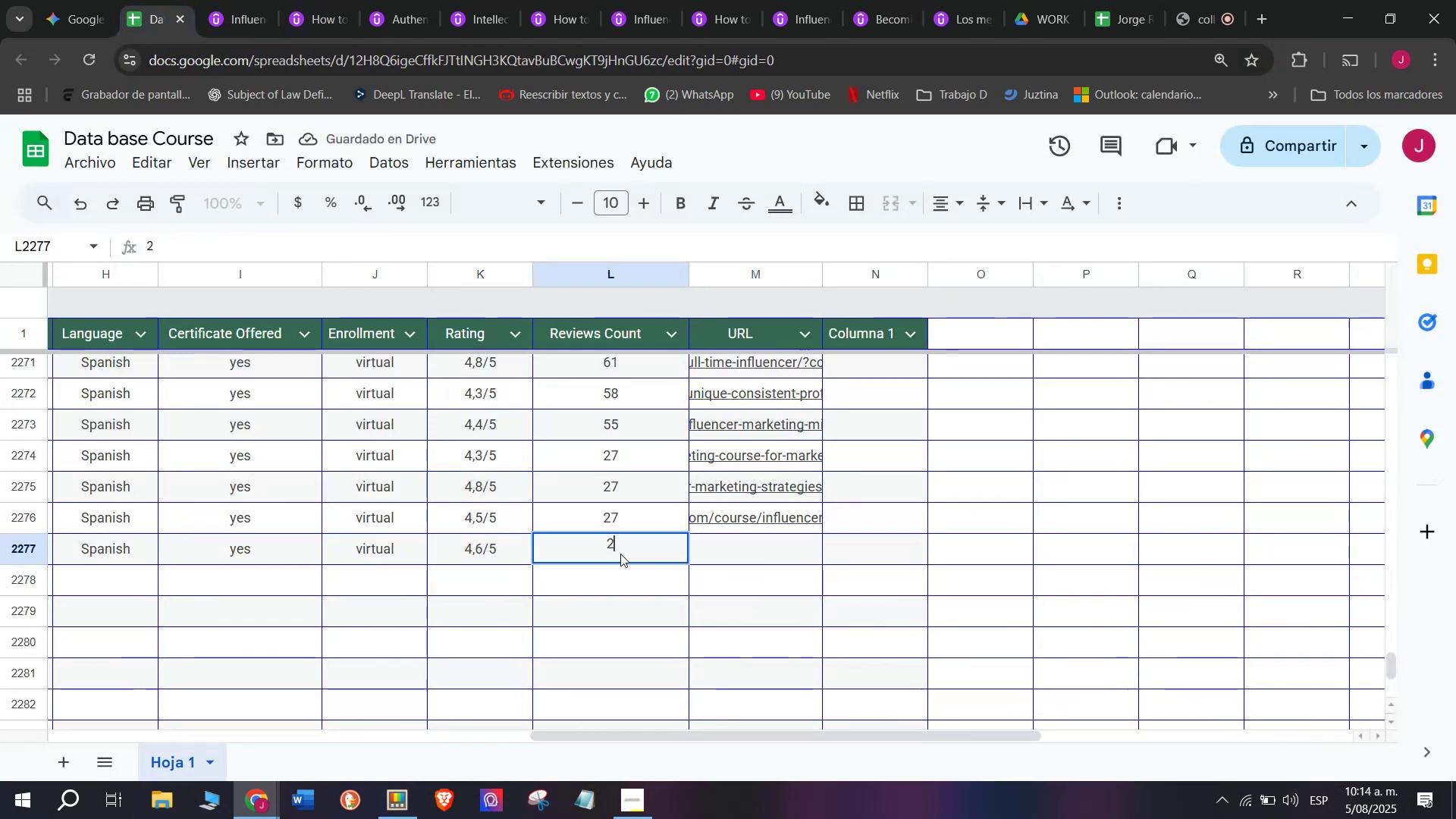 
key(Backspace)
 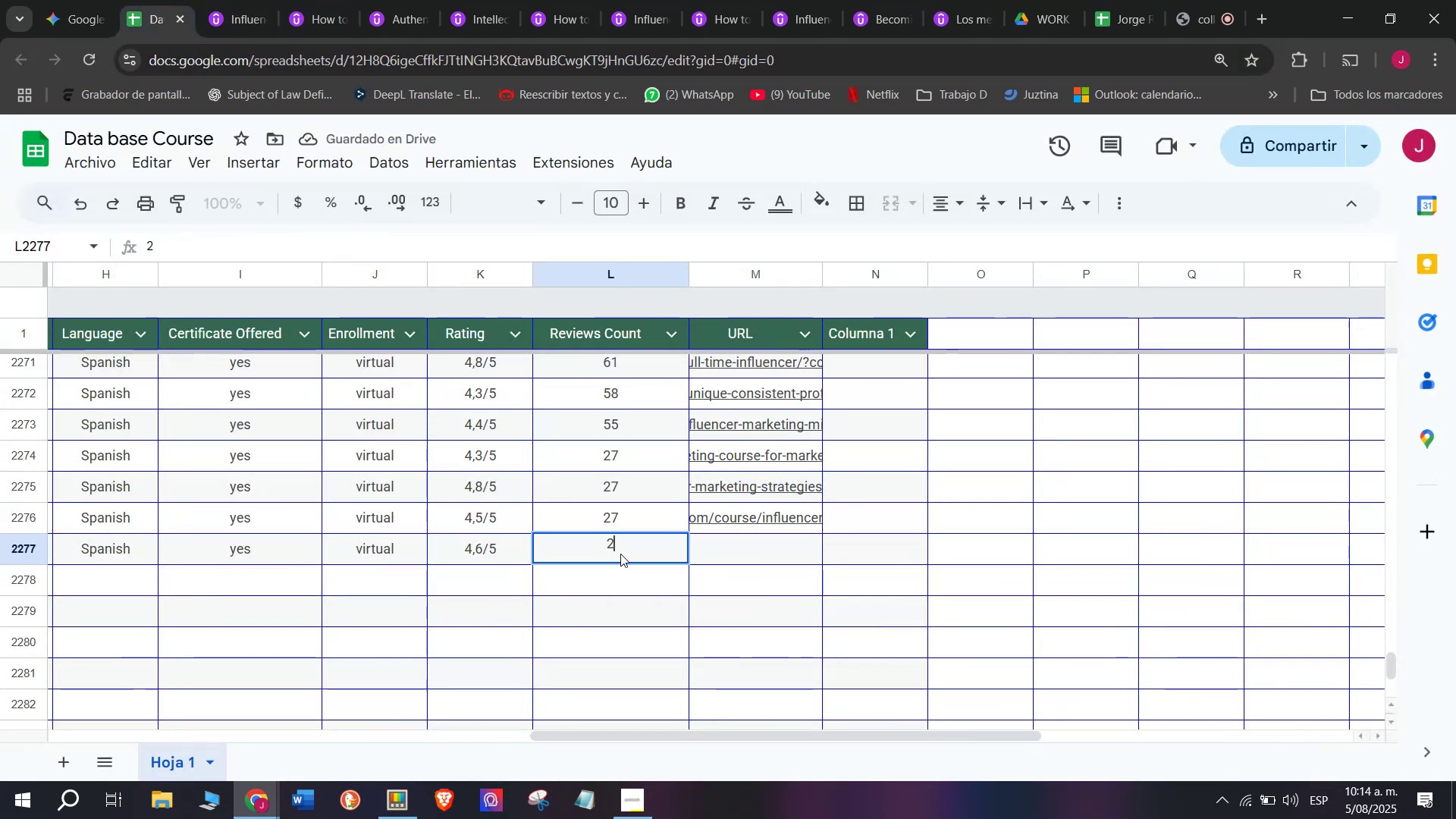 
key(5)
 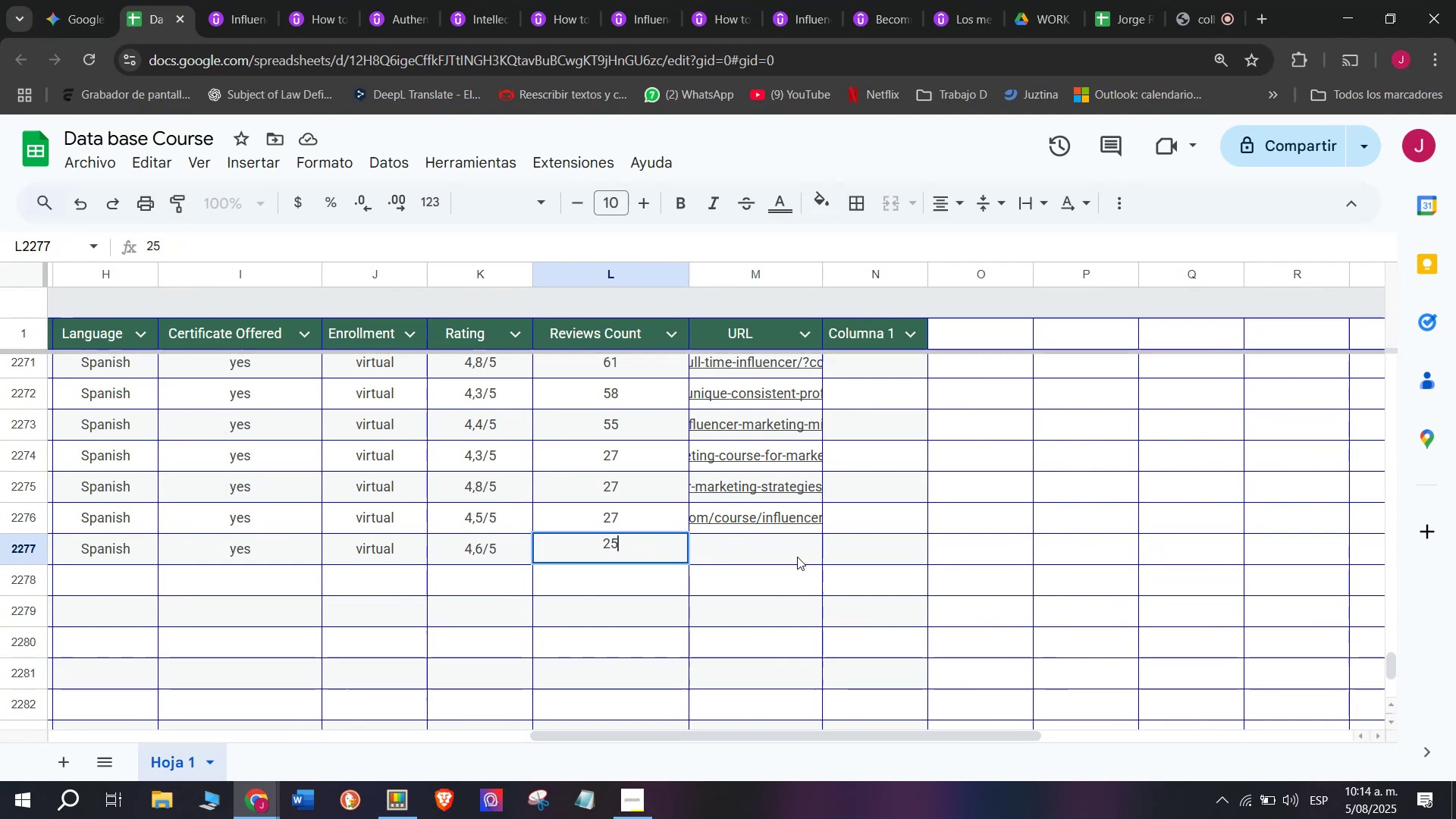 
left_click([797, 554])
 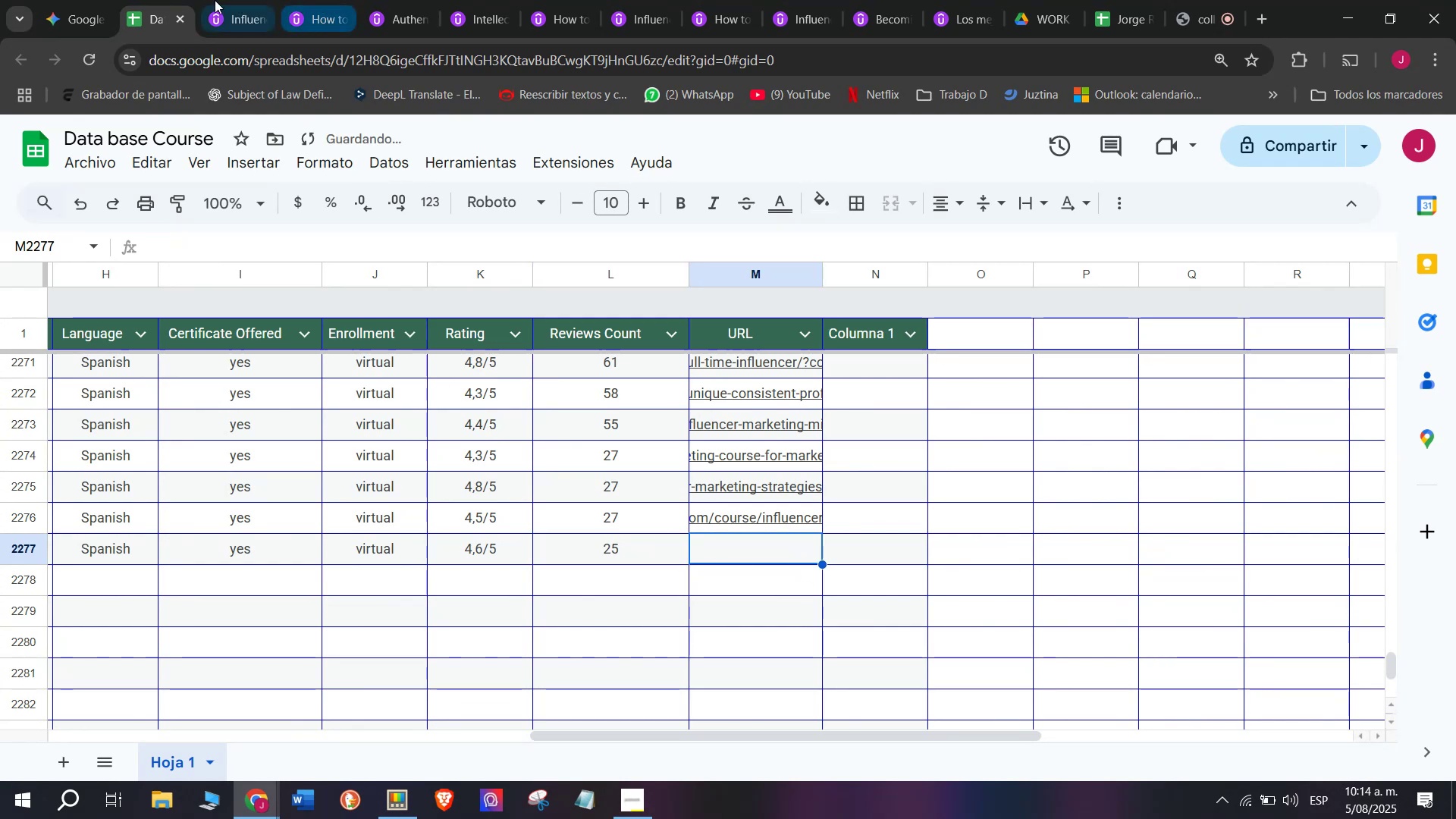 
double_click([315, 74])
 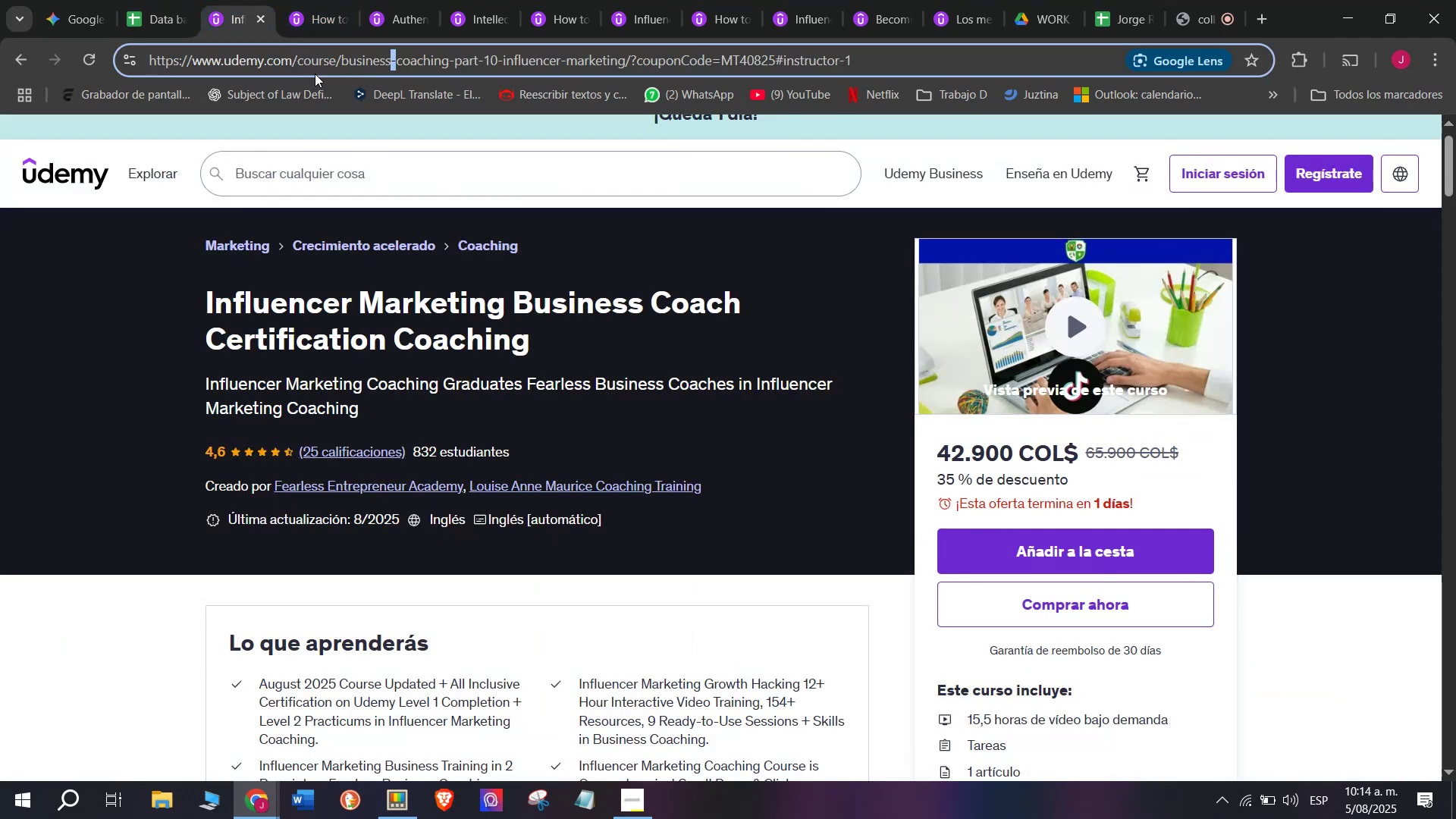 
triple_click([315, 74])
 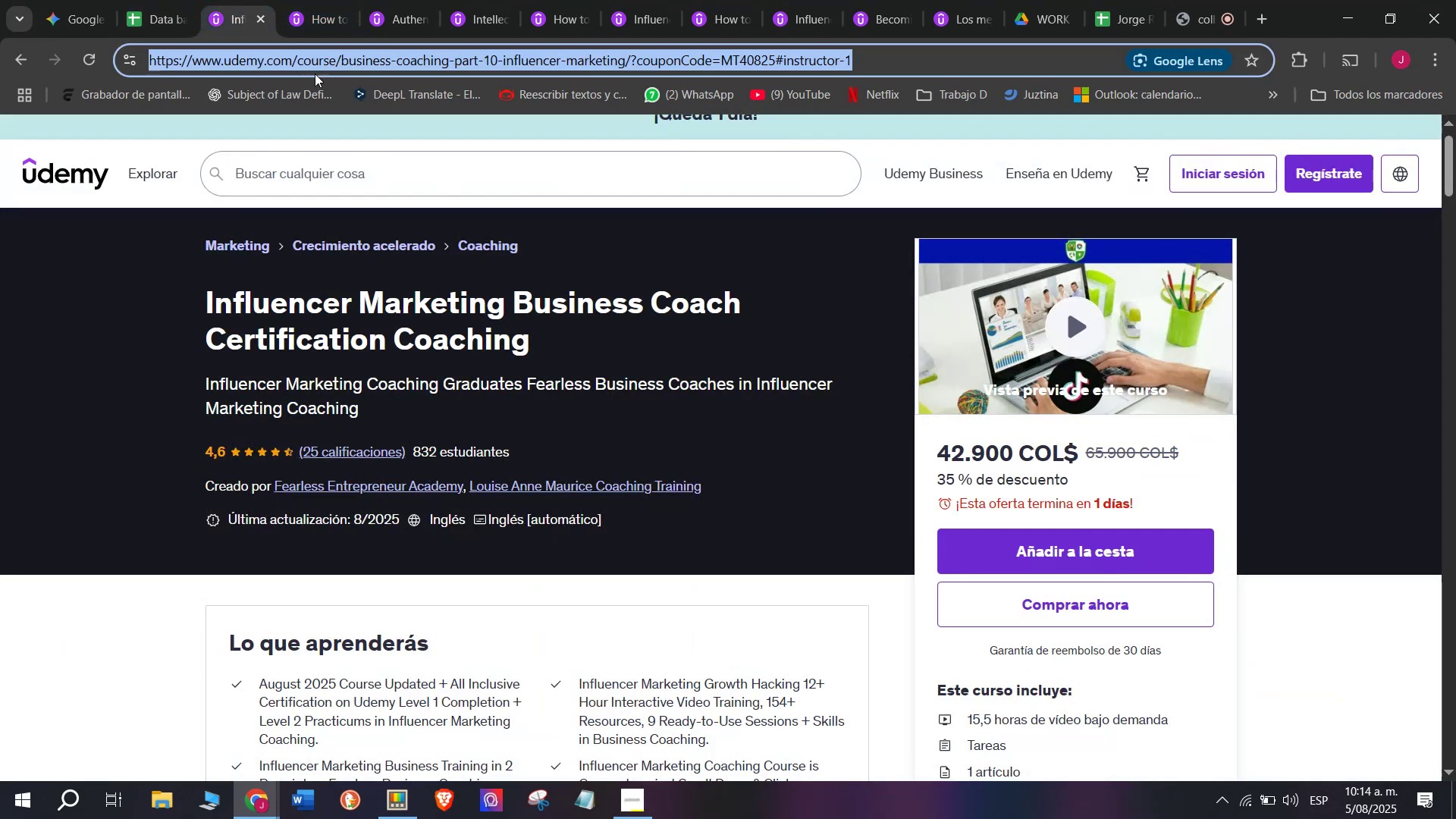 
triple_click([315, 74])
 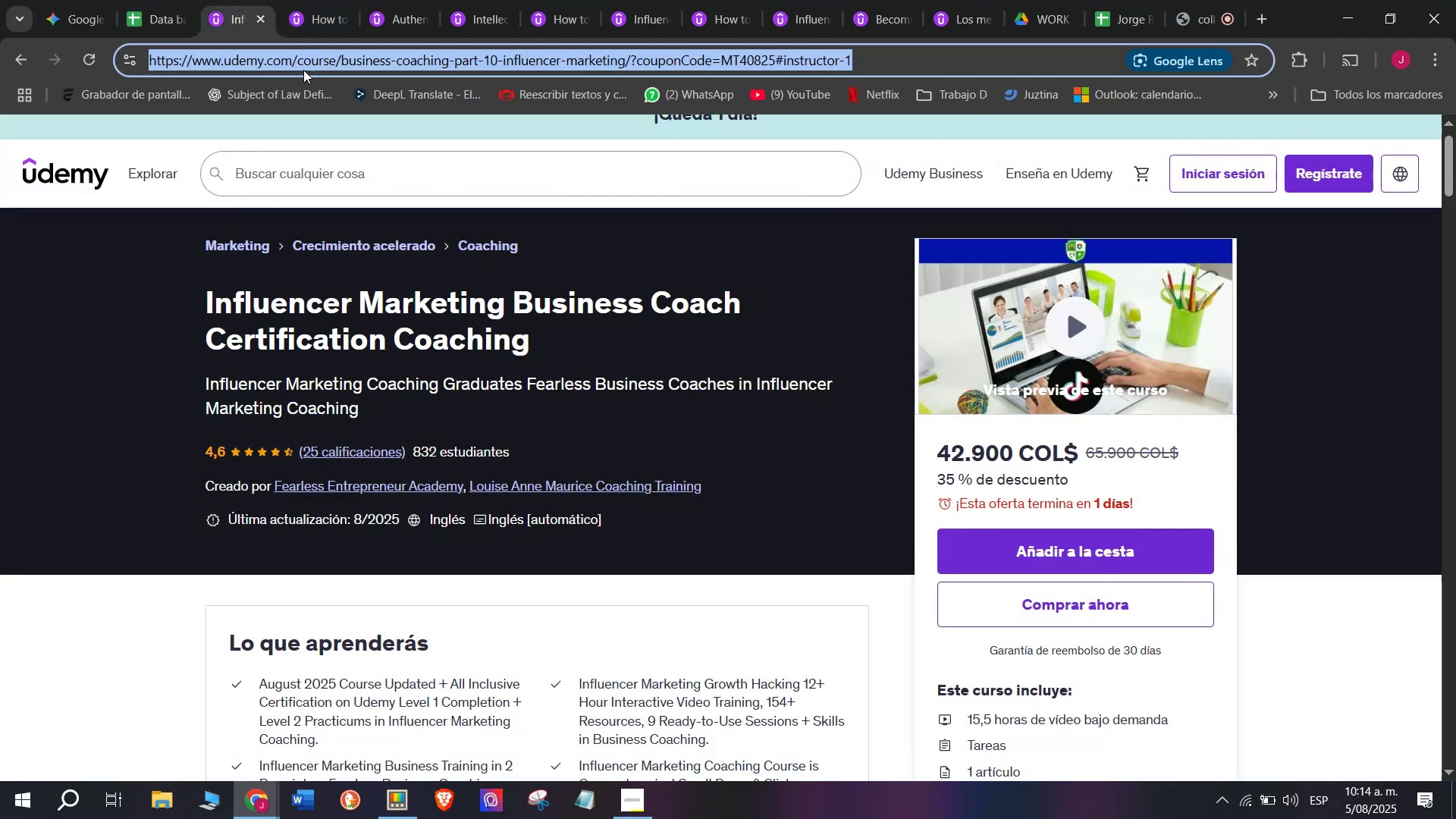 
key(Control+ControlLeft)
 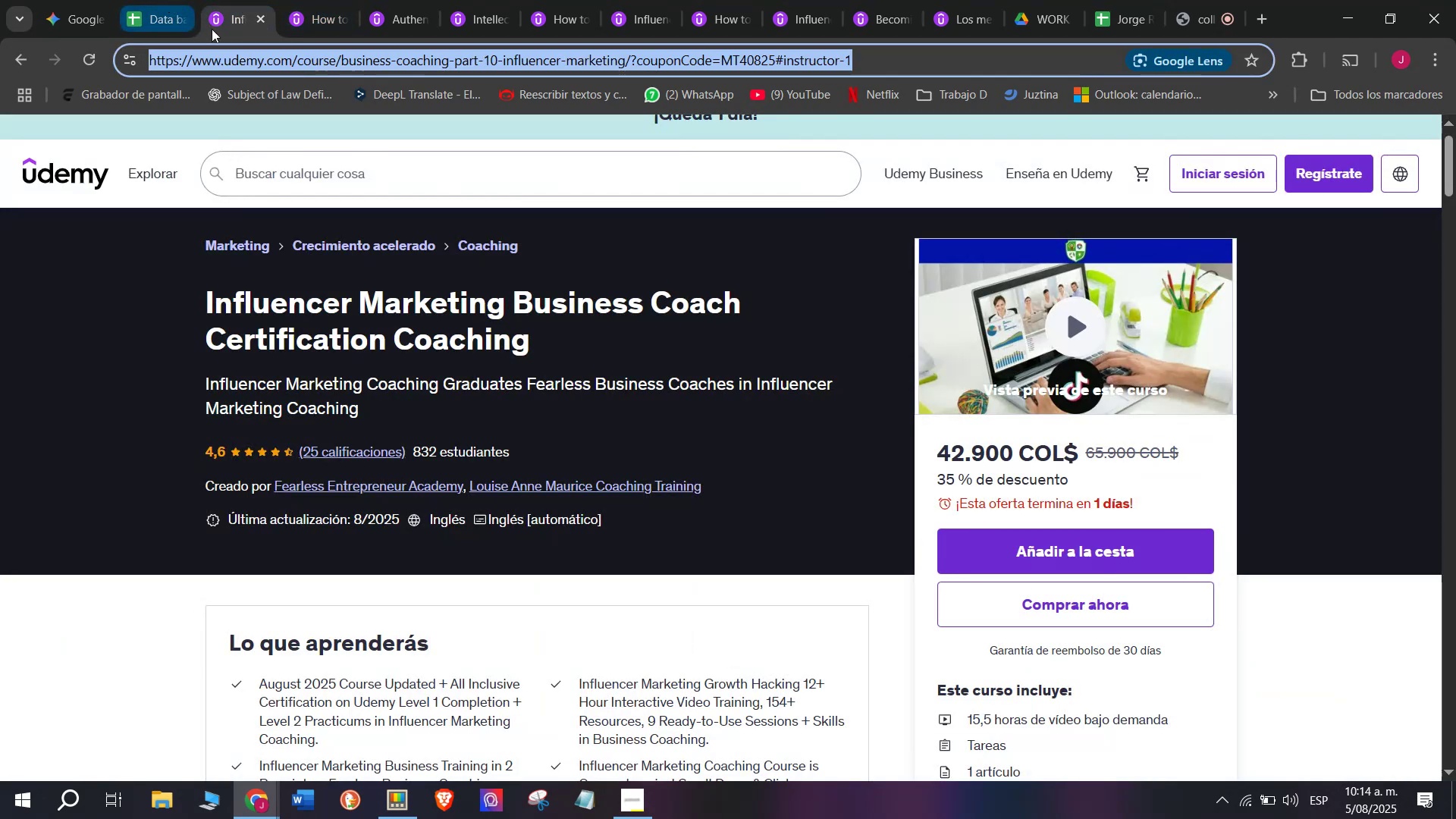 
key(Break)
 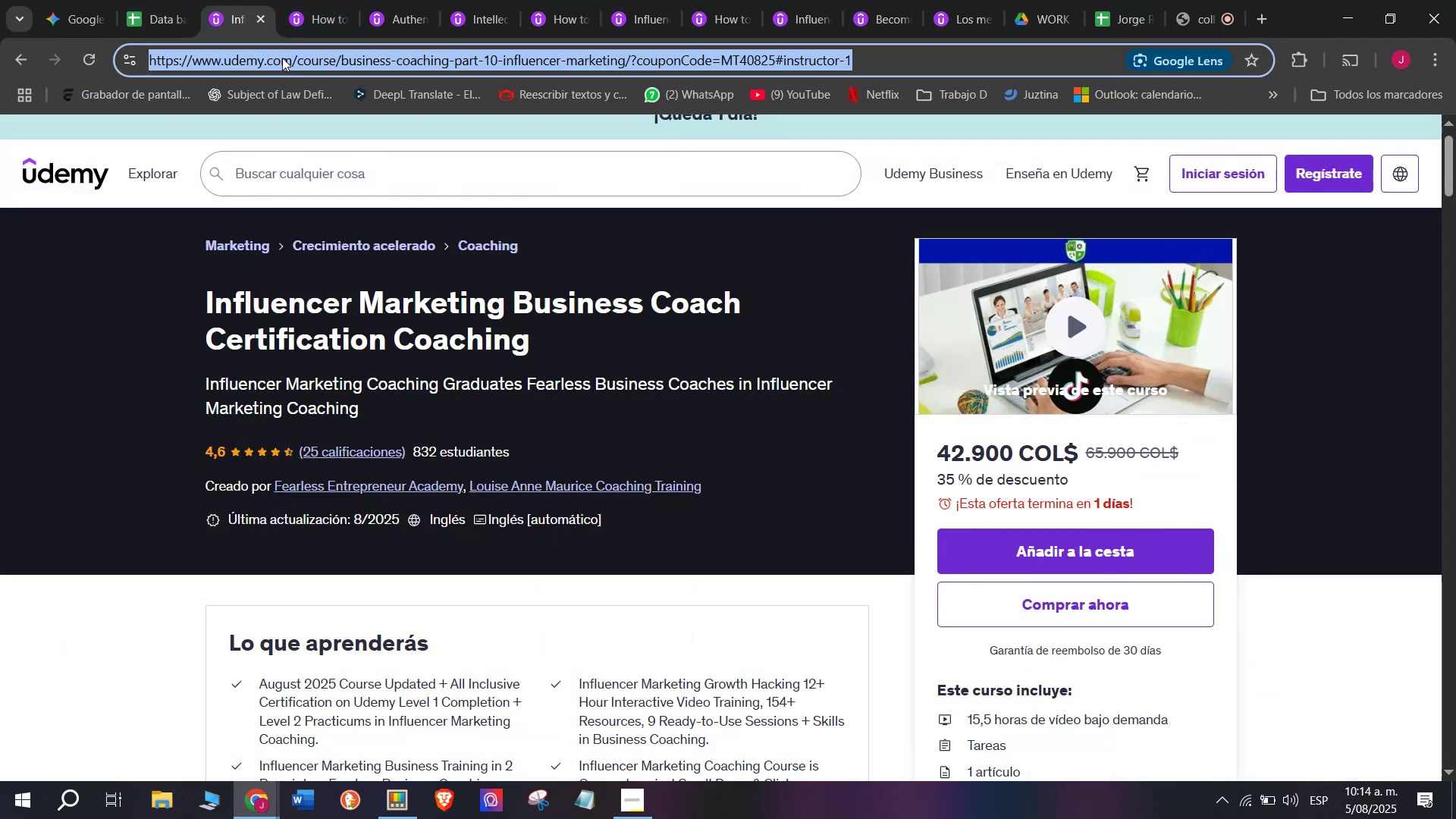 
key(Control+C)
 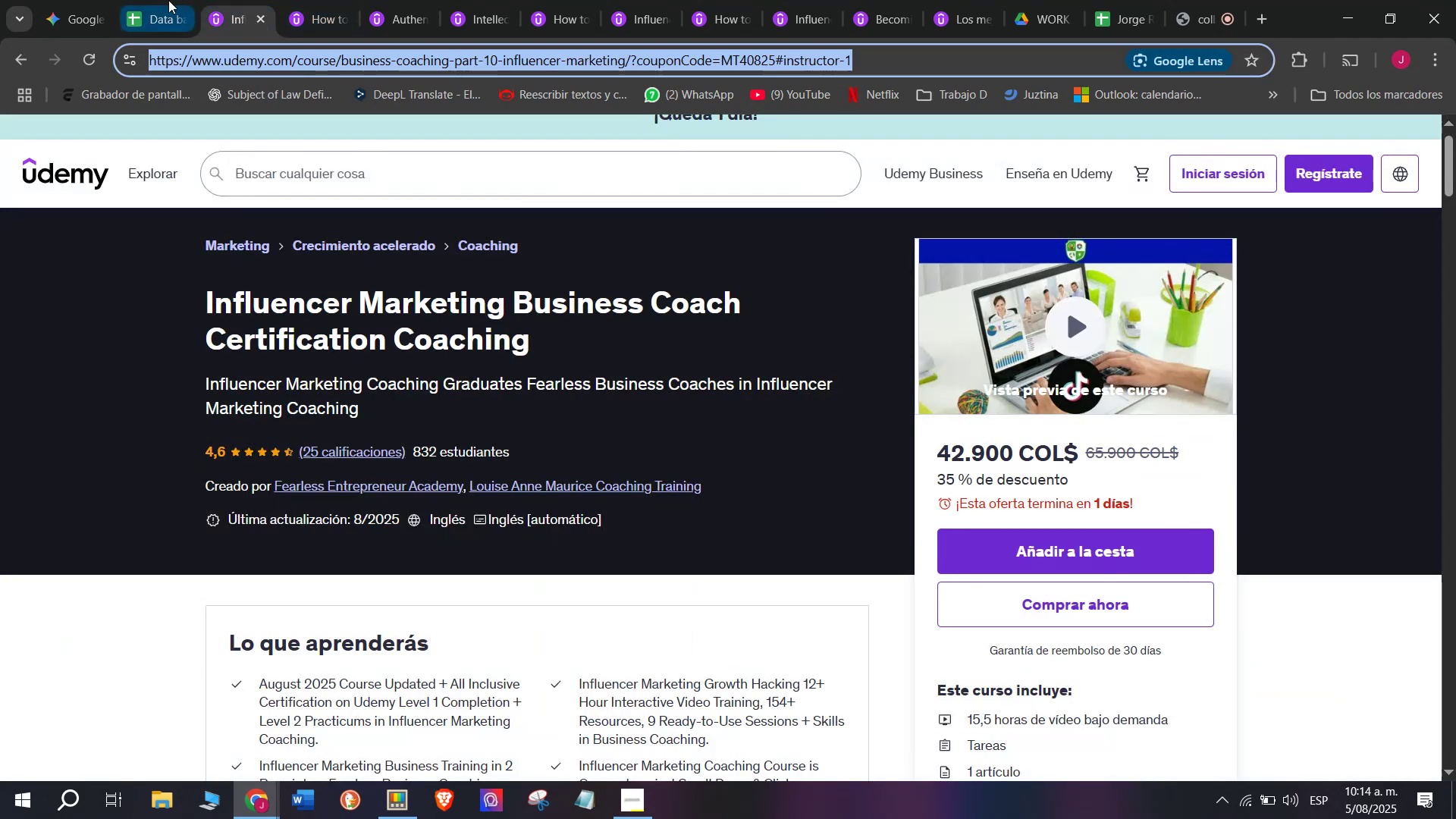 
left_click([168, 0])
 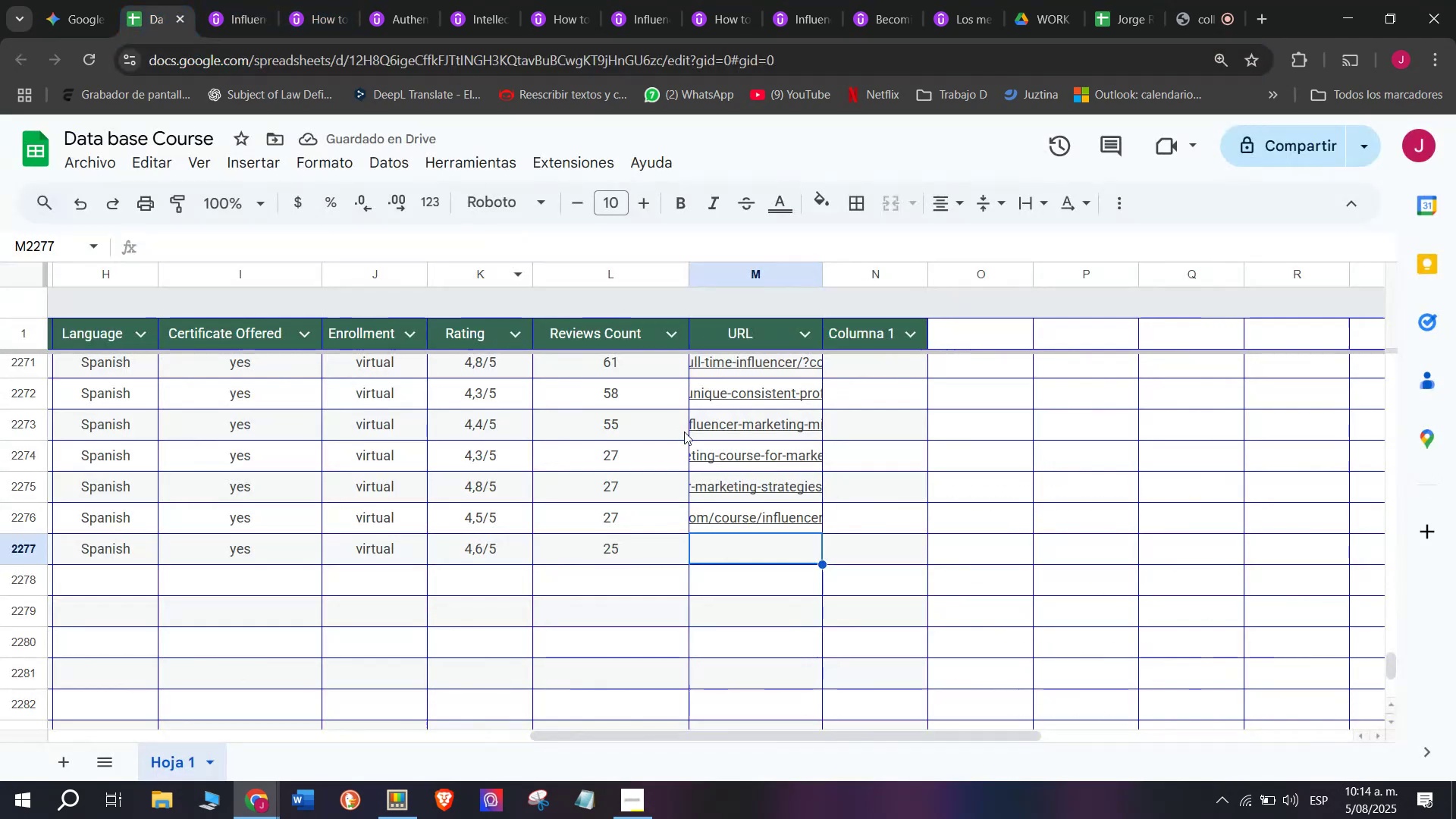 
key(Z)
 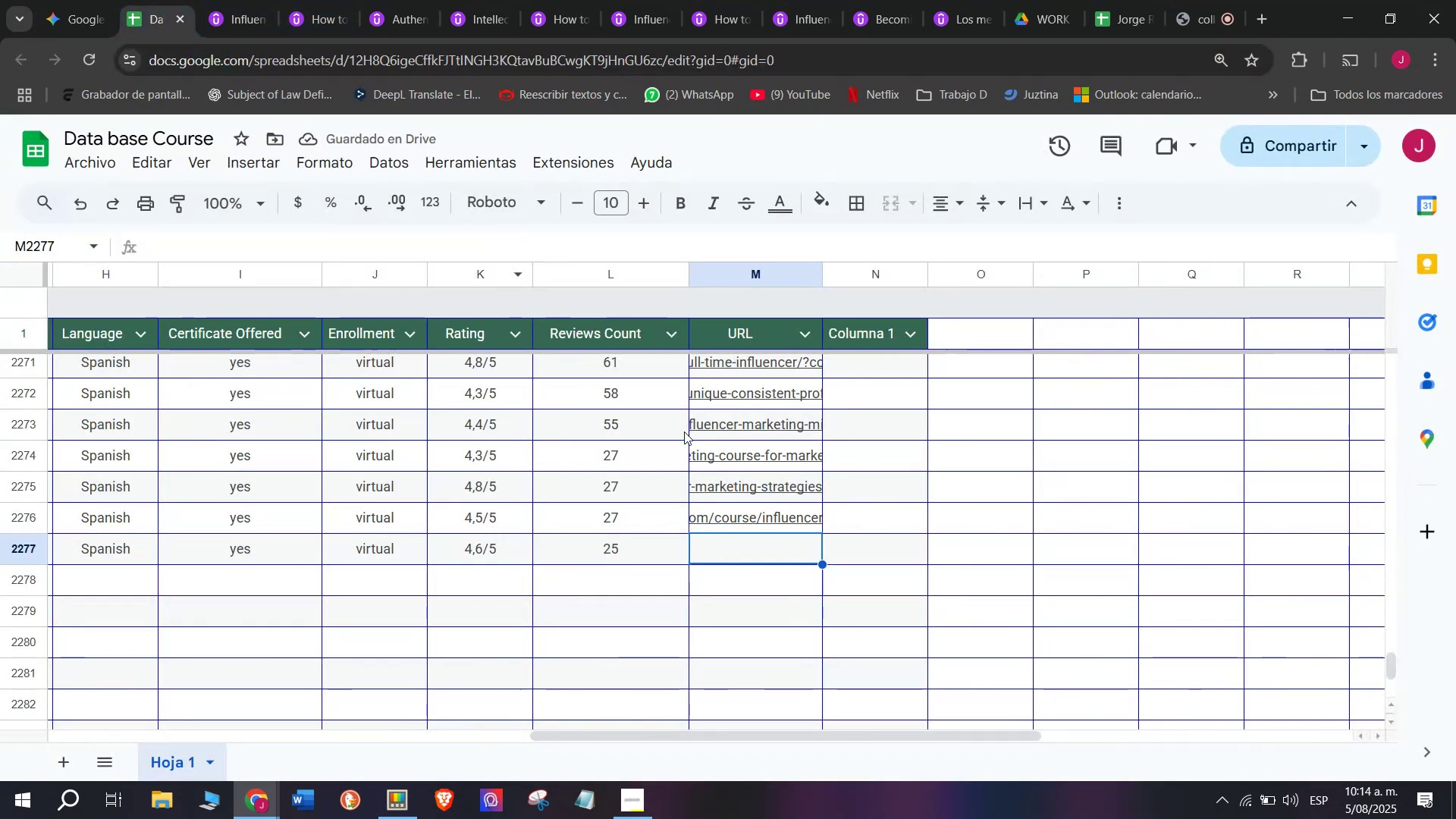 
key(Control+ControlLeft)
 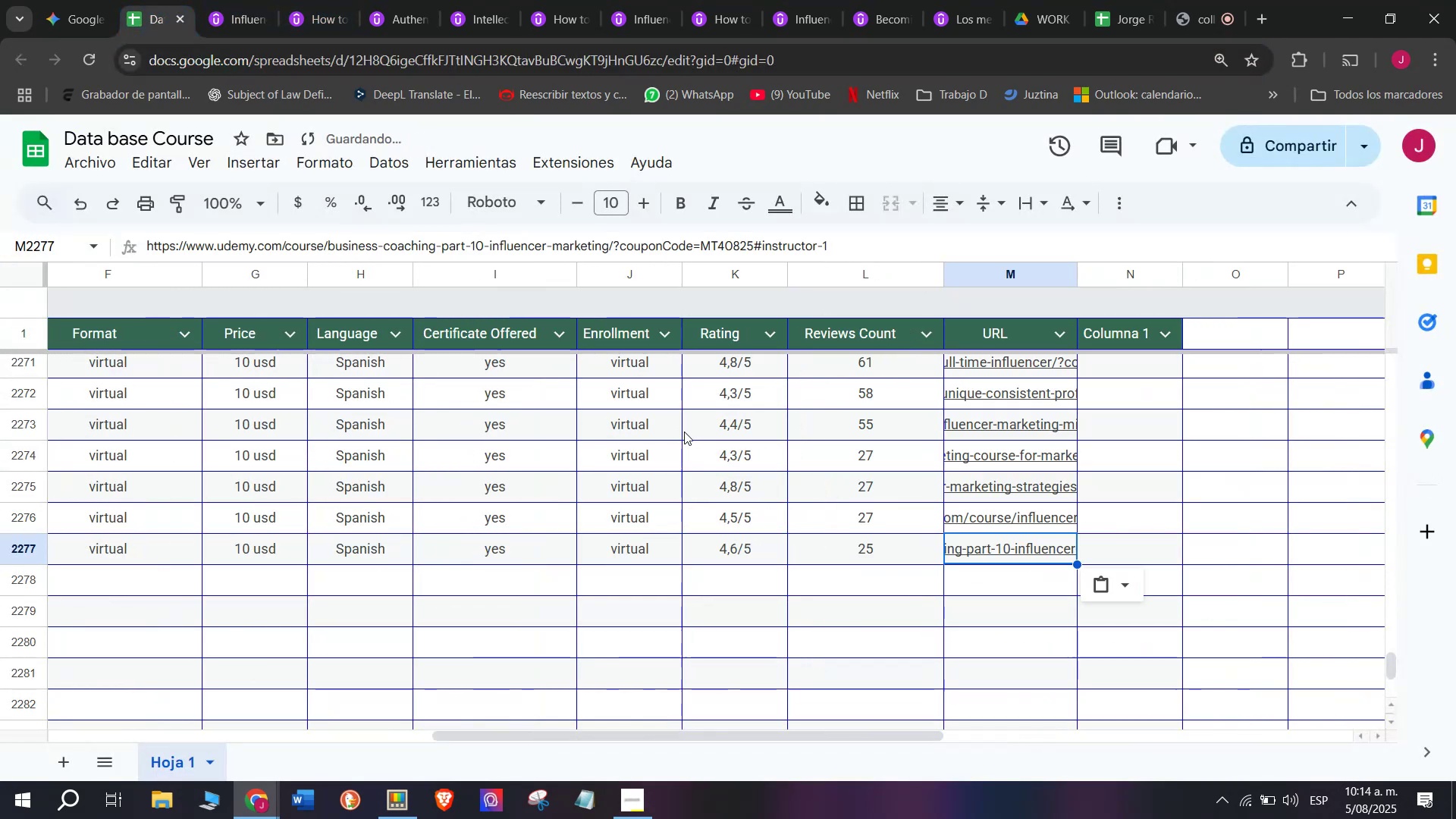 
key(Control+V)
 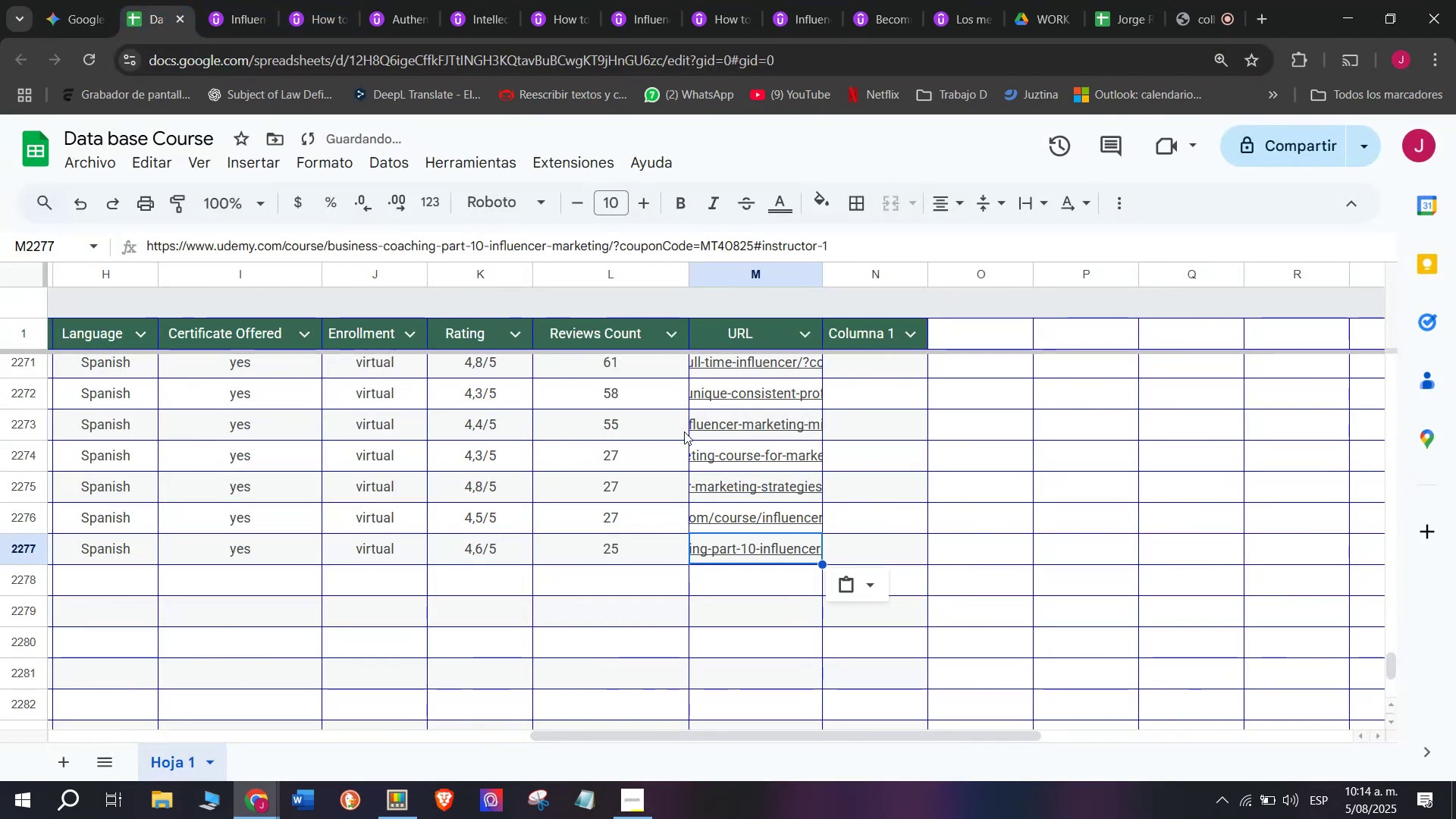 
scroll: coordinate [249, 571], scroll_direction: up, amount: 7.0
 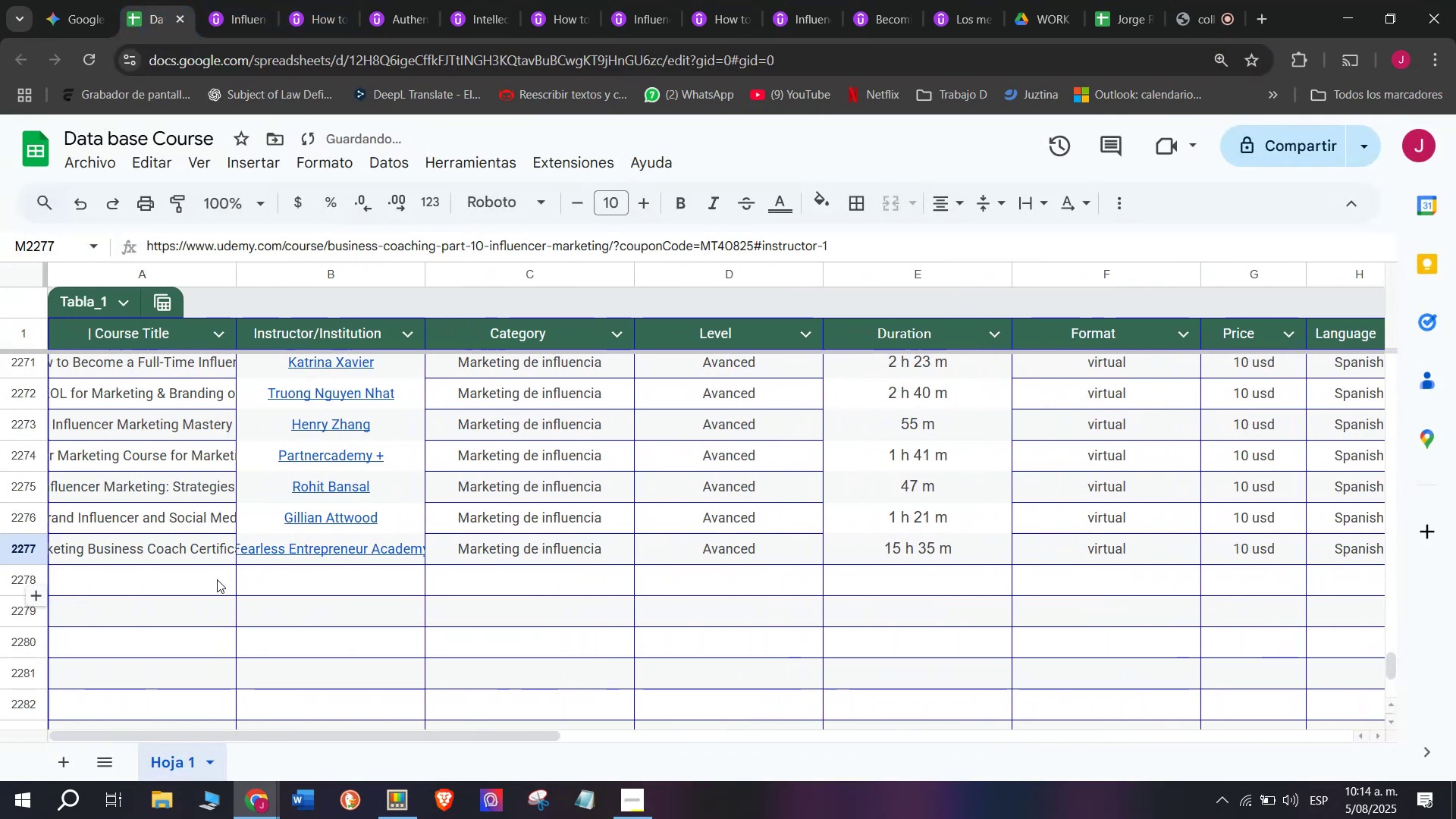 
left_click([217, 579])
 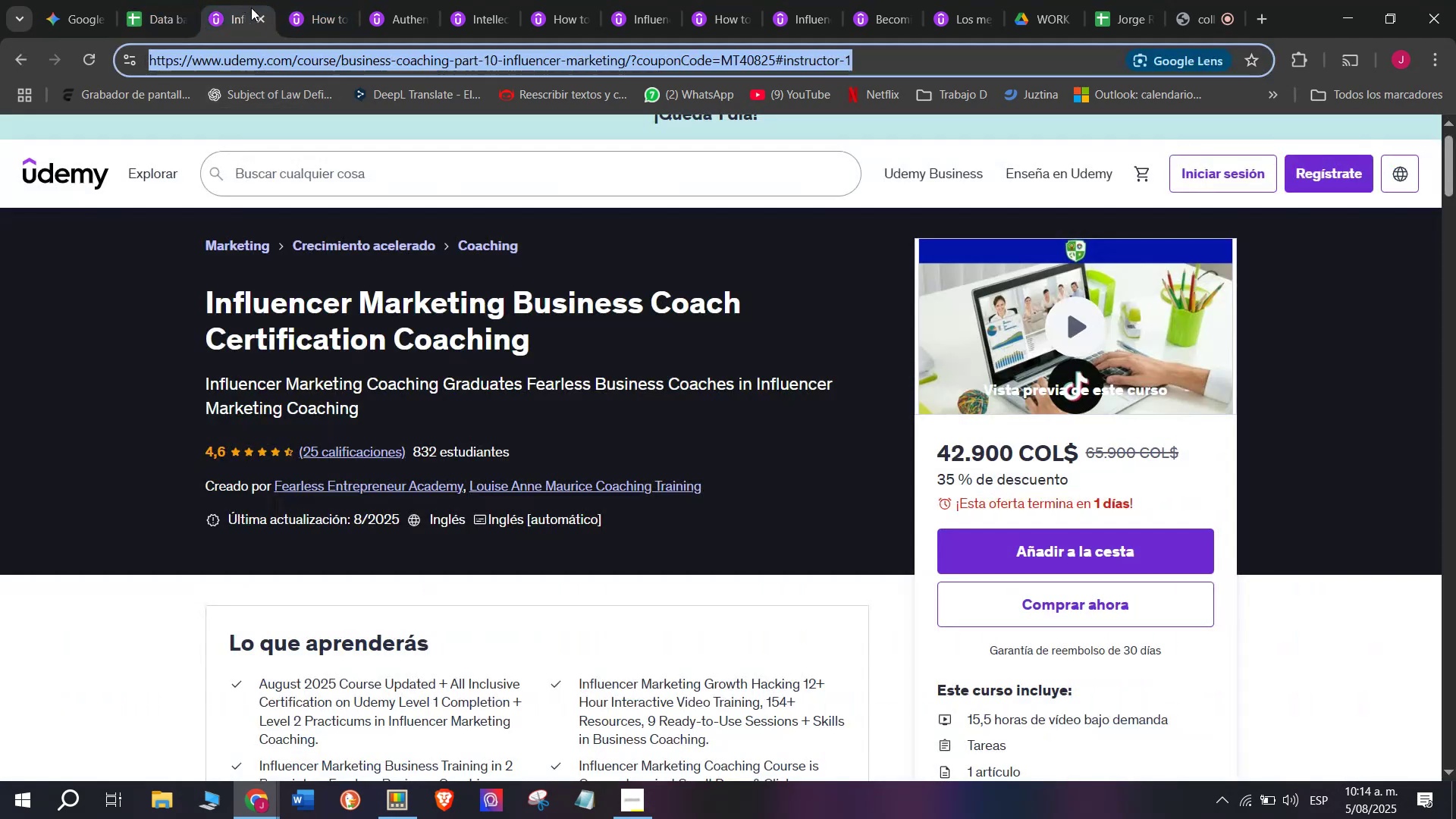 
double_click([264, 22])
 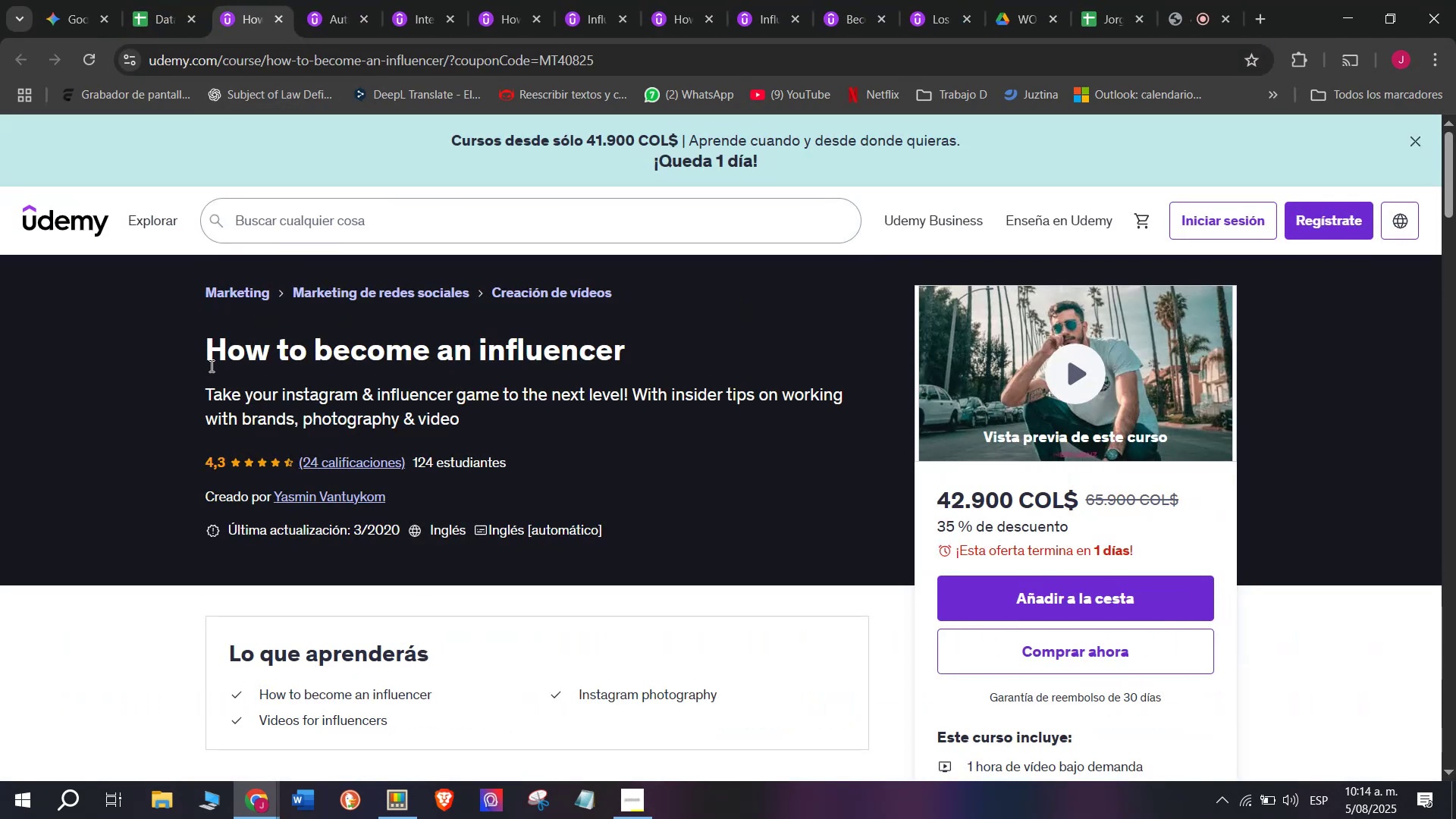 
left_click_drag(start_coordinate=[201, 350], to_coordinate=[676, 362])
 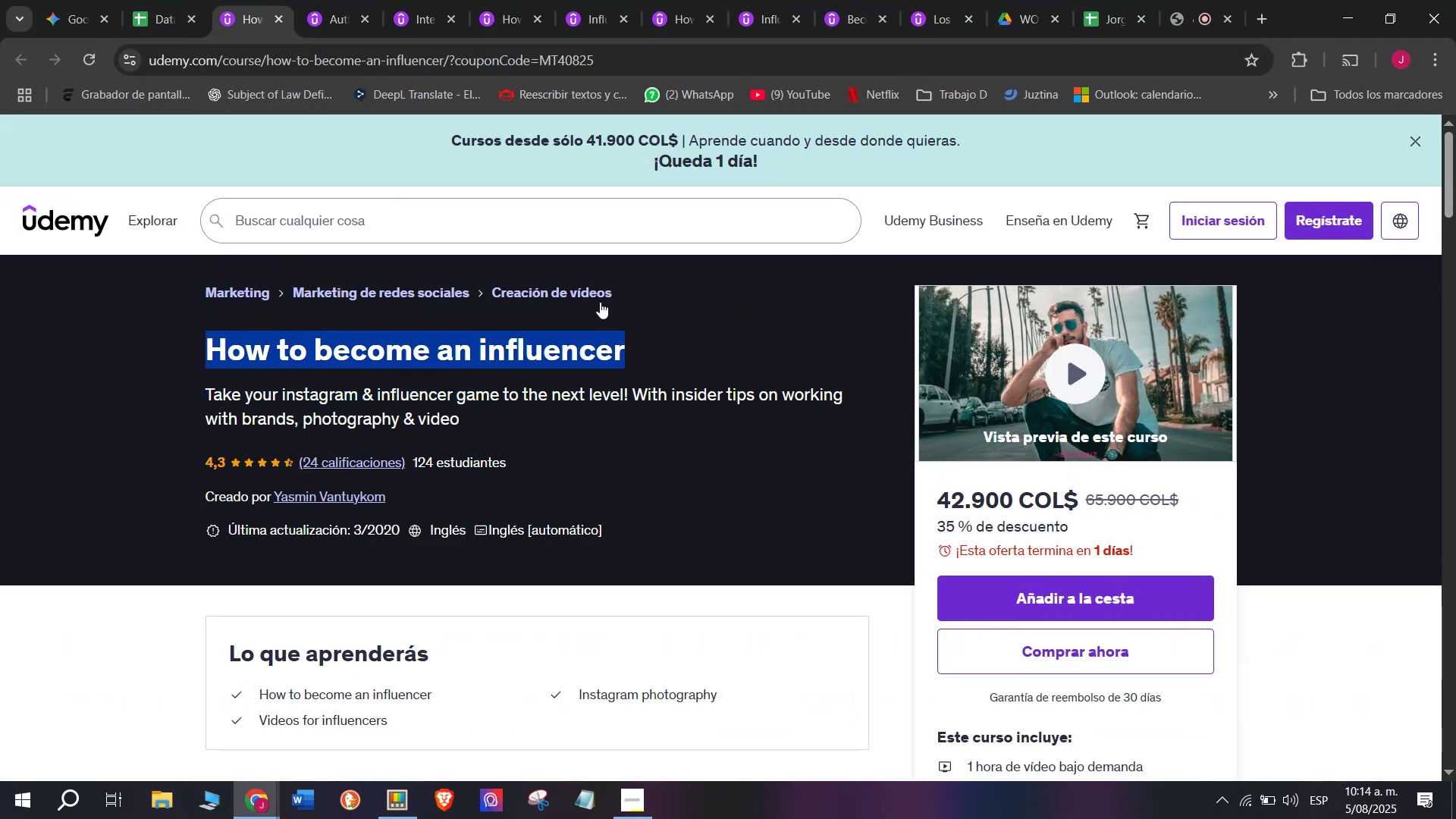 
key(Break)
 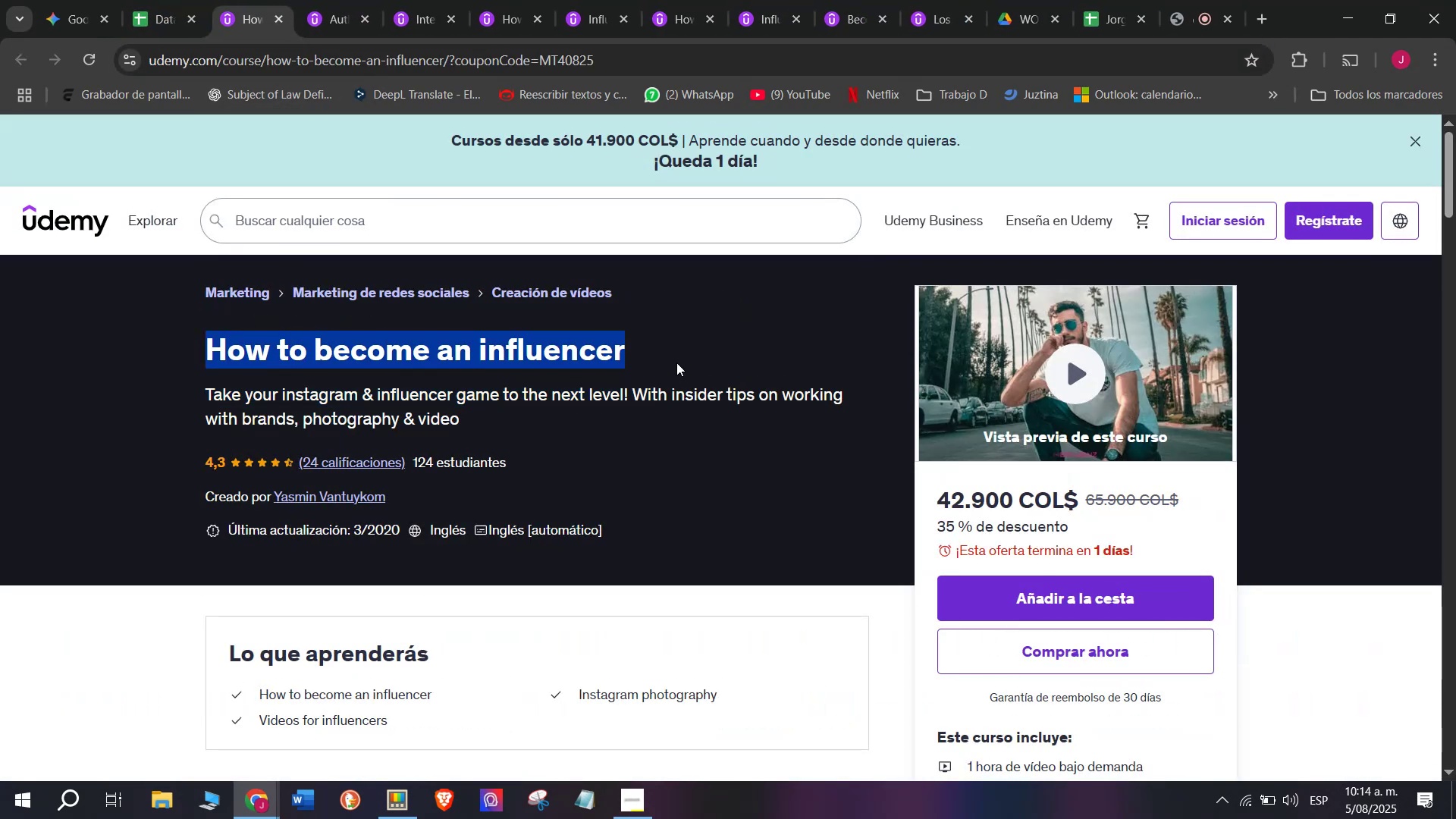 
key(Control+ControlLeft)
 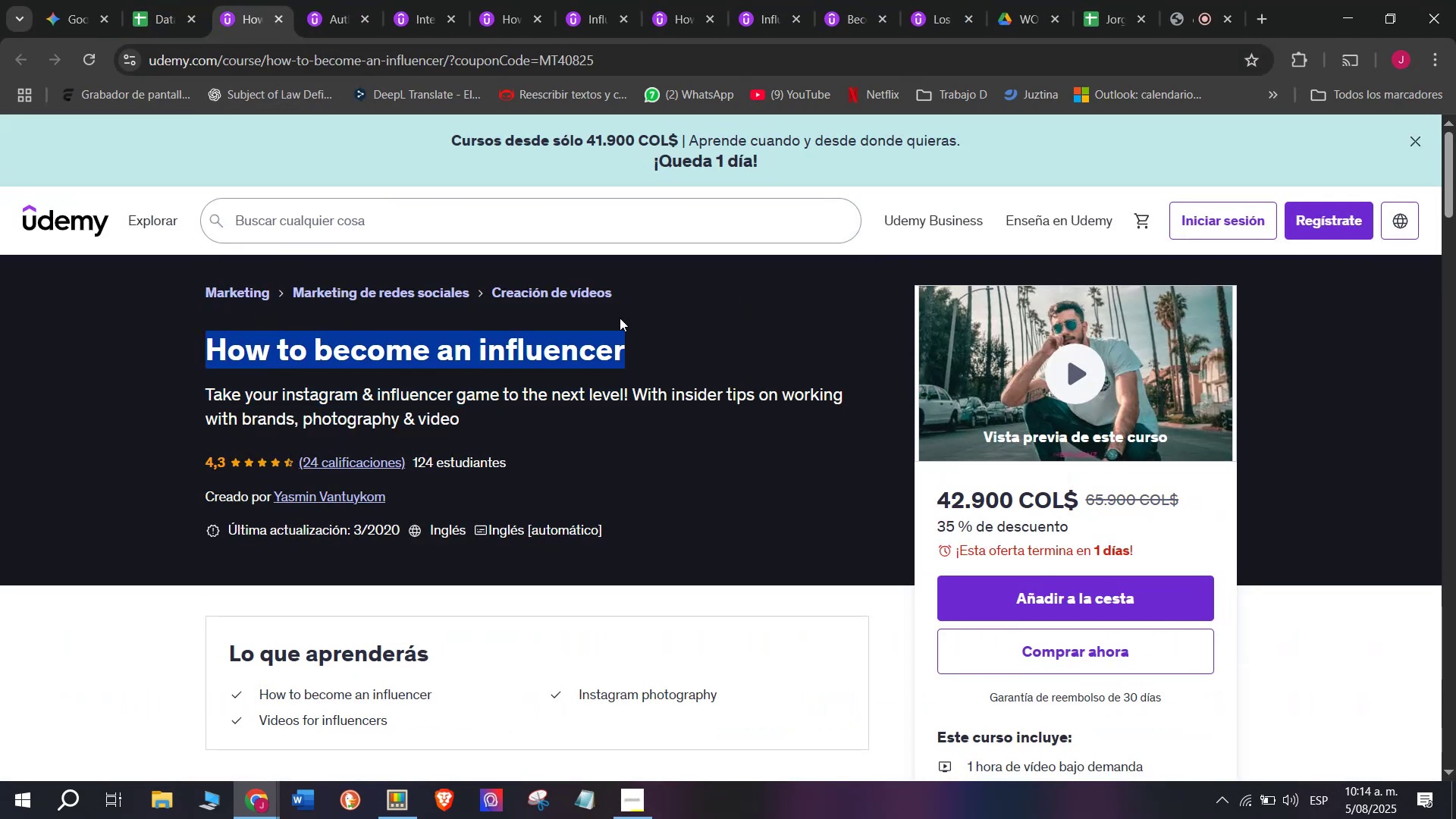 
key(Control+C)
 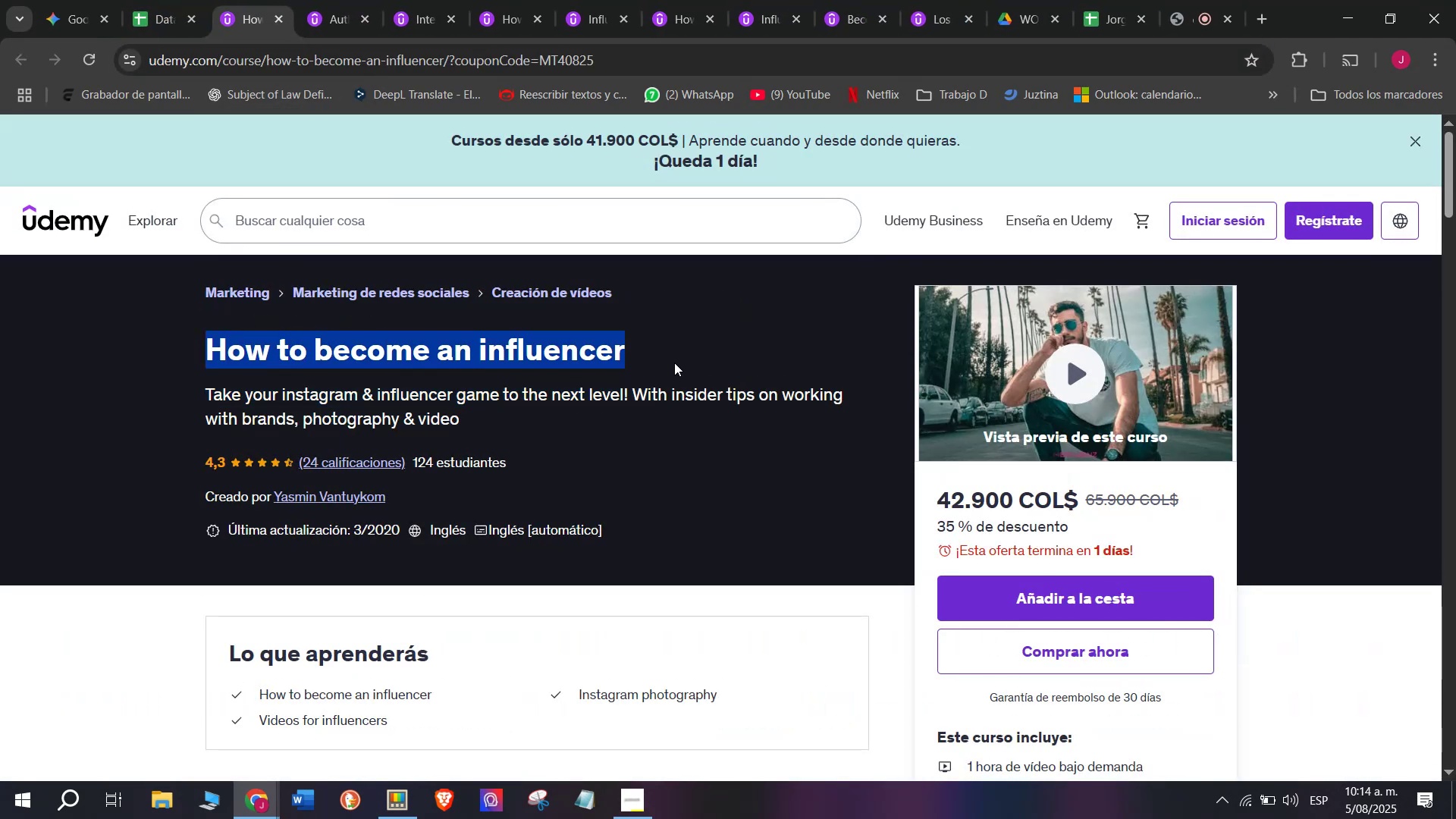 
key(Break)
 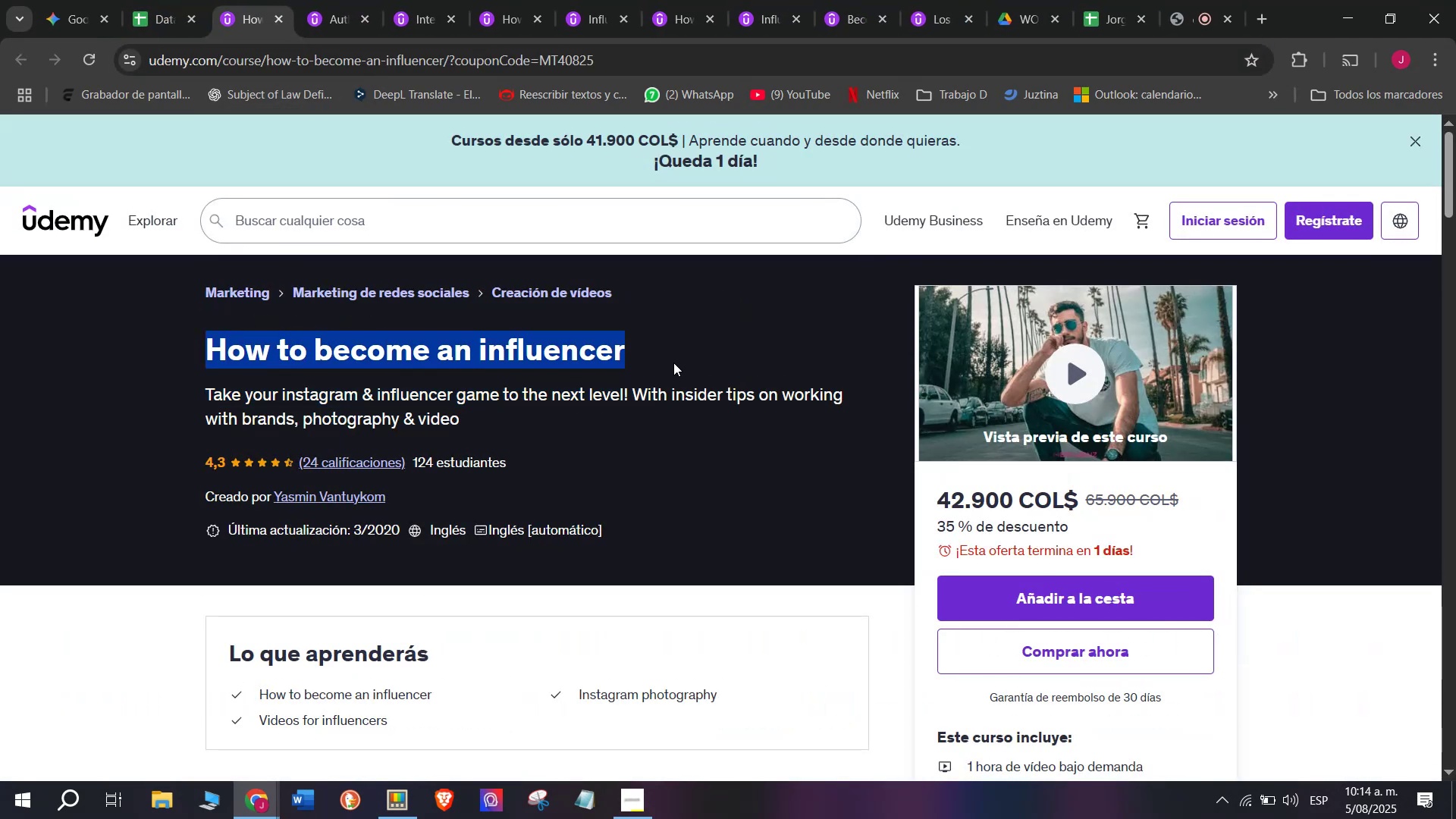 
key(Control+ControlLeft)
 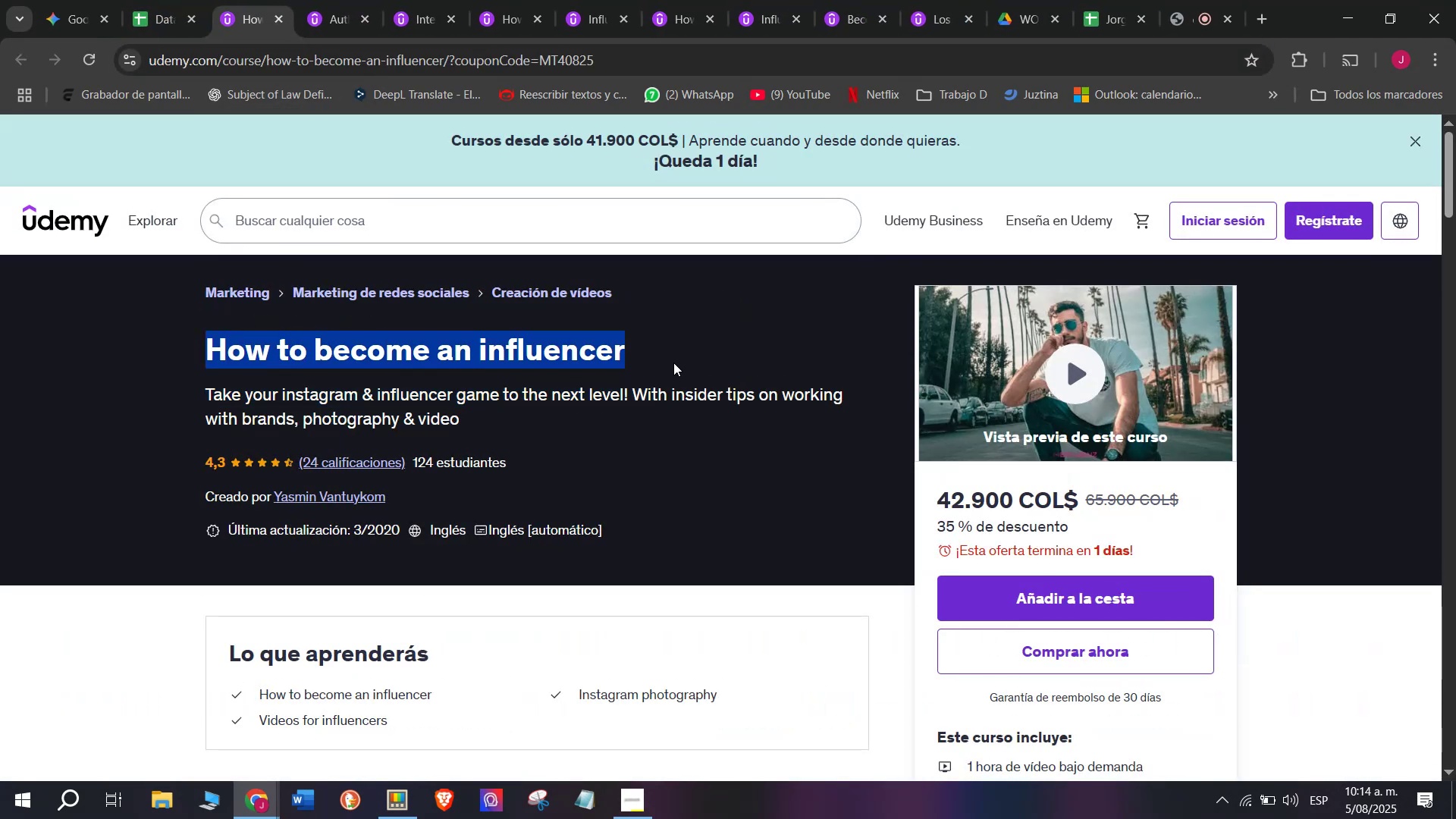 
key(Control+C)
 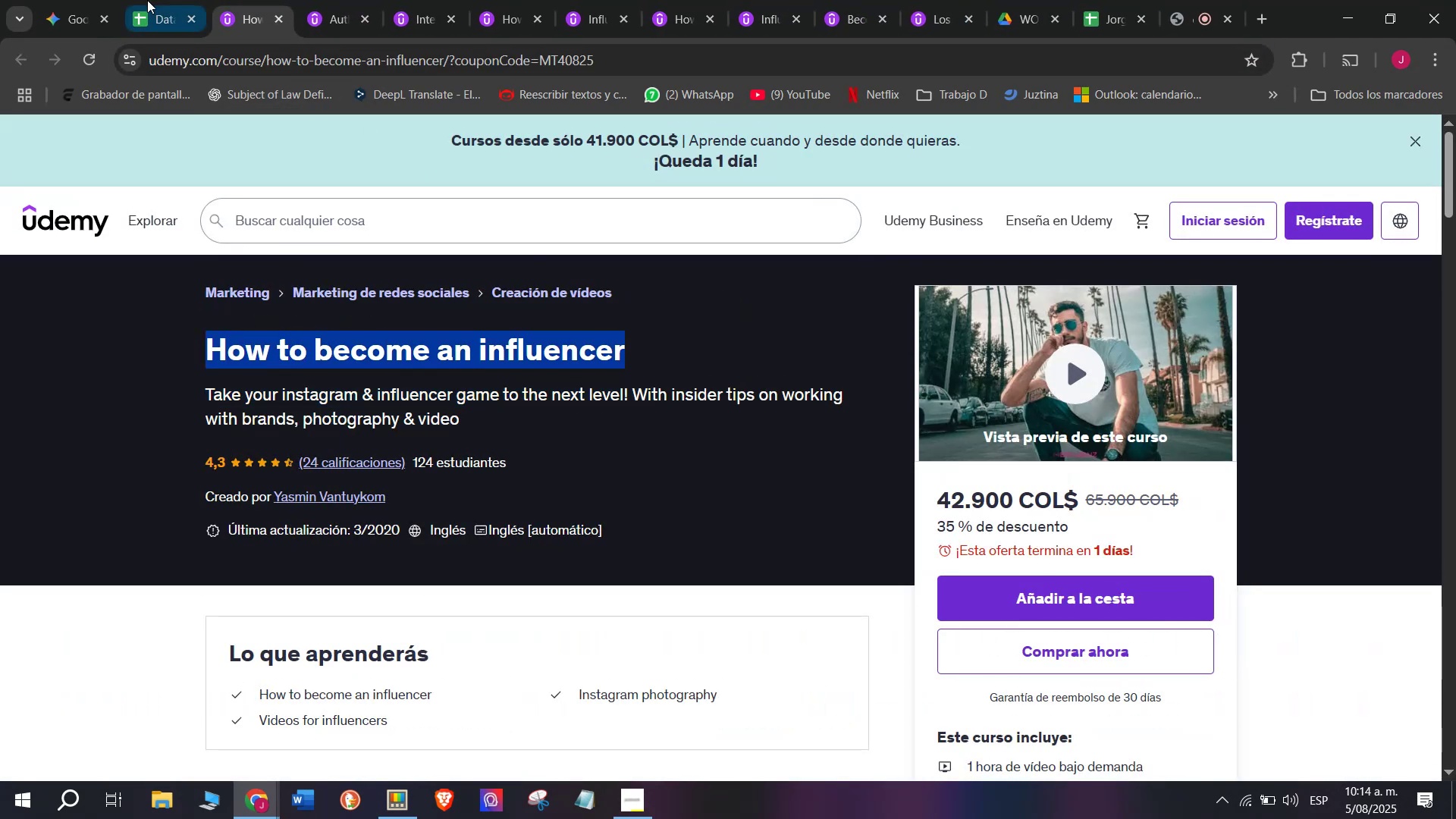 
left_click([157, 0])
 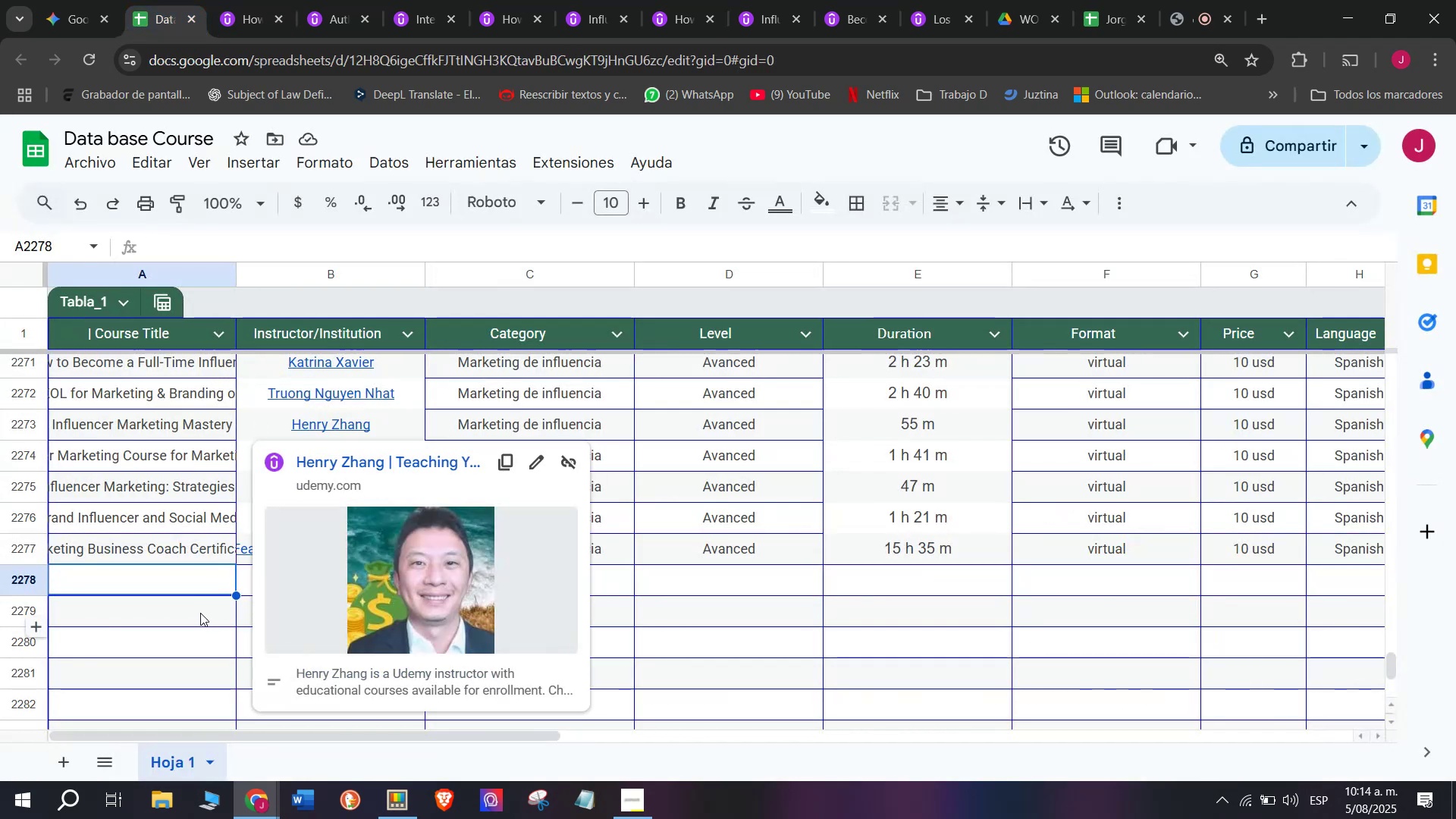 
left_click([147, 569])
 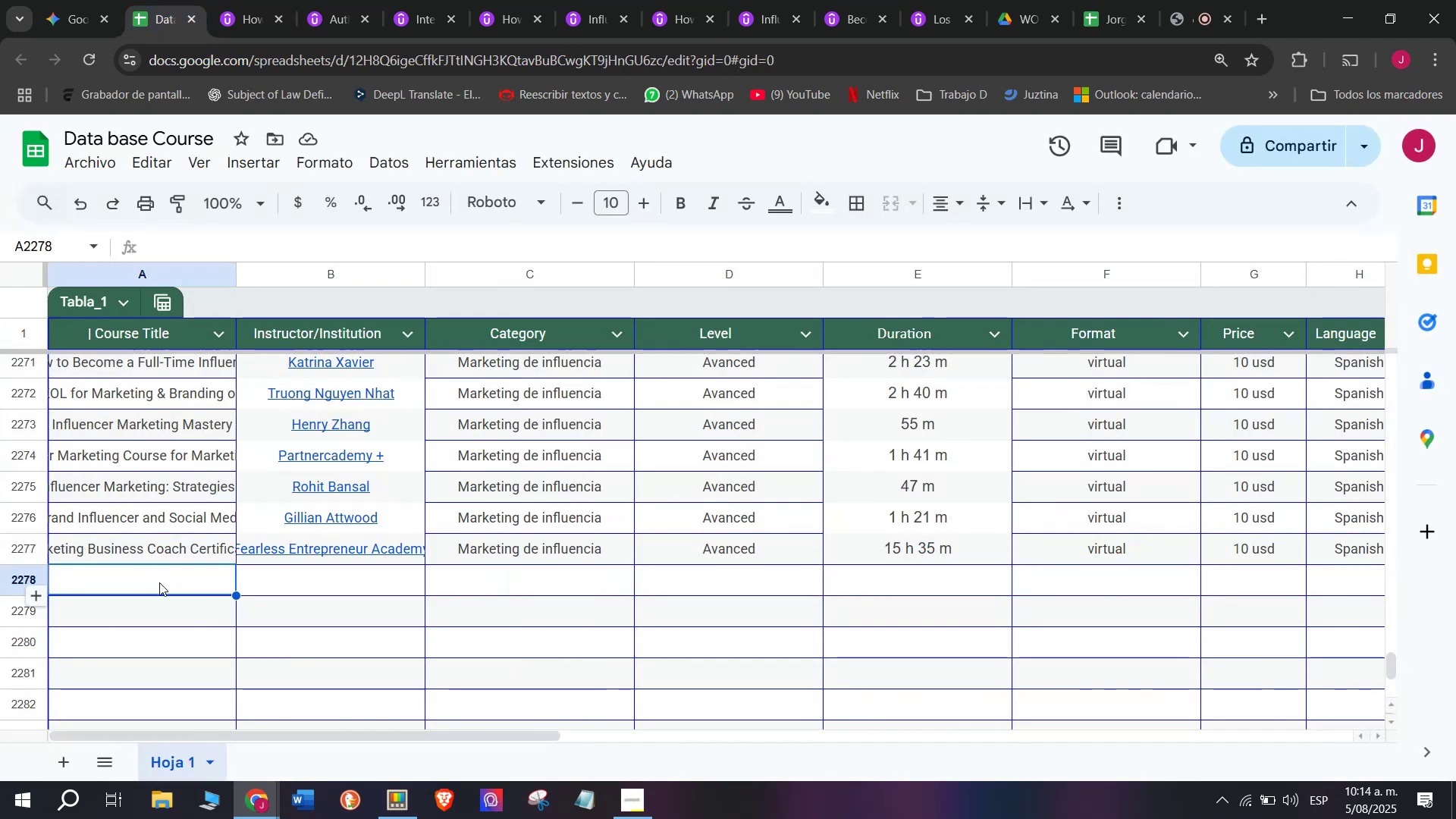 
key(Z)
 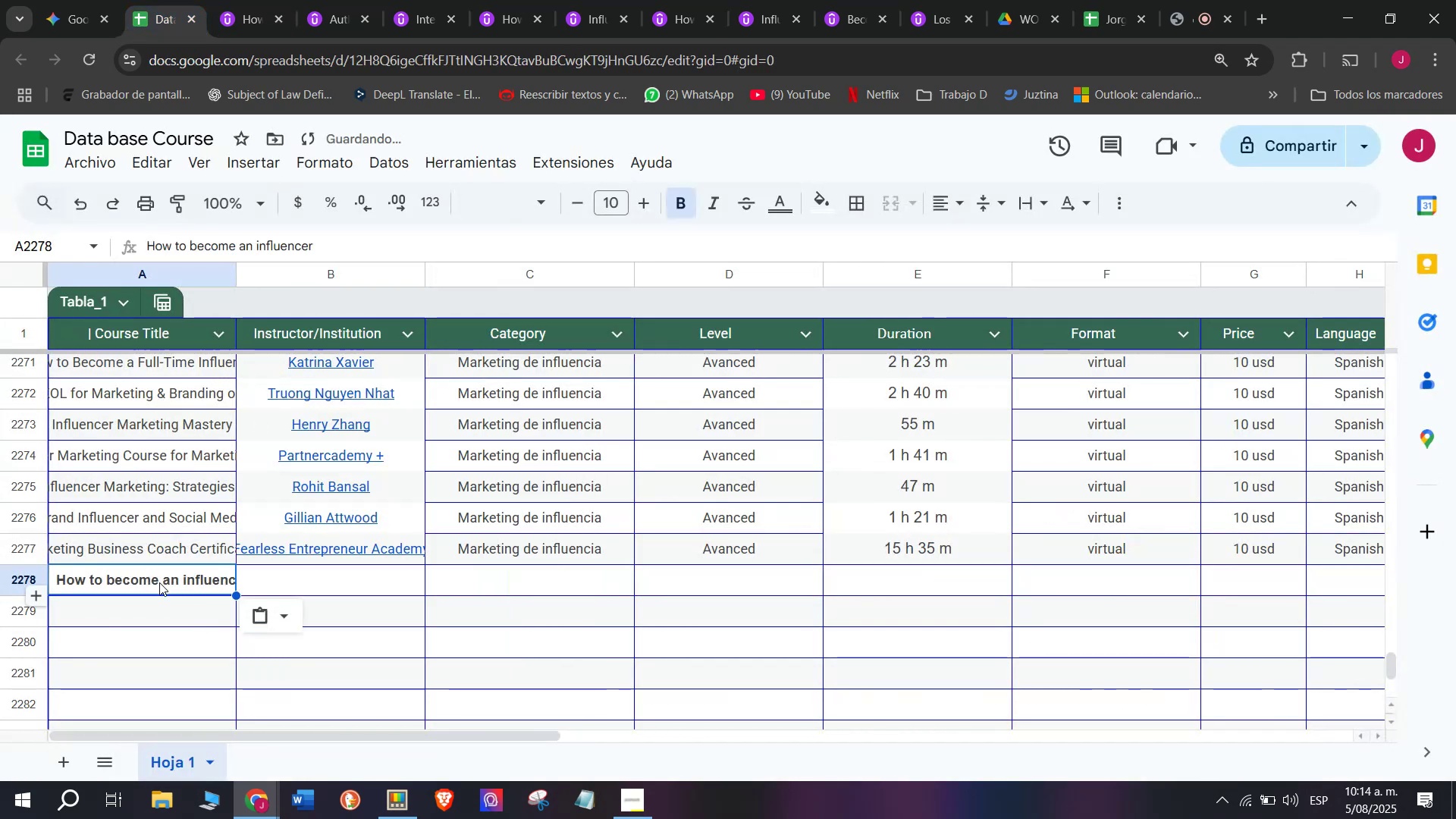 
key(Control+ControlLeft)
 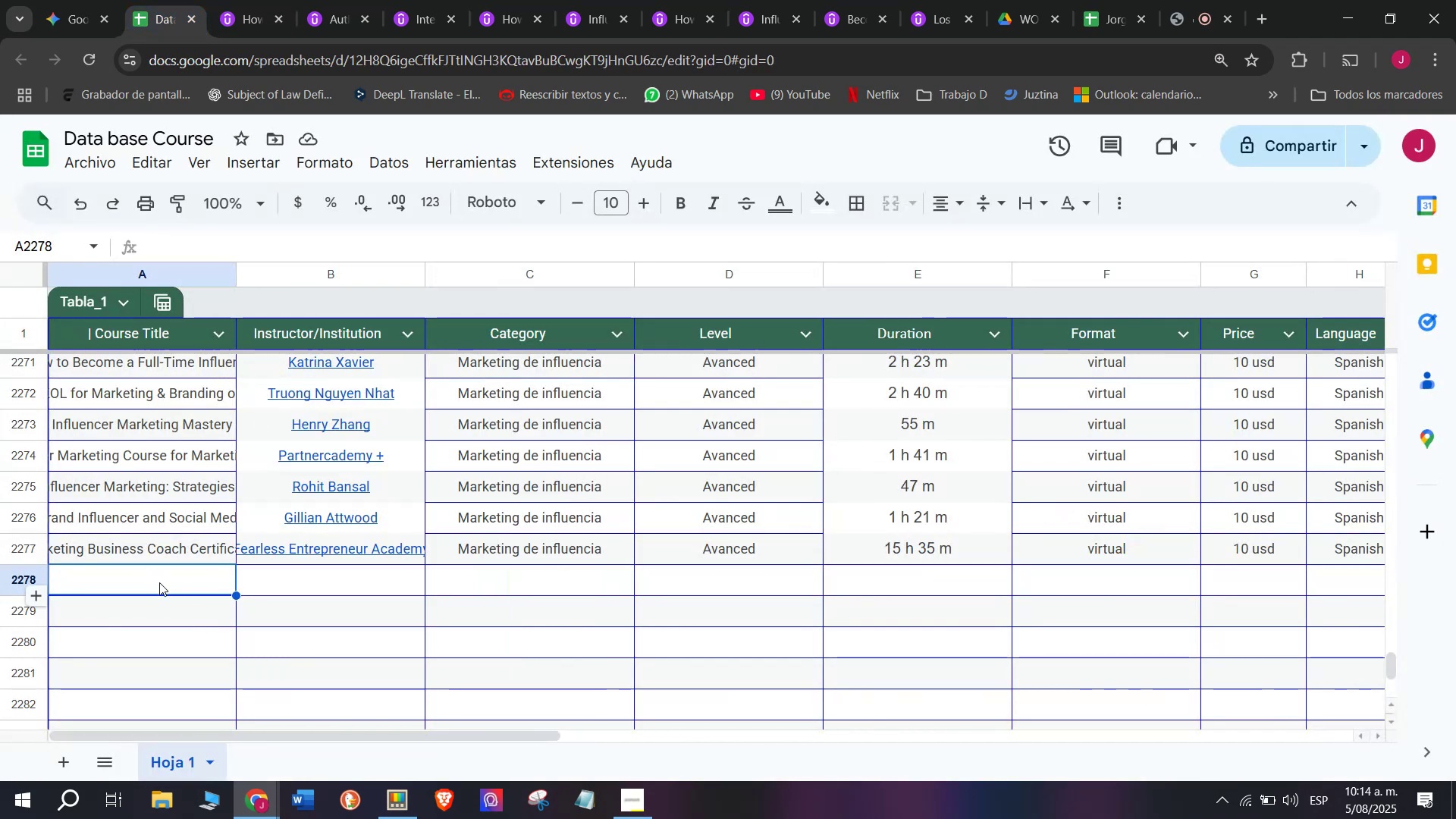 
key(Control+V)
 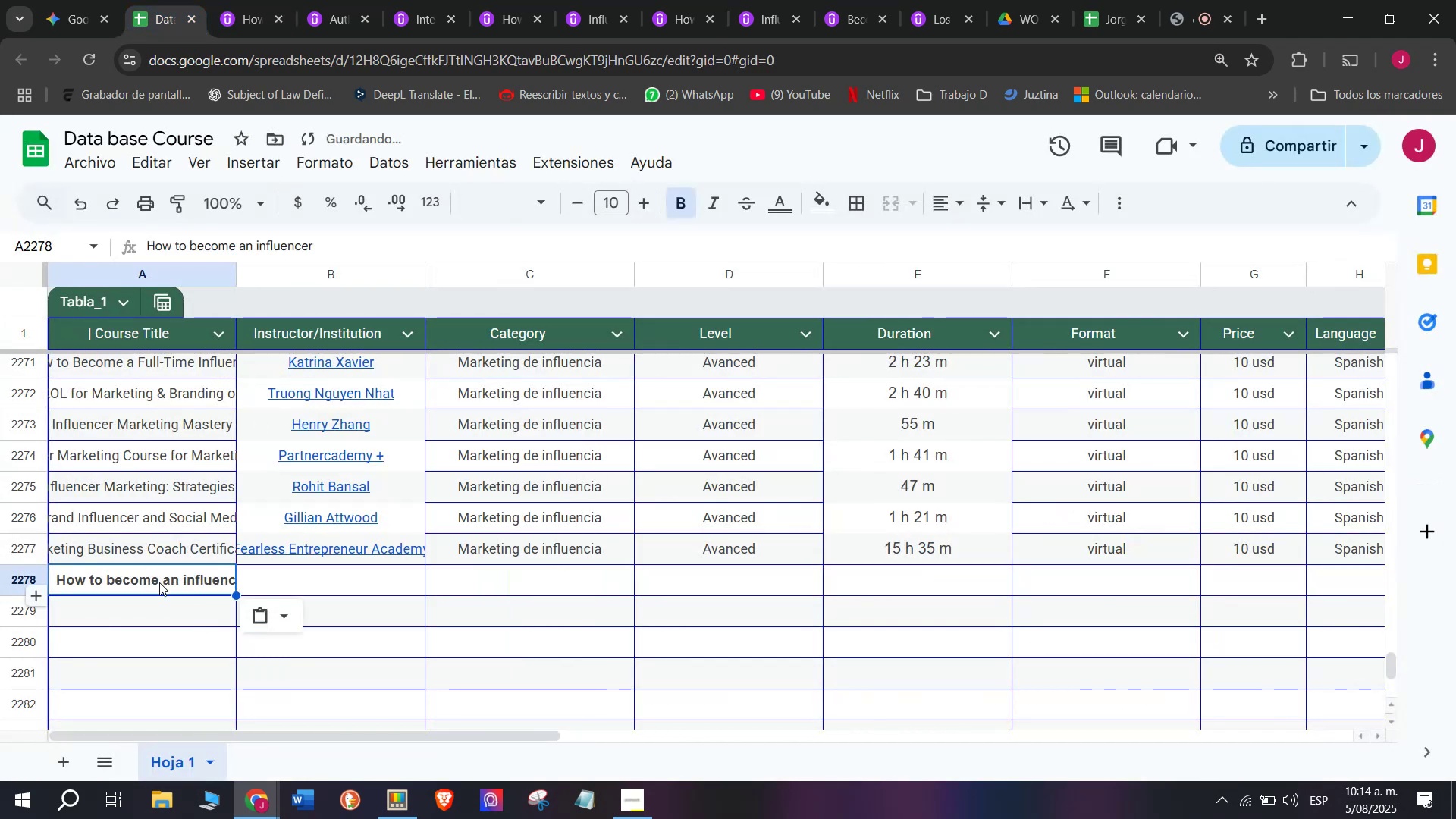 
key(Shift+ShiftLeft)
 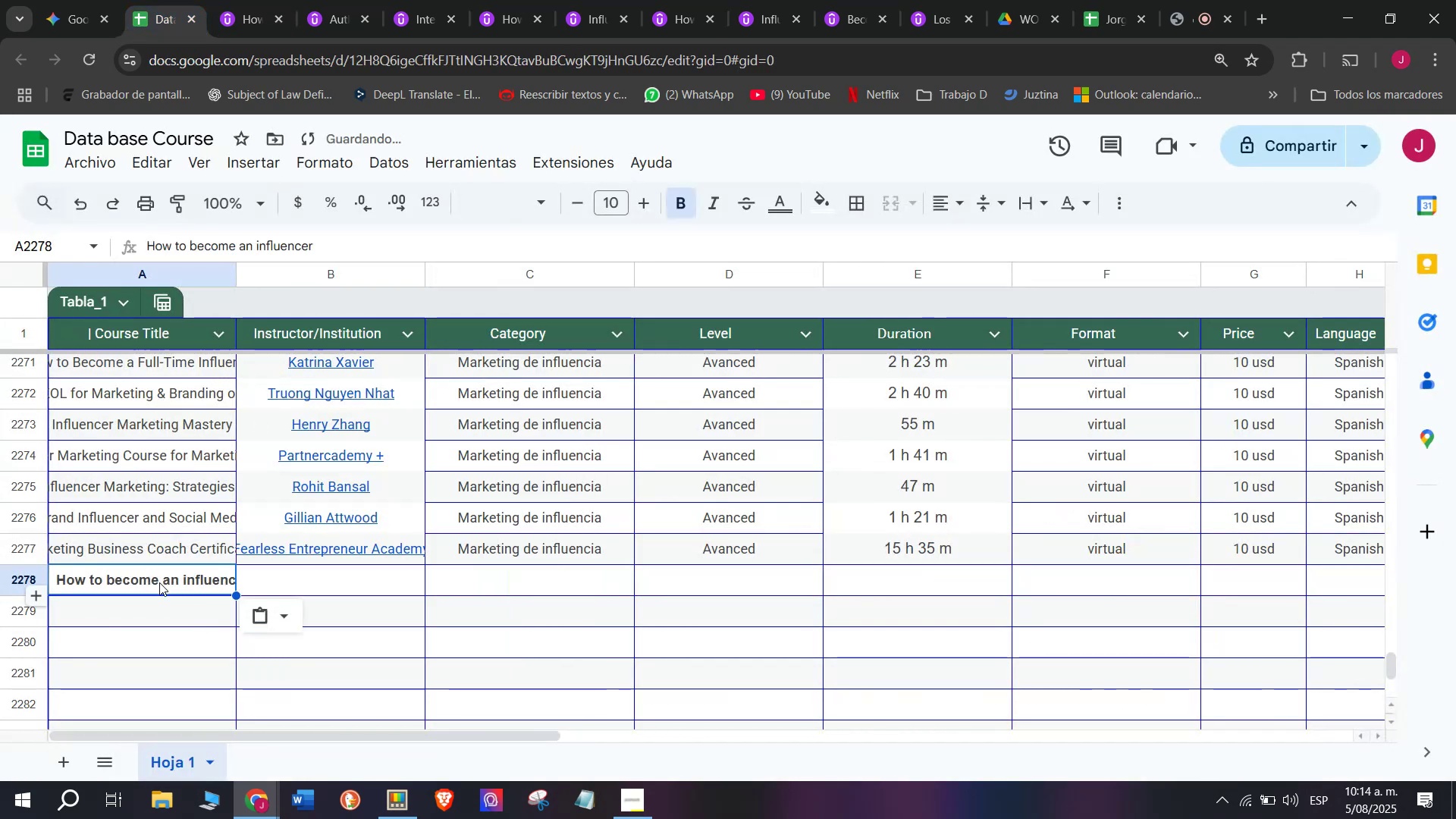 
key(Control+Shift+ControlLeft)
 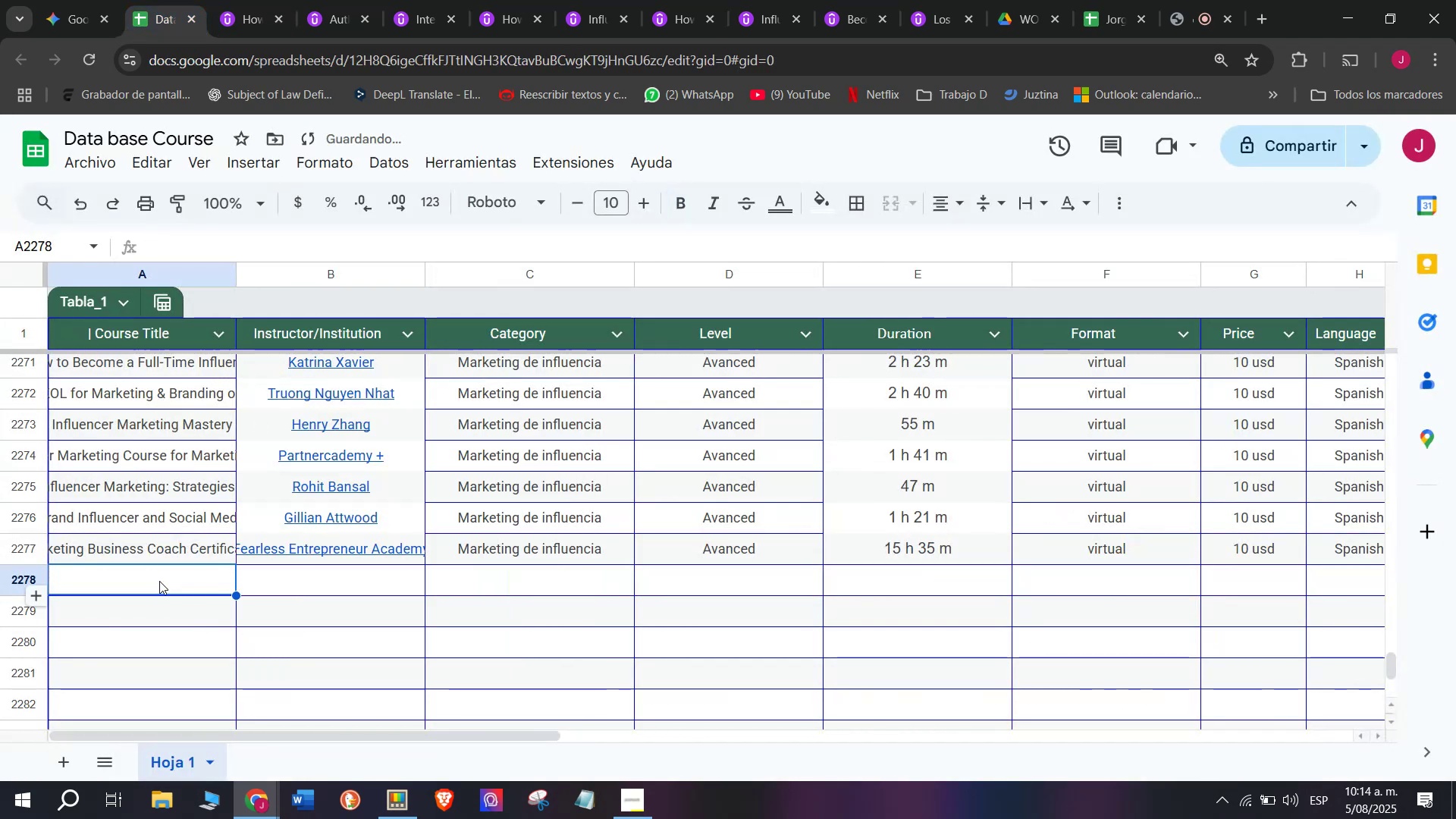 
key(Control+Shift+Z)
 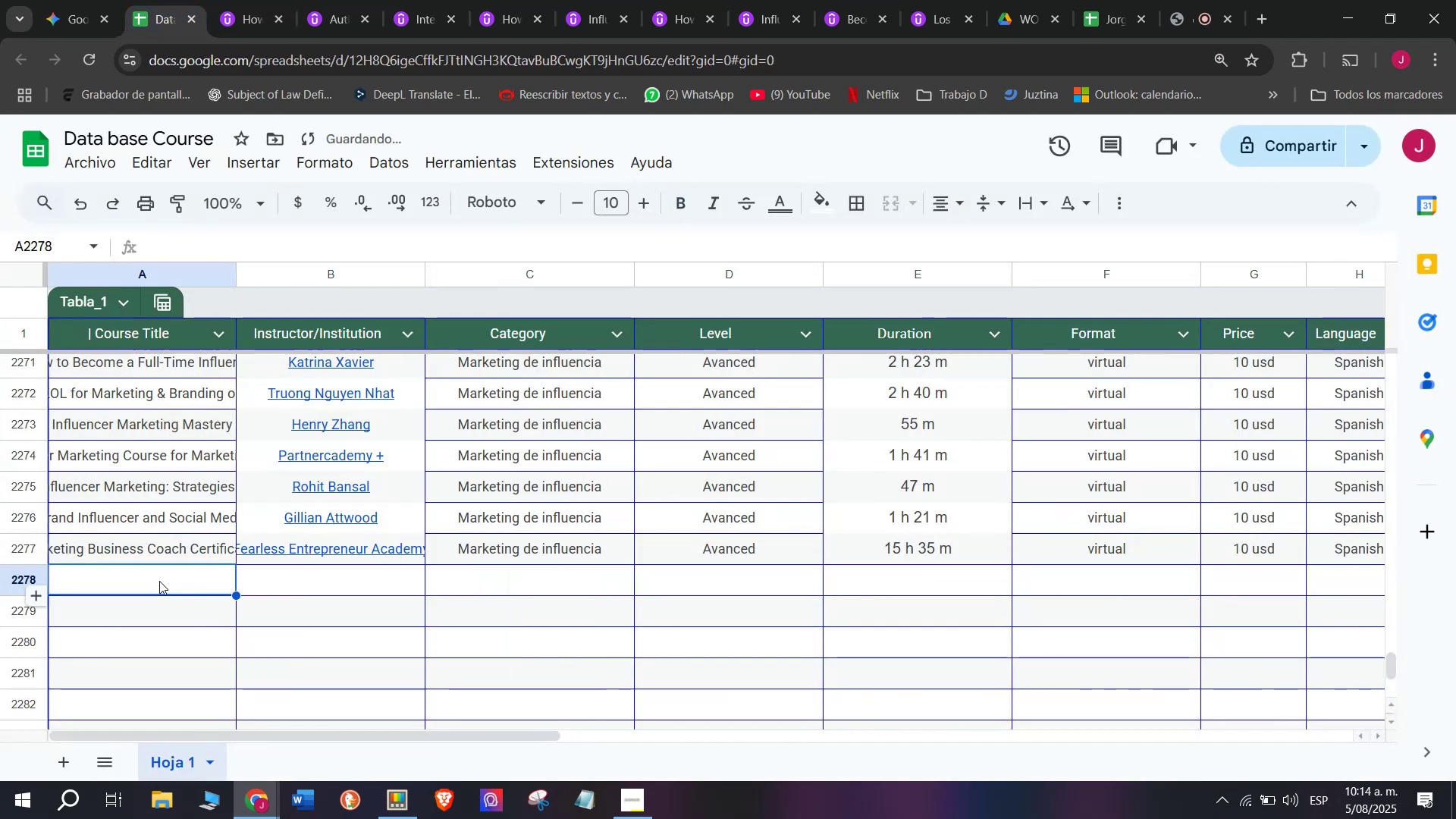 
double_click([159, 581])
 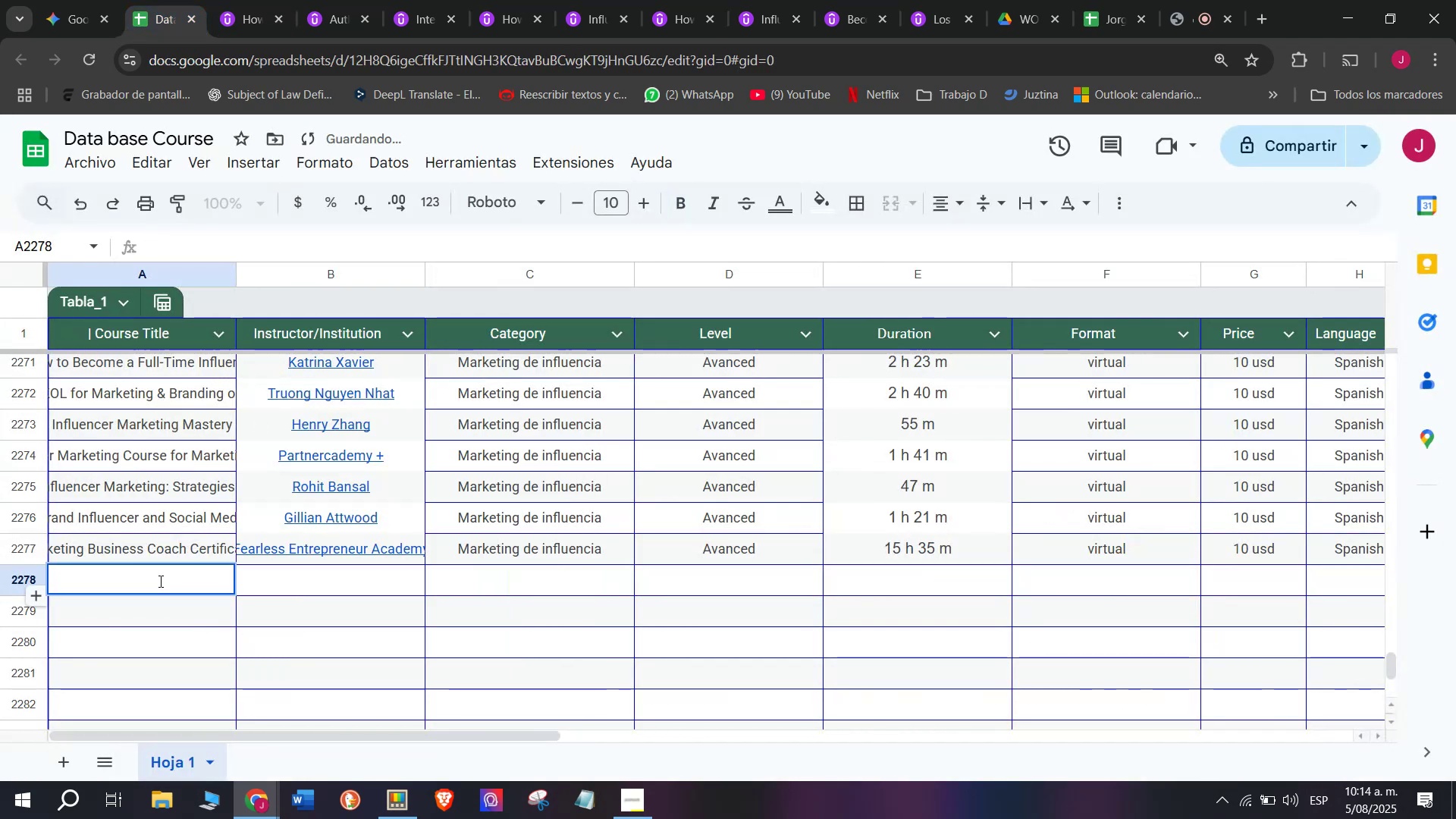 
key(Control+ControlLeft)
 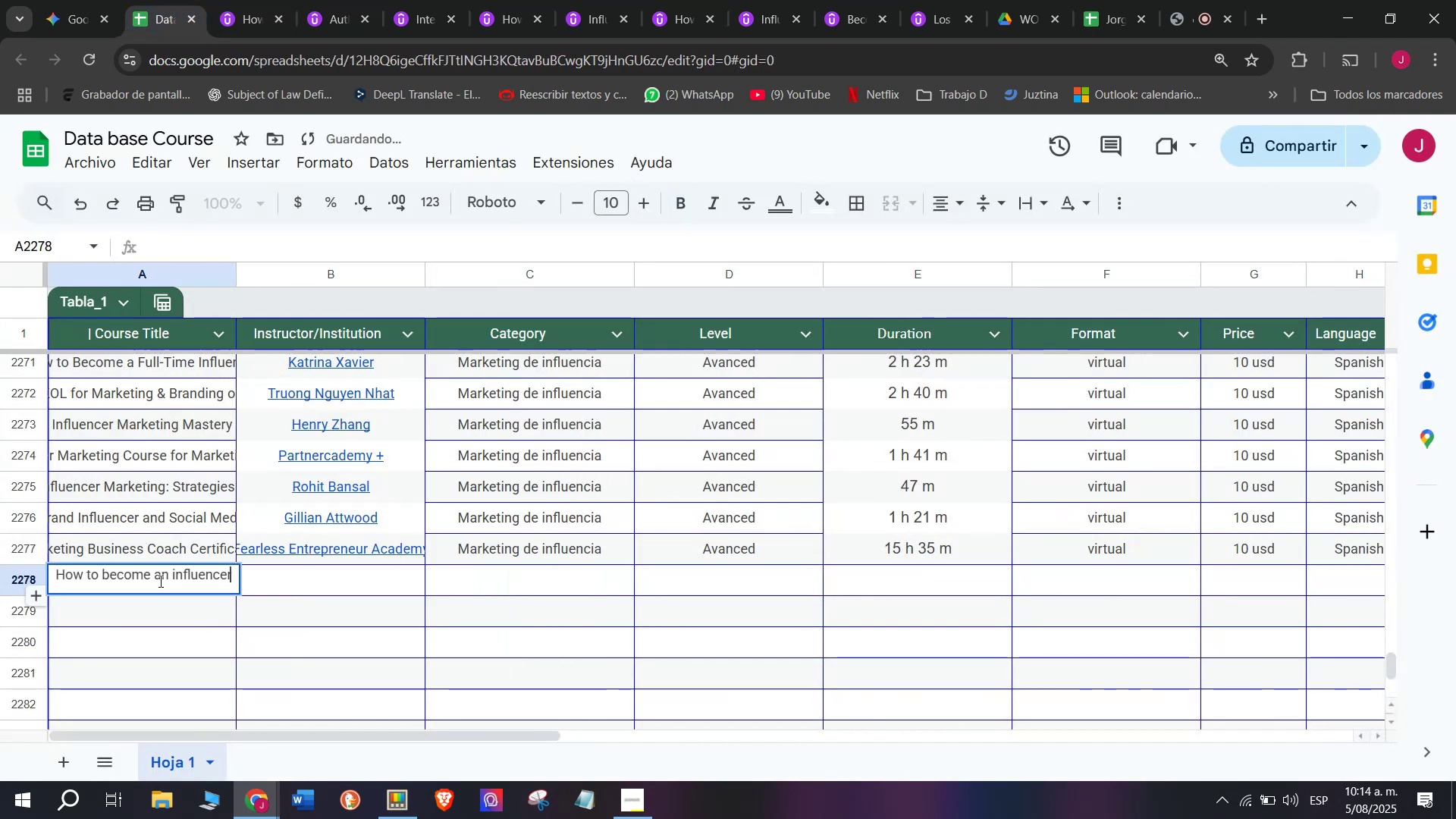 
key(Z)
 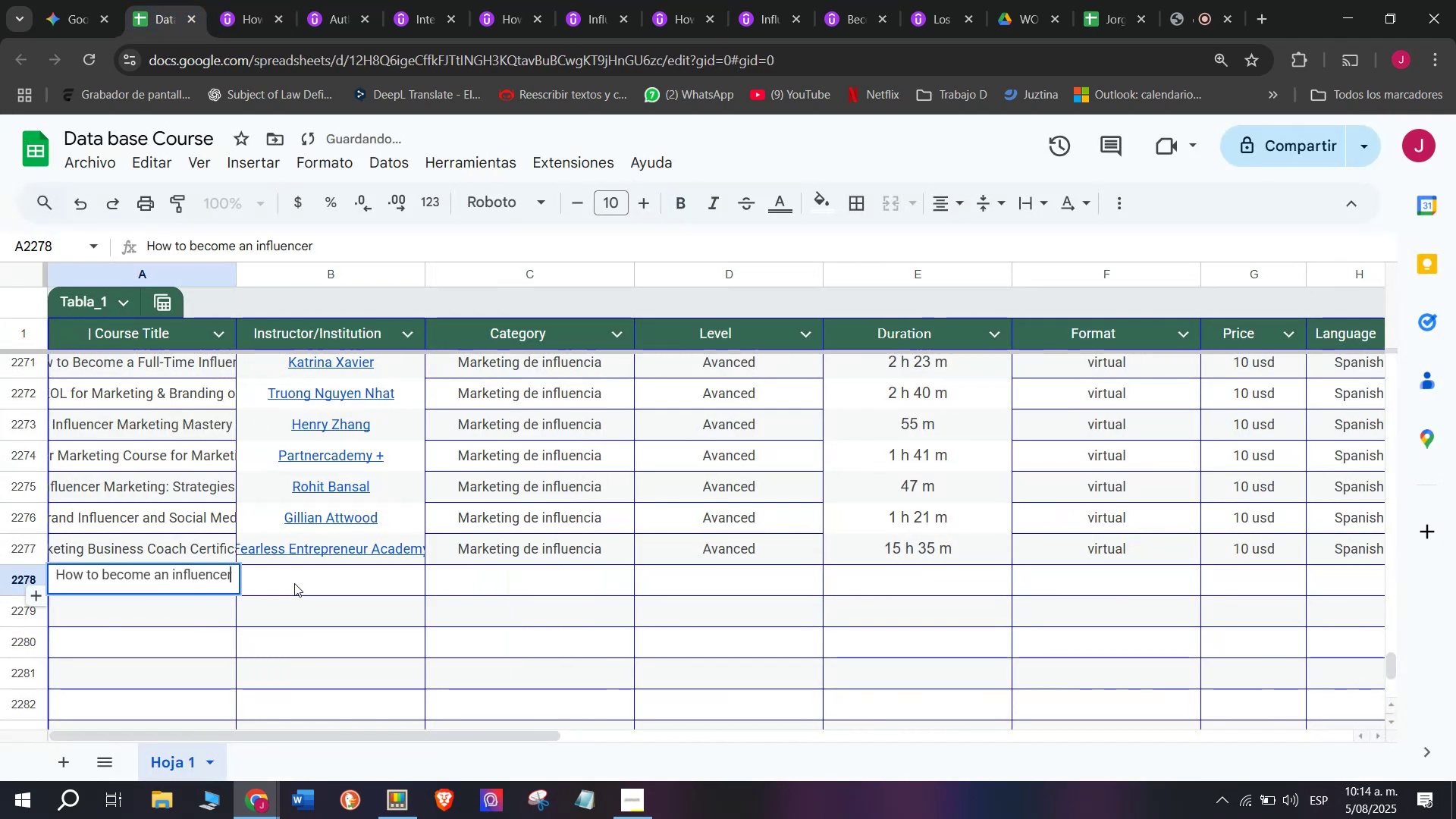 
key(Control+V)
 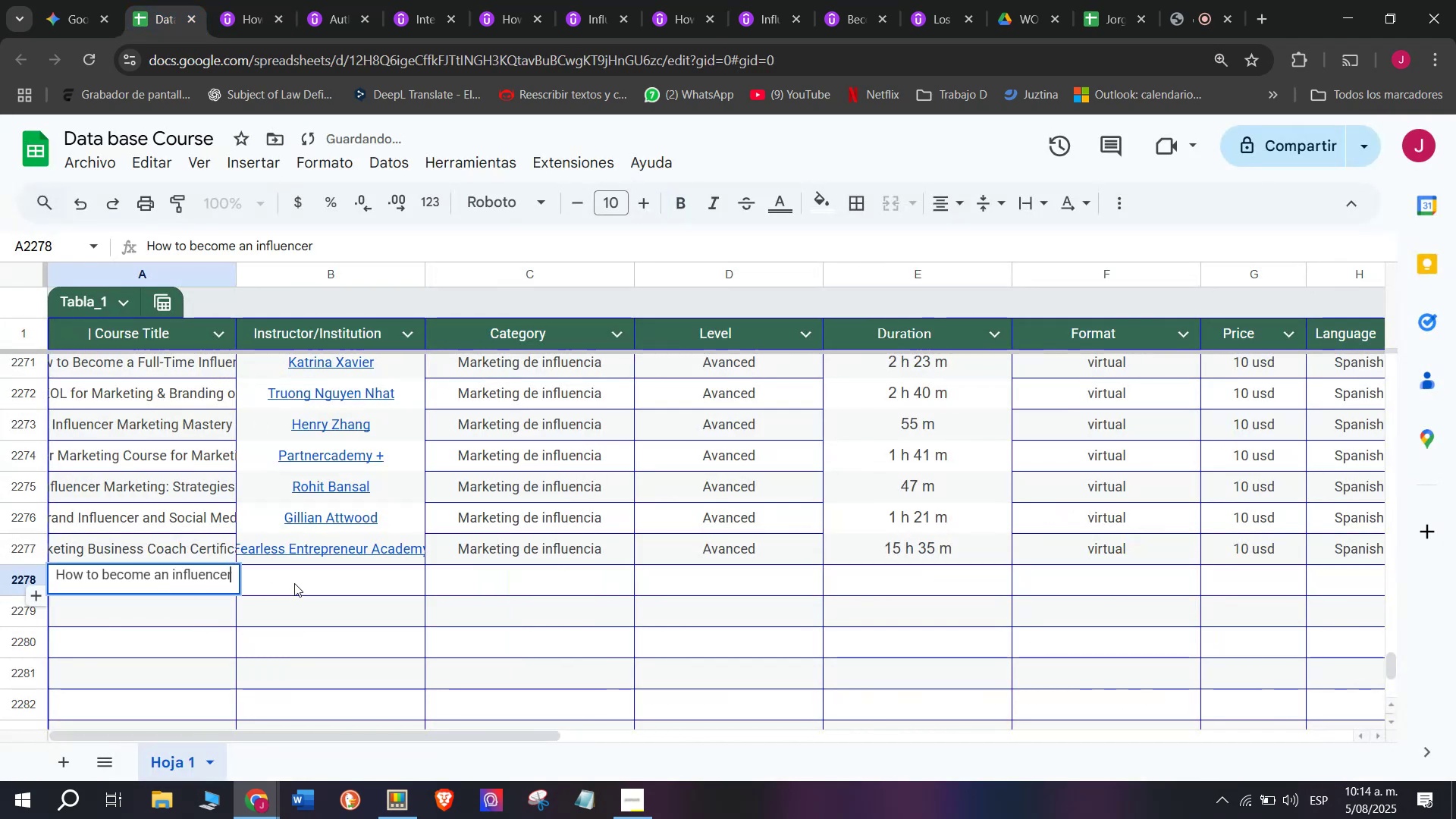 
left_click([294, 583])
 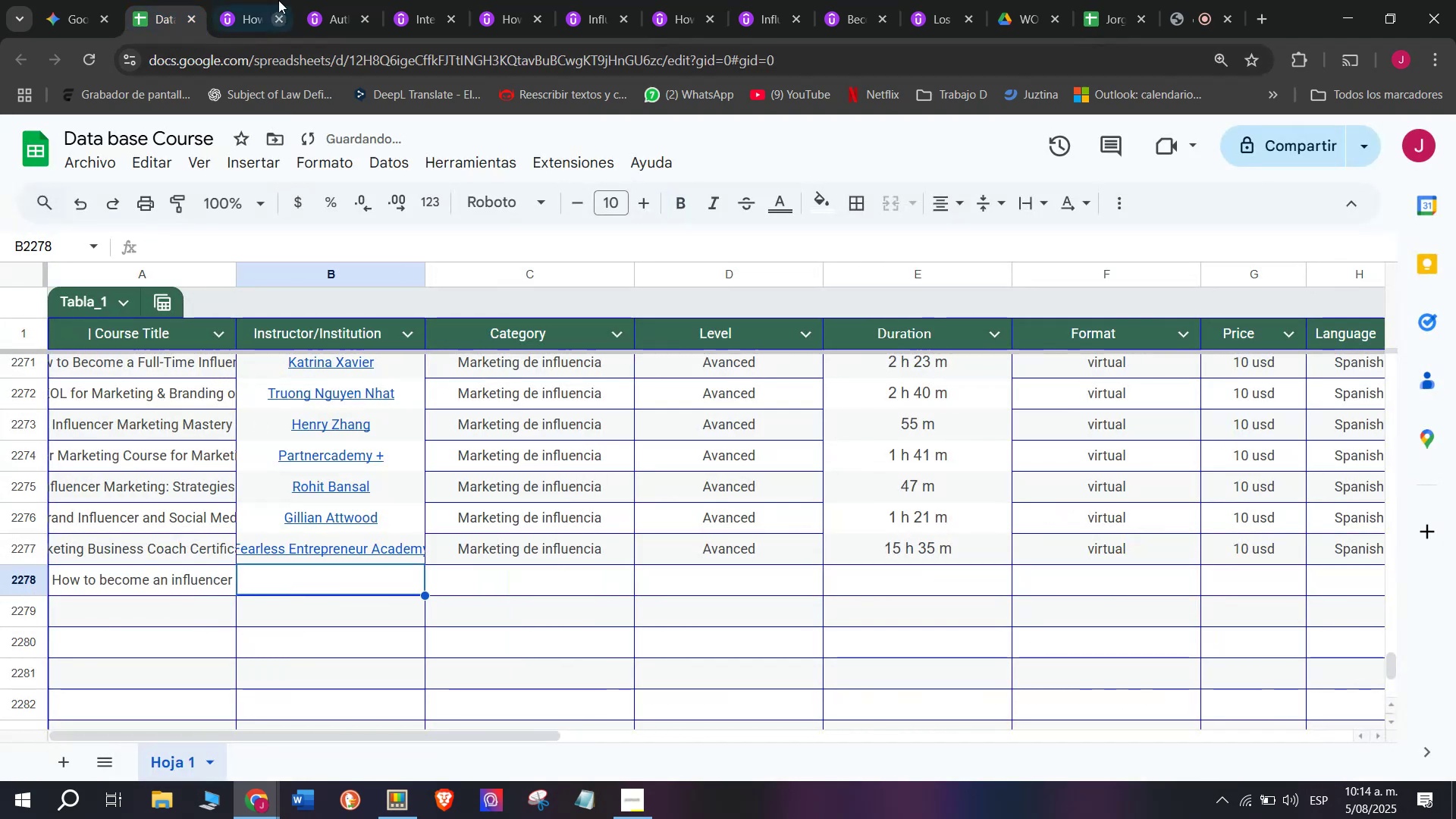 
left_click([256, 0])
 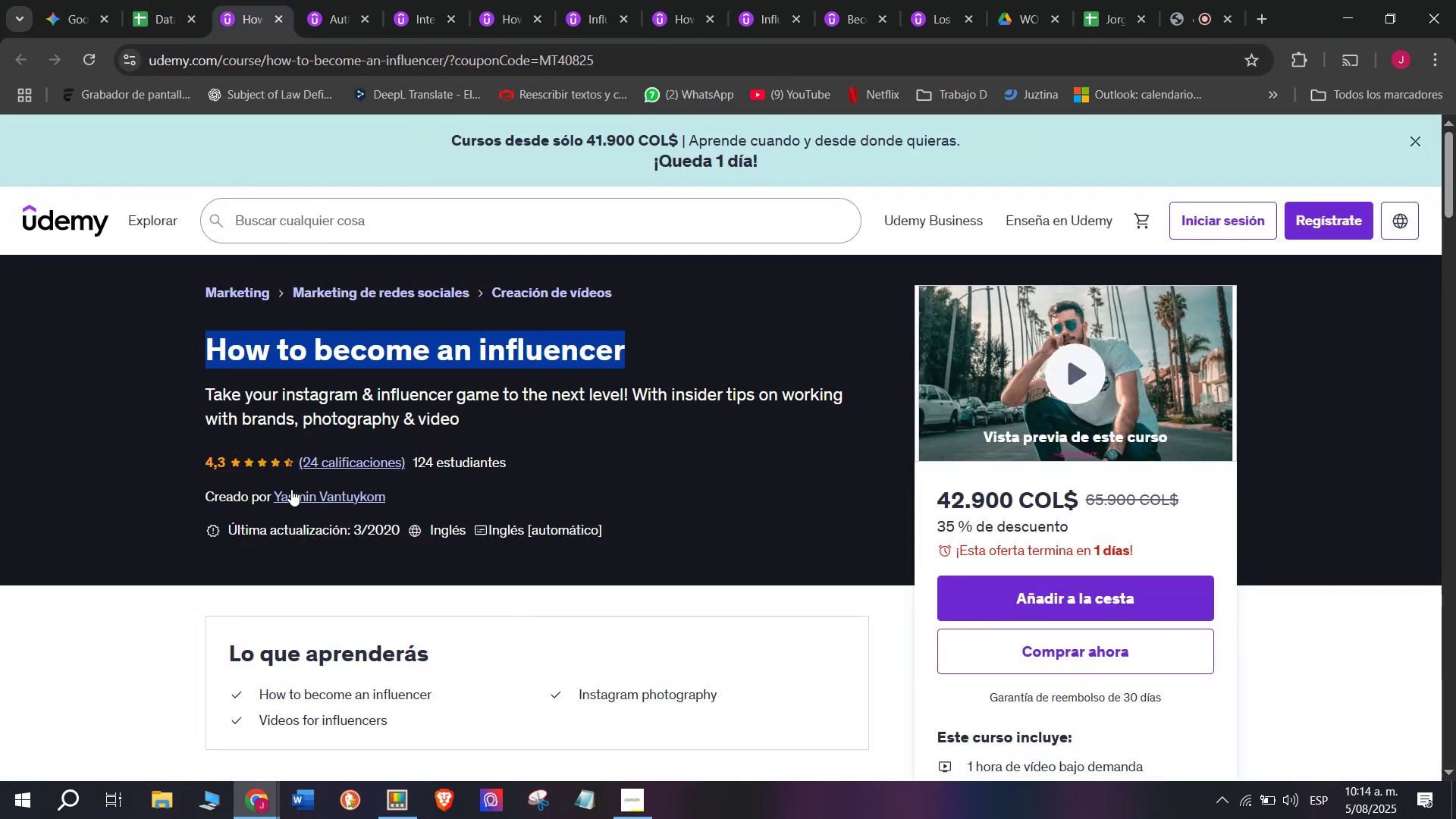 
left_click([293, 492])
 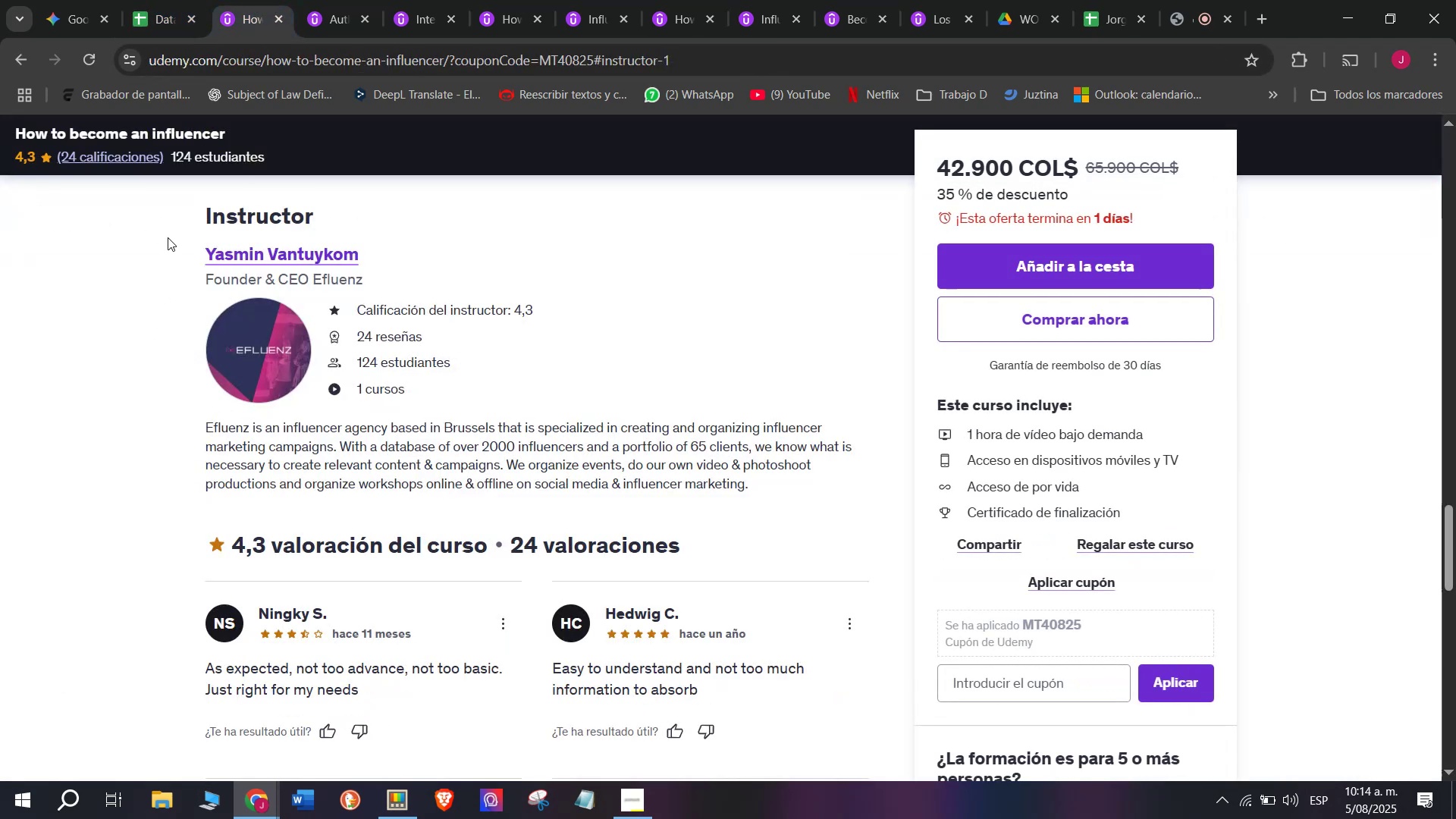 
left_click_drag(start_coordinate=[184, 256], to_coordinate=[401, 253])
 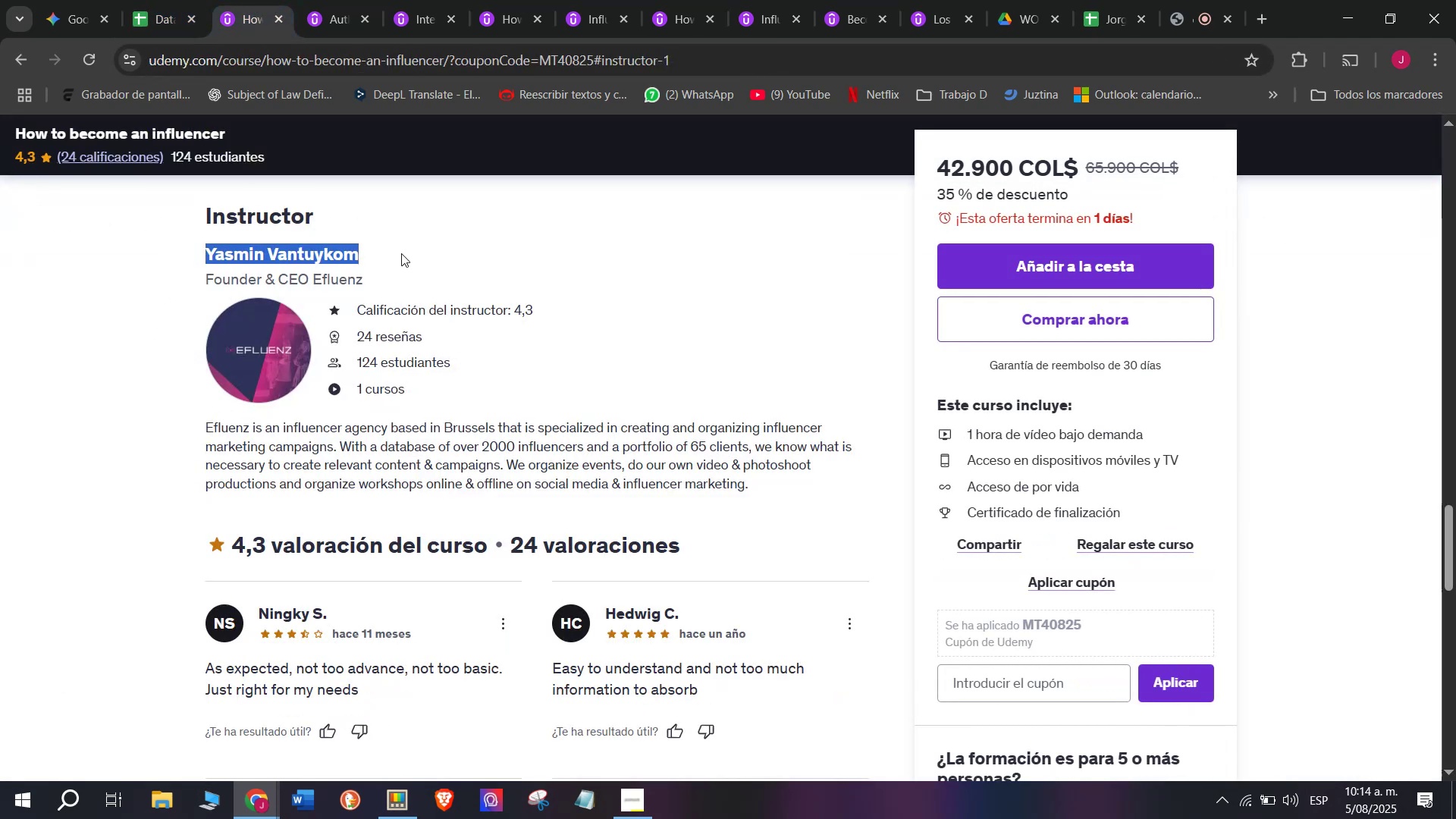 
key(Control+ControlLeft)
 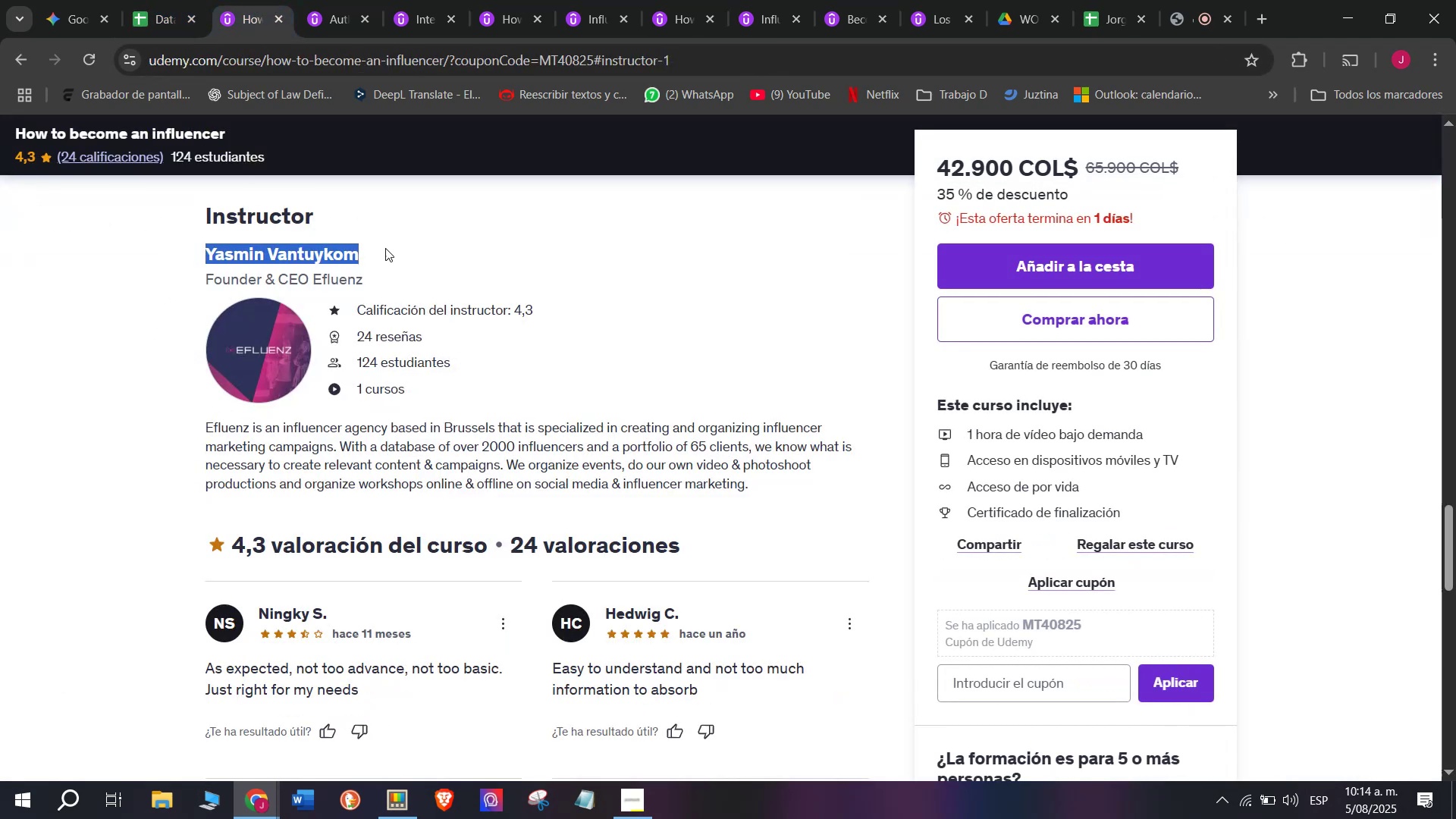 
key(Break)
 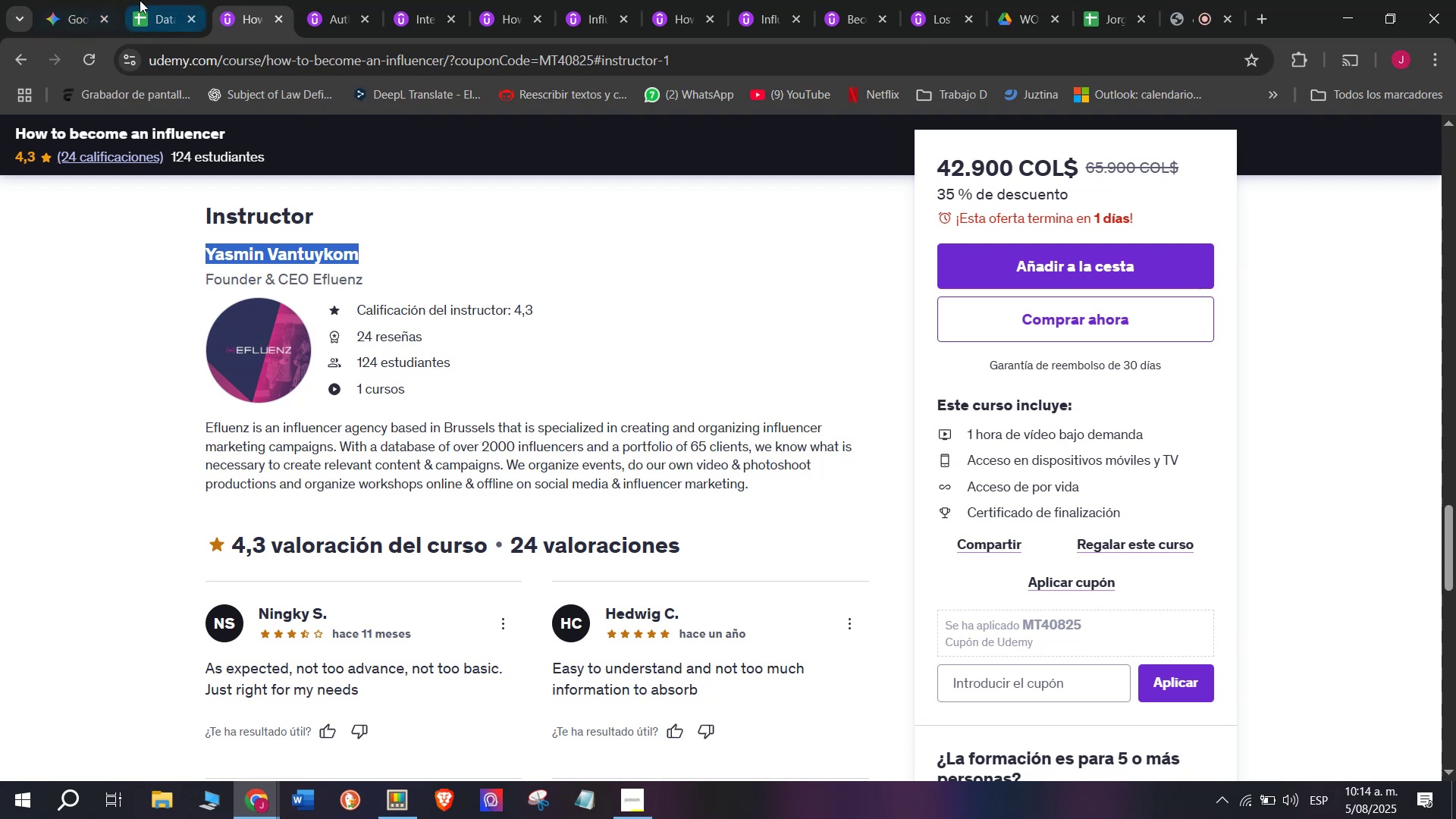 
key(Control+C)
 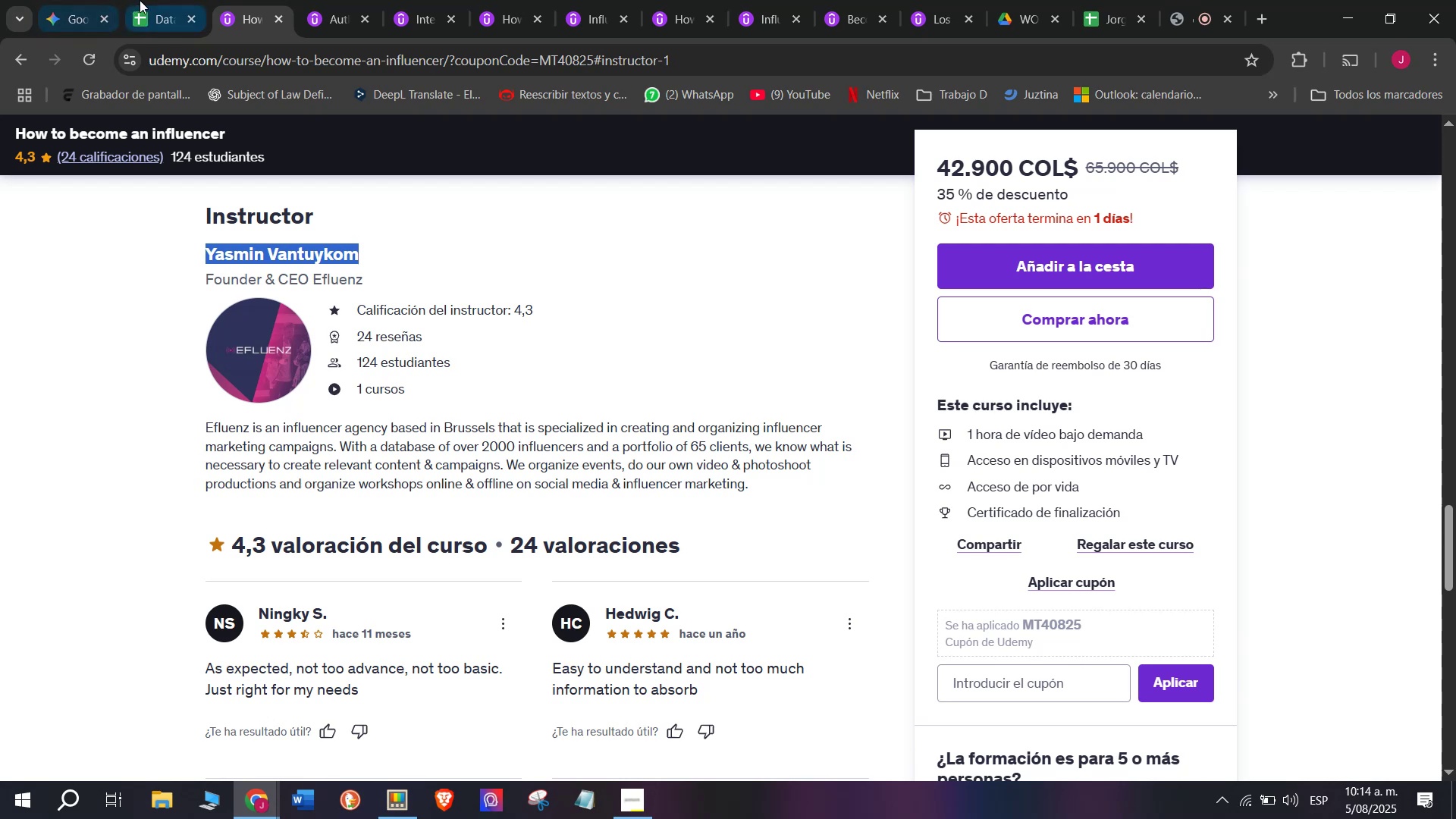 
left_click([140, 0])
 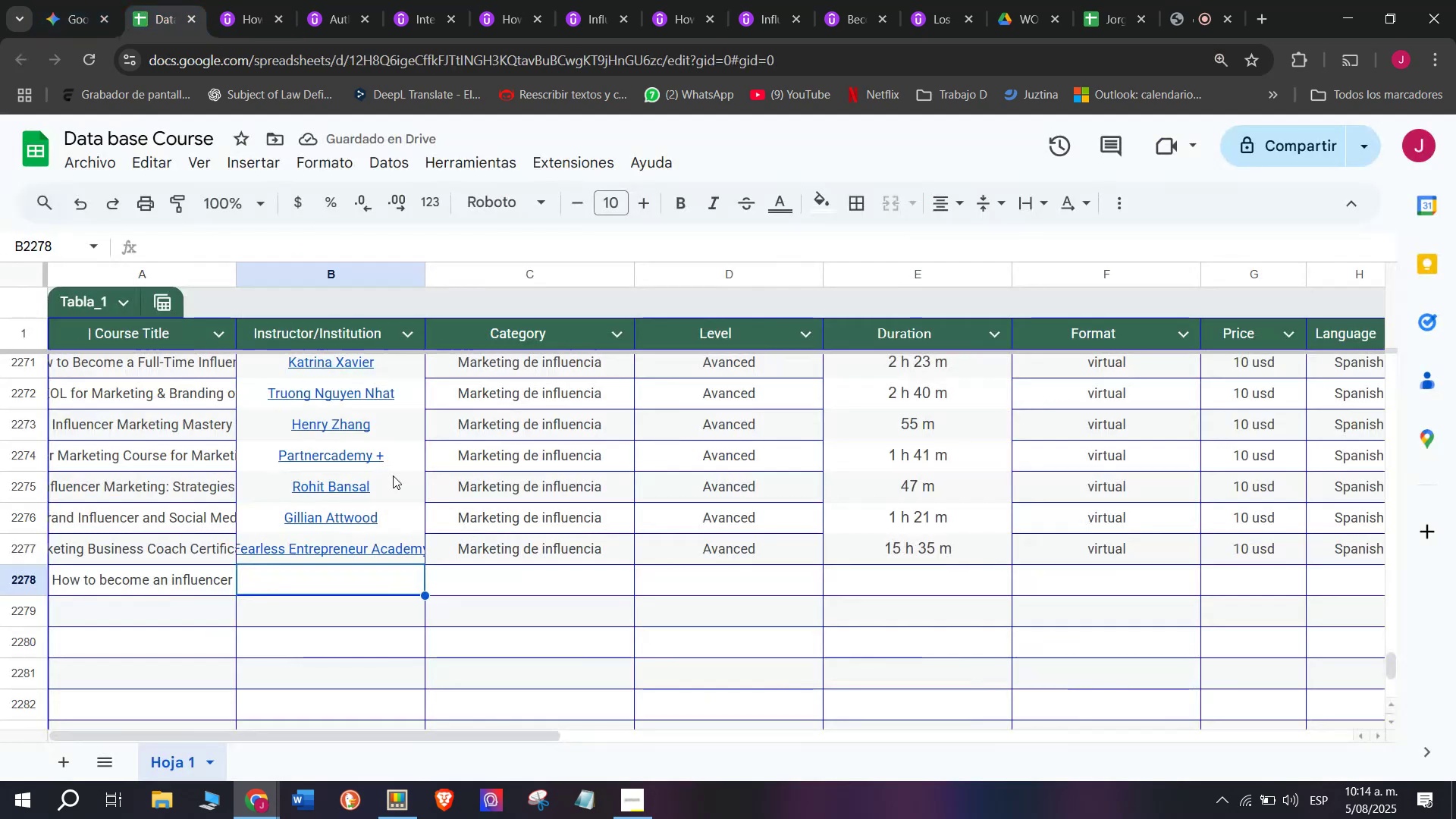 
key(Z)
 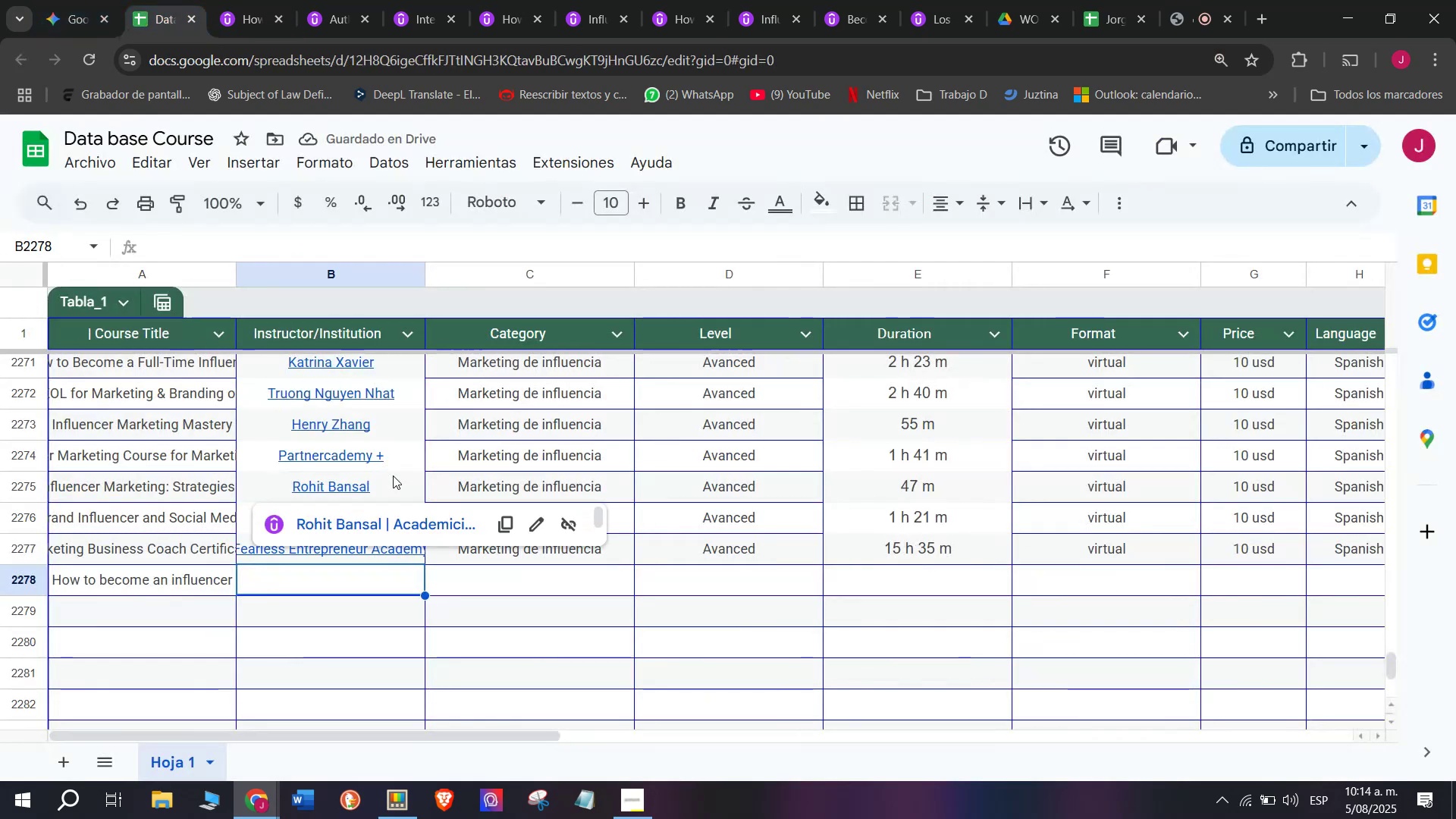 
key(Control+ControlLeft)
 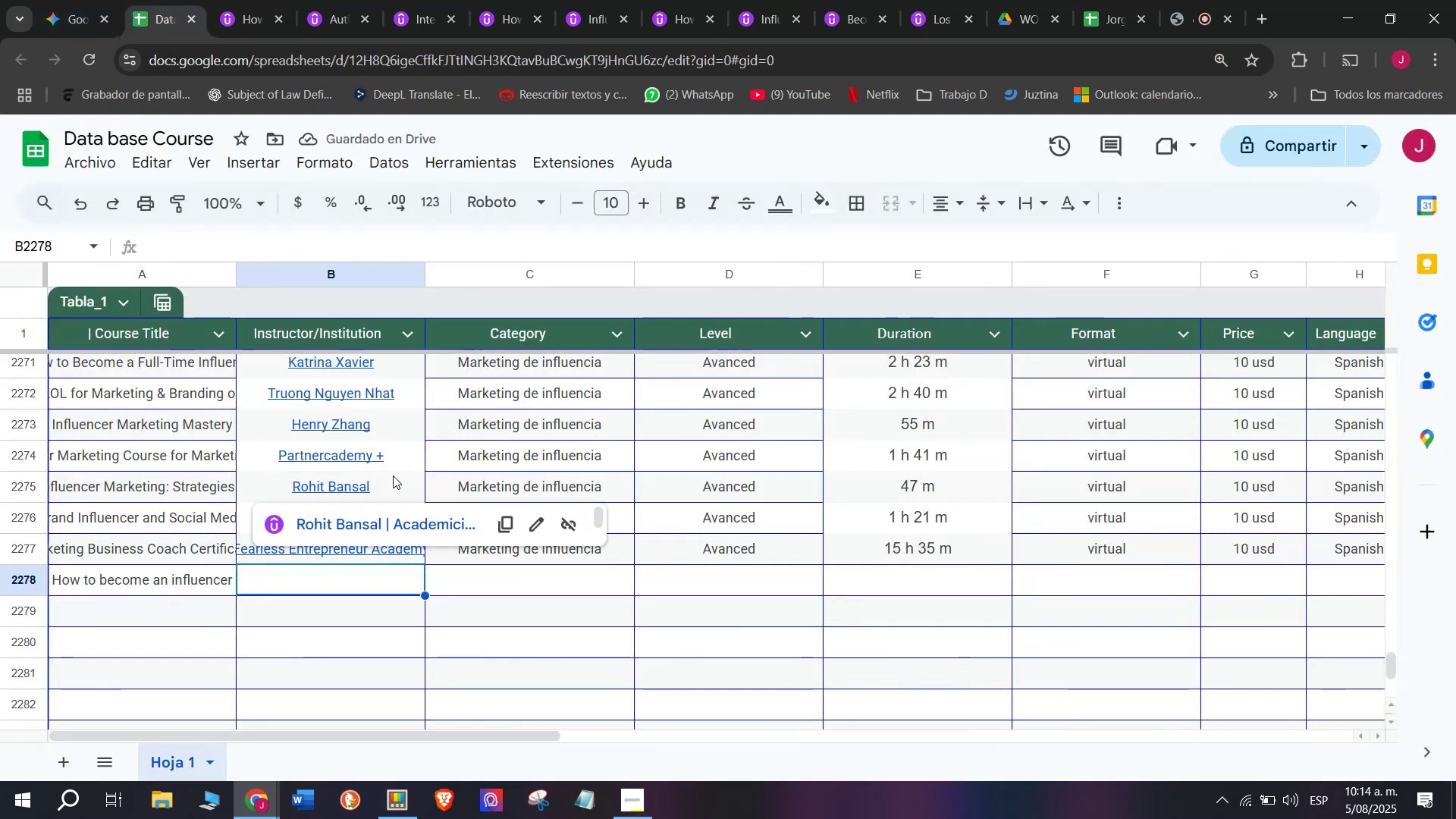 
key(Control+V)
 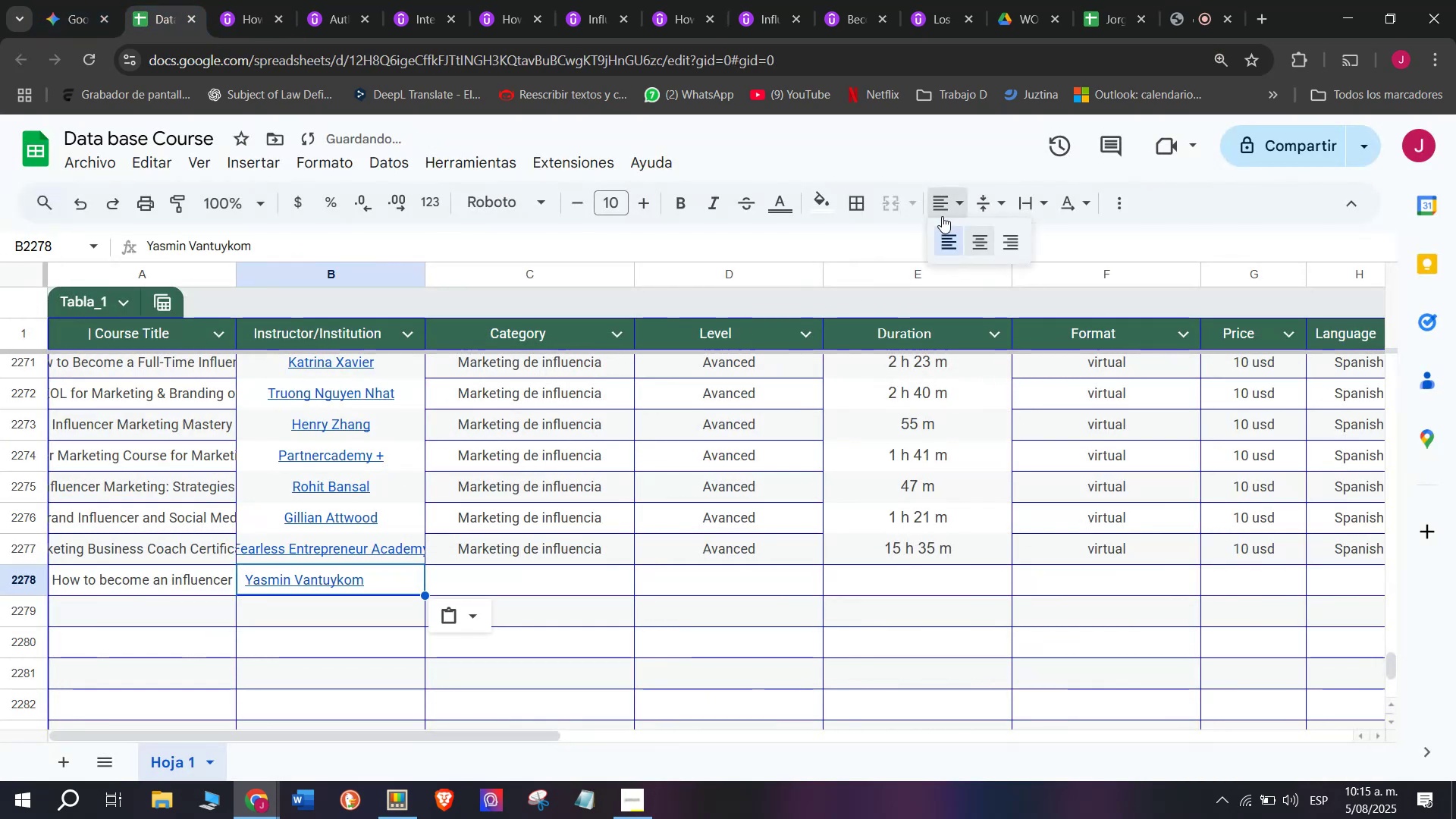 
double_click([974, 231])
 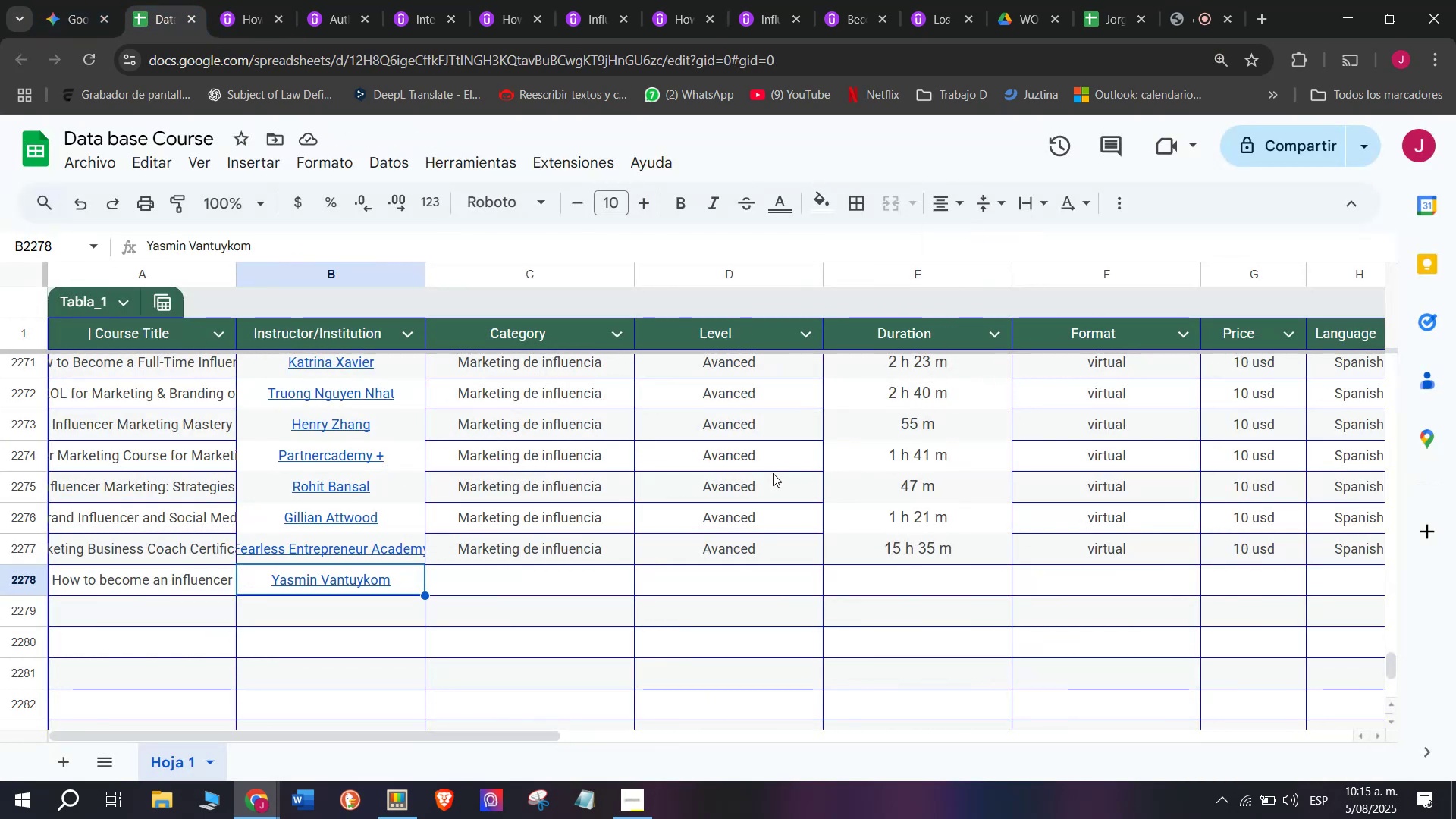 
wait(10.63)
 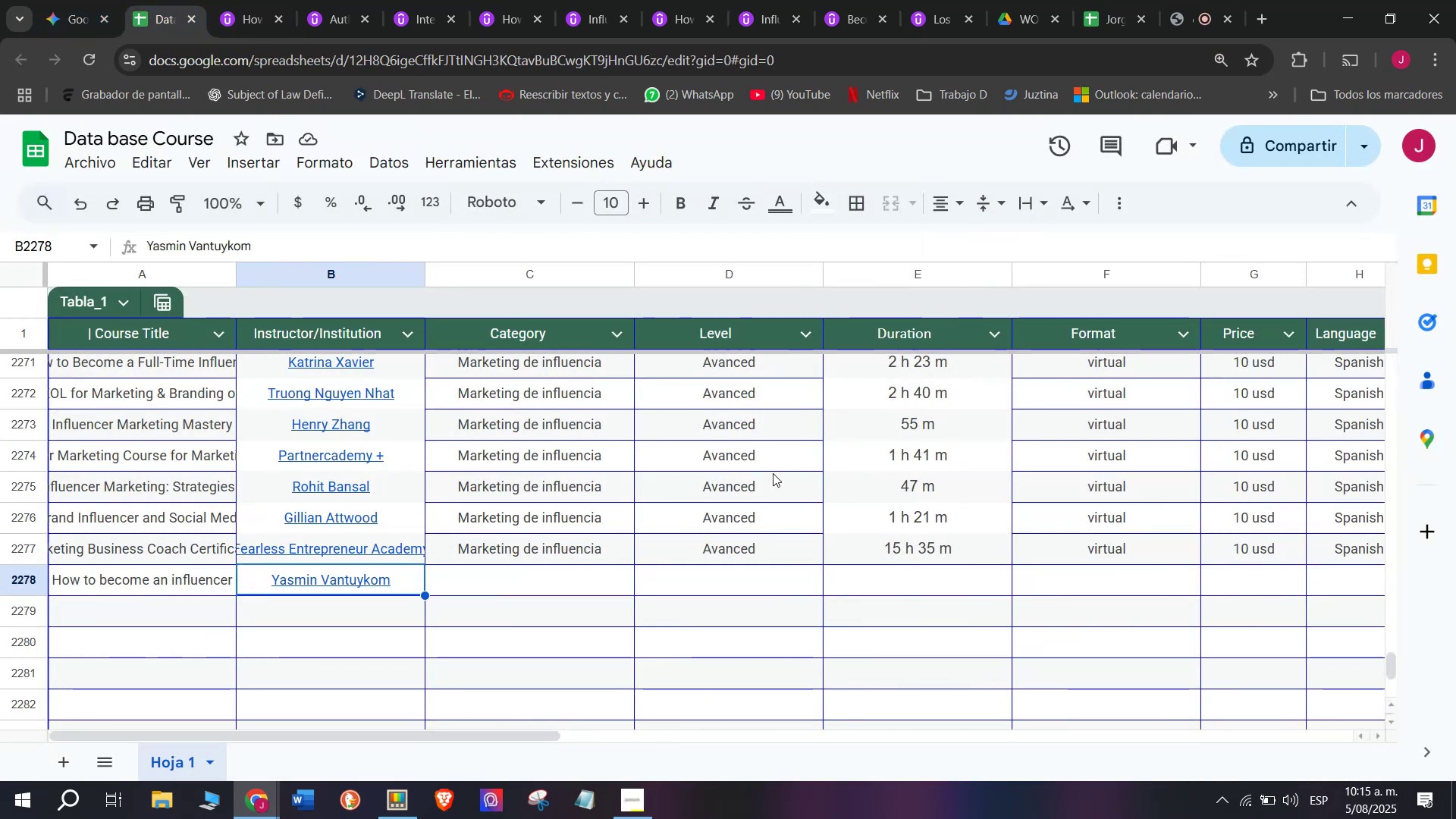 
key(Break)
 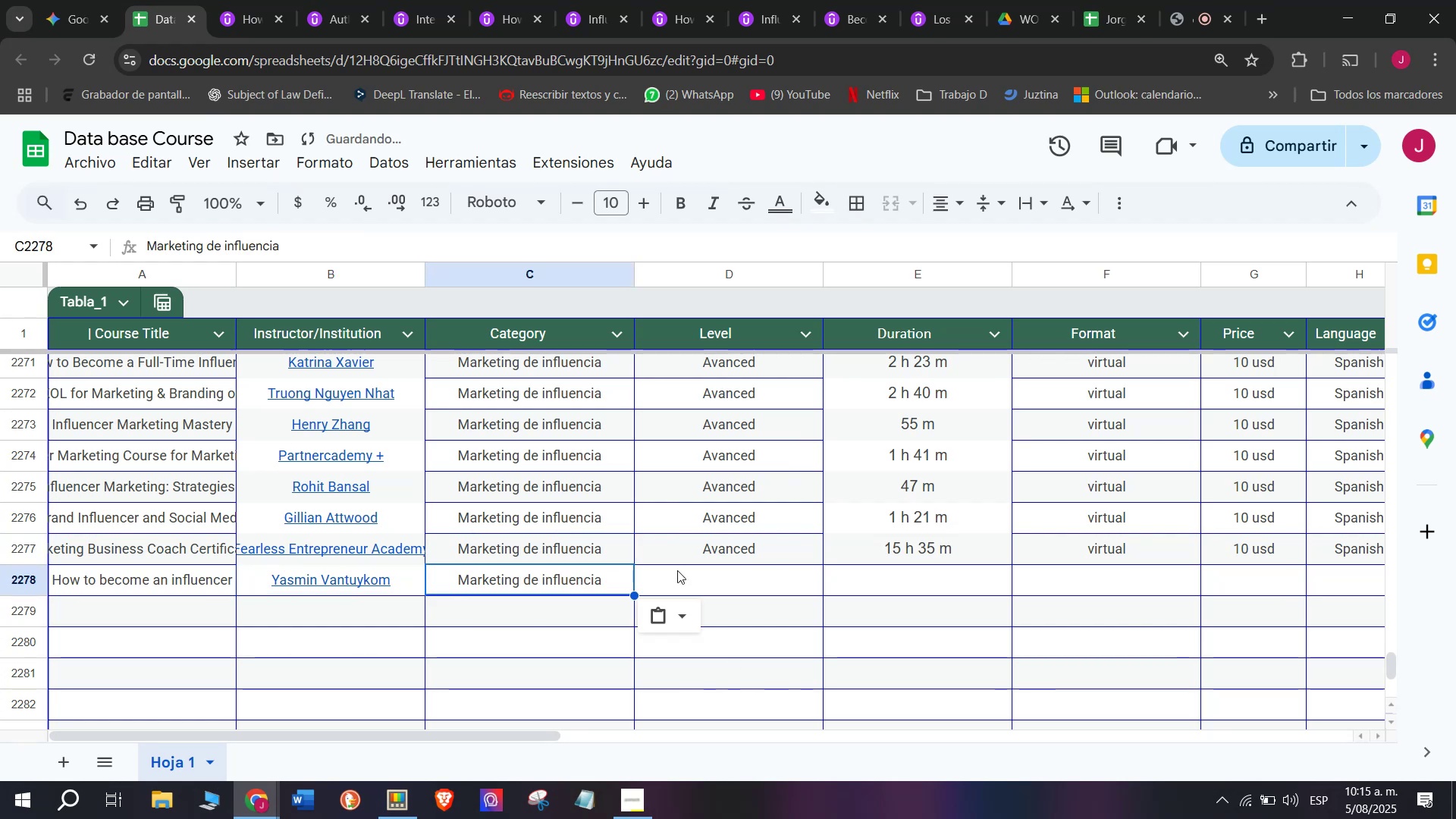 
key(Control+ControlLeft)
 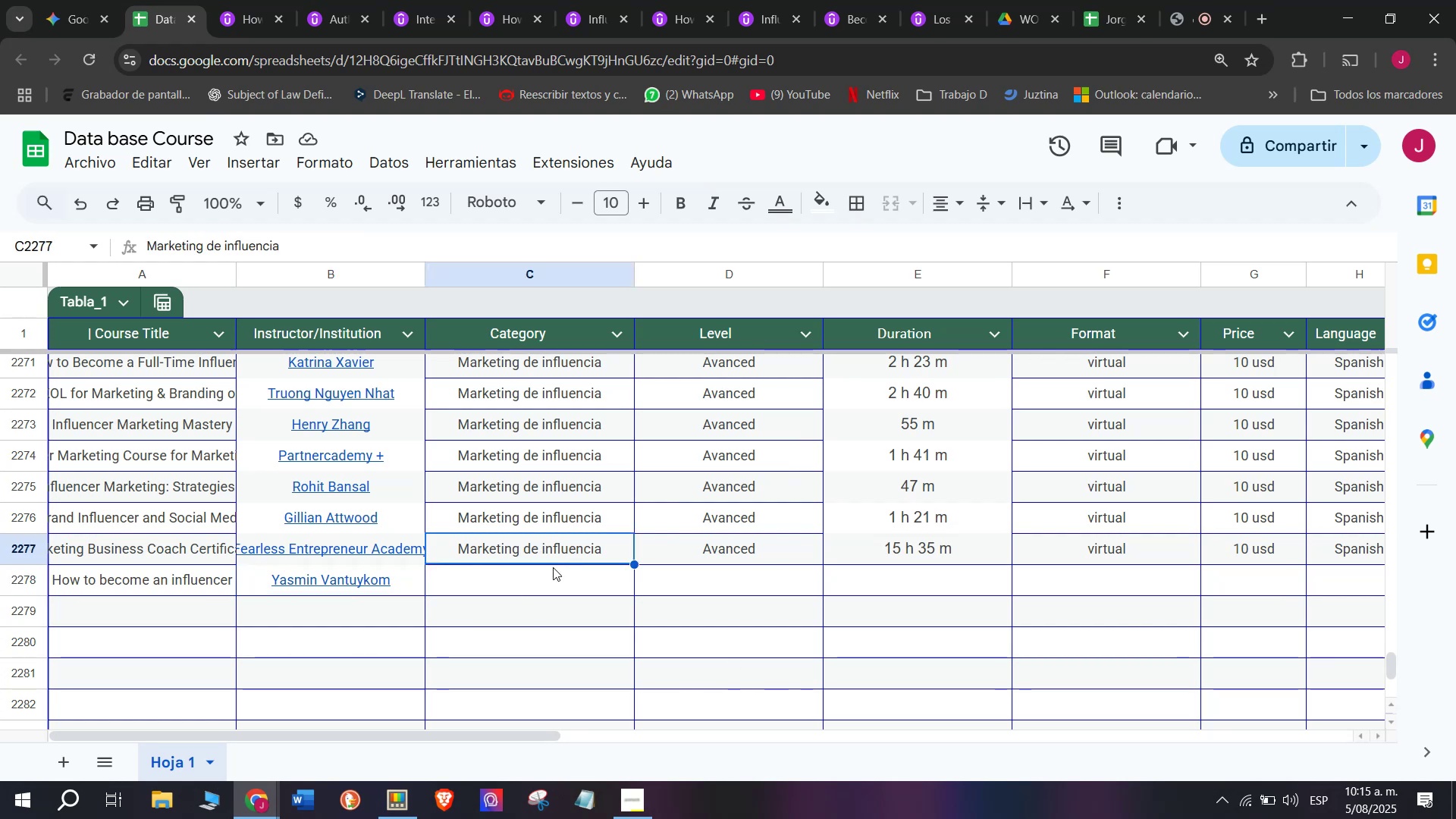 
key(Control+C)
 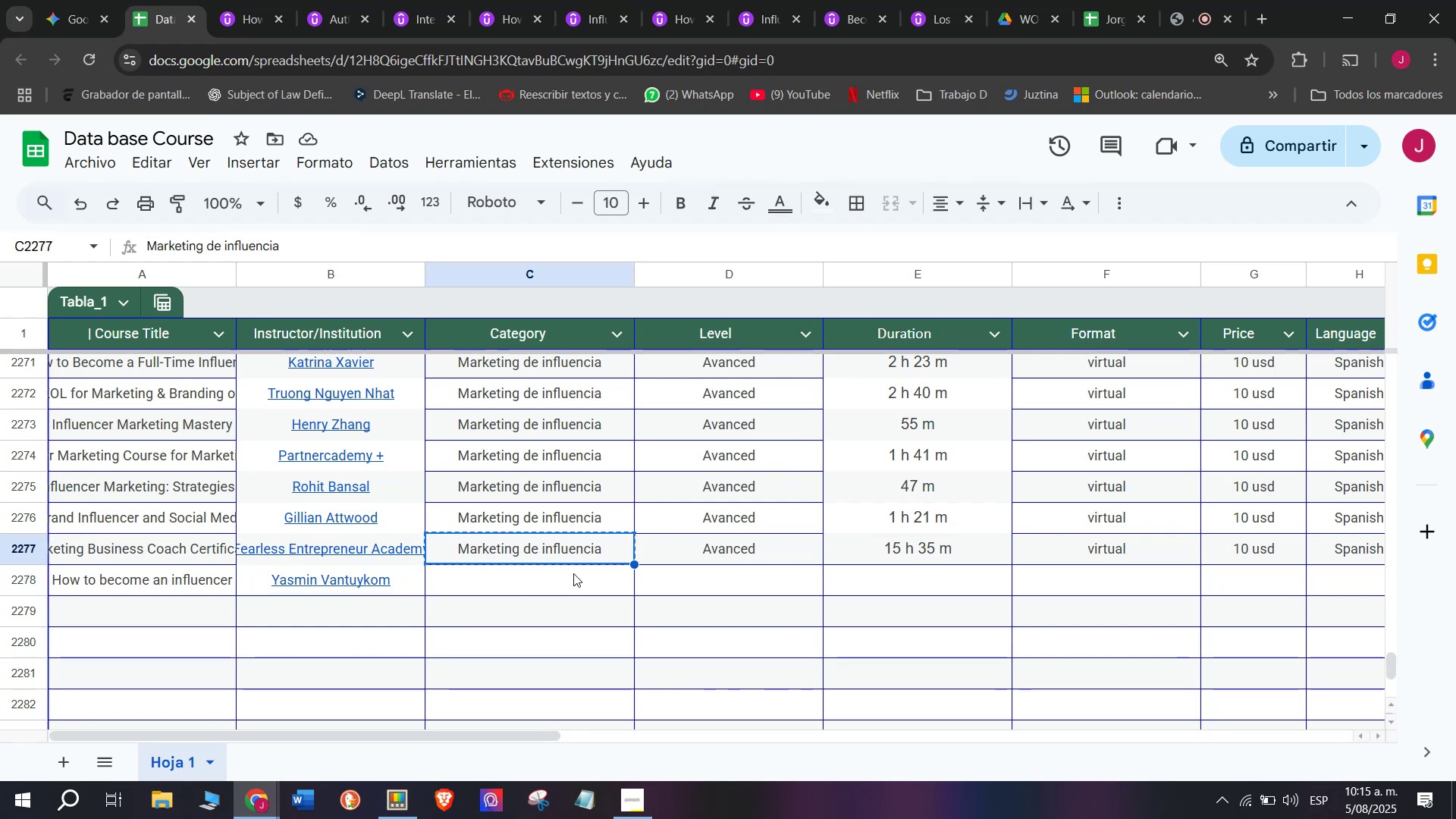 
double_click([573, 573])
 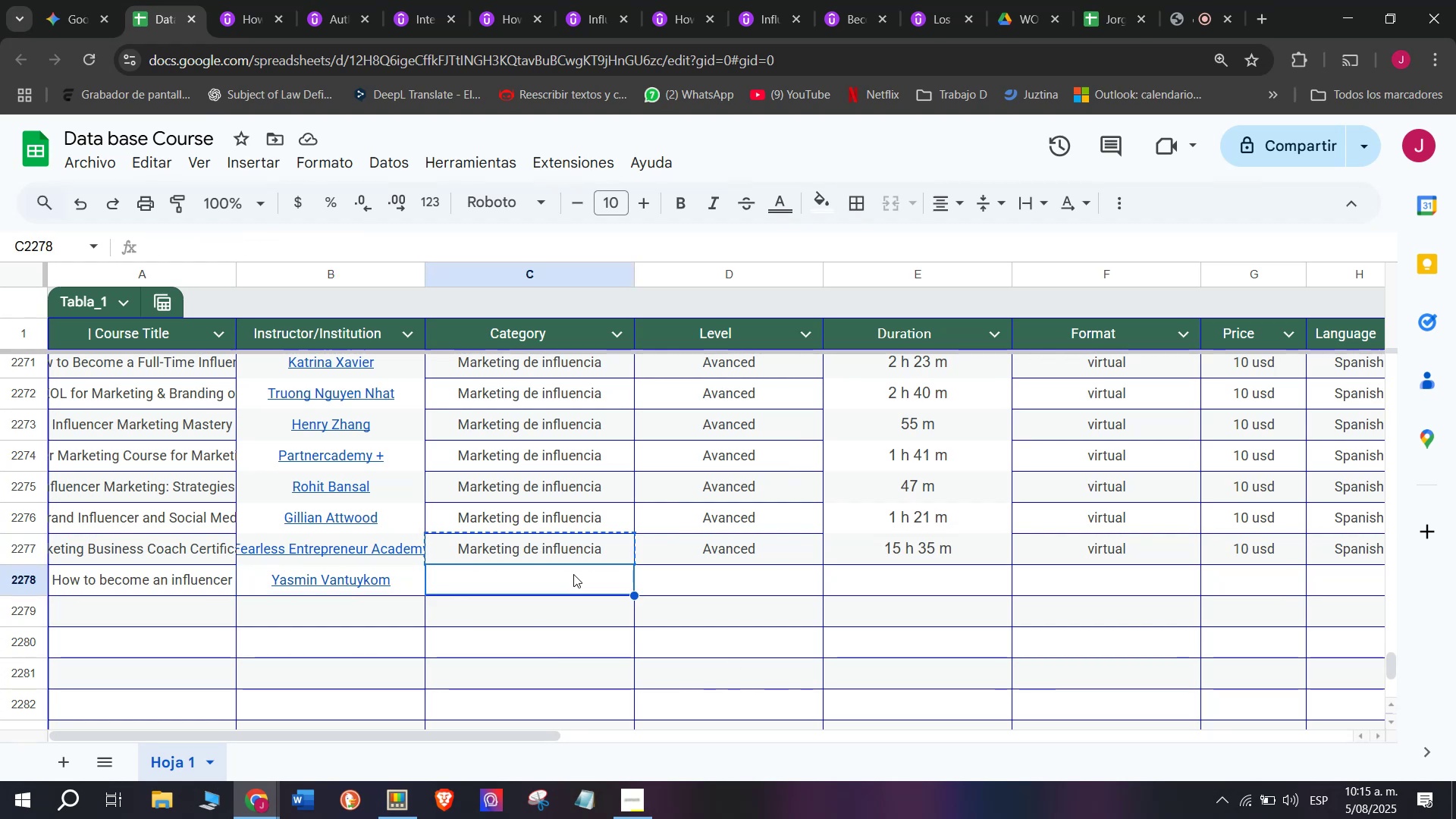 
key(Z)
 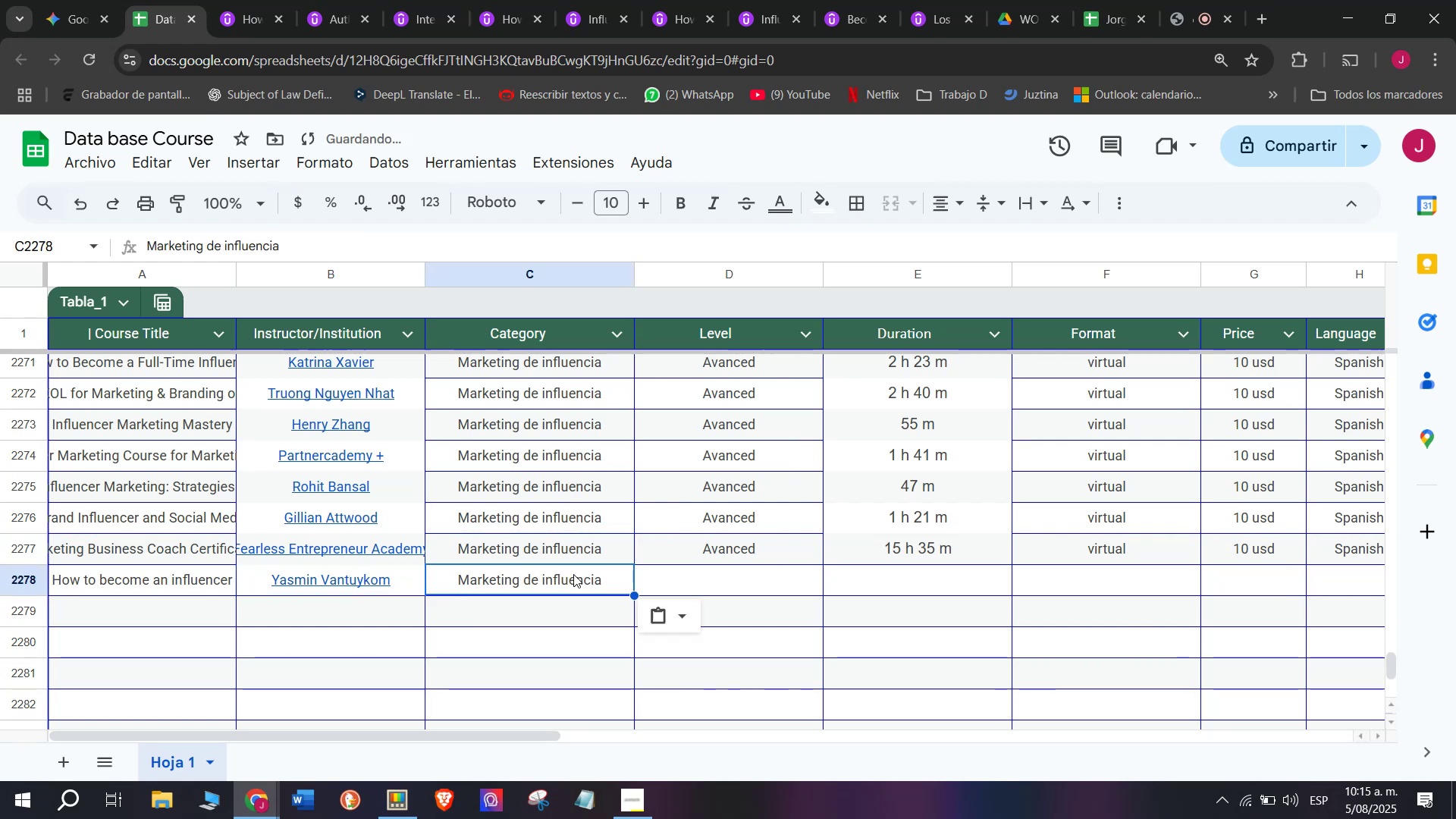 
key(Control+ControlLeft)
 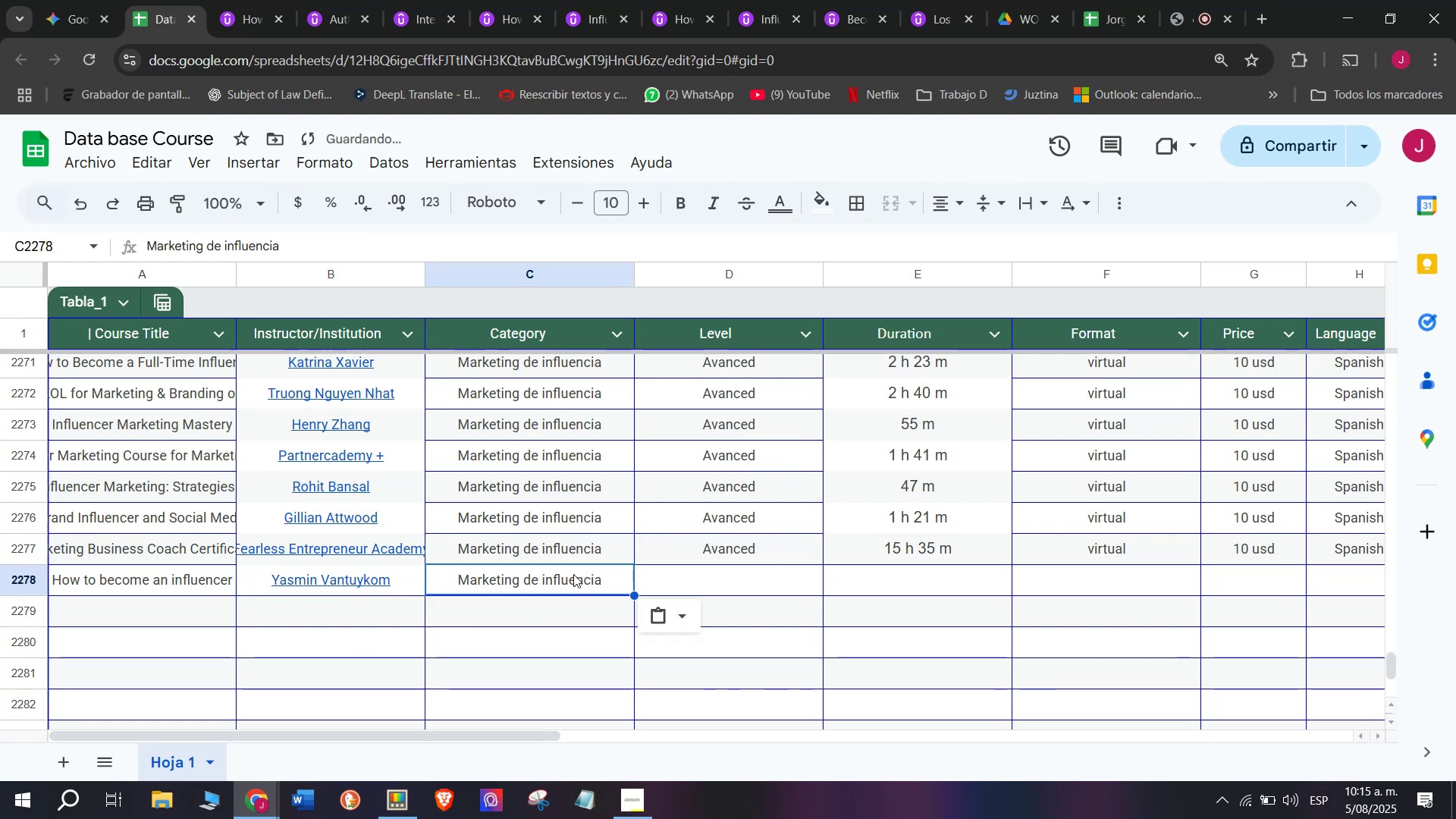 
key(Control+V)
 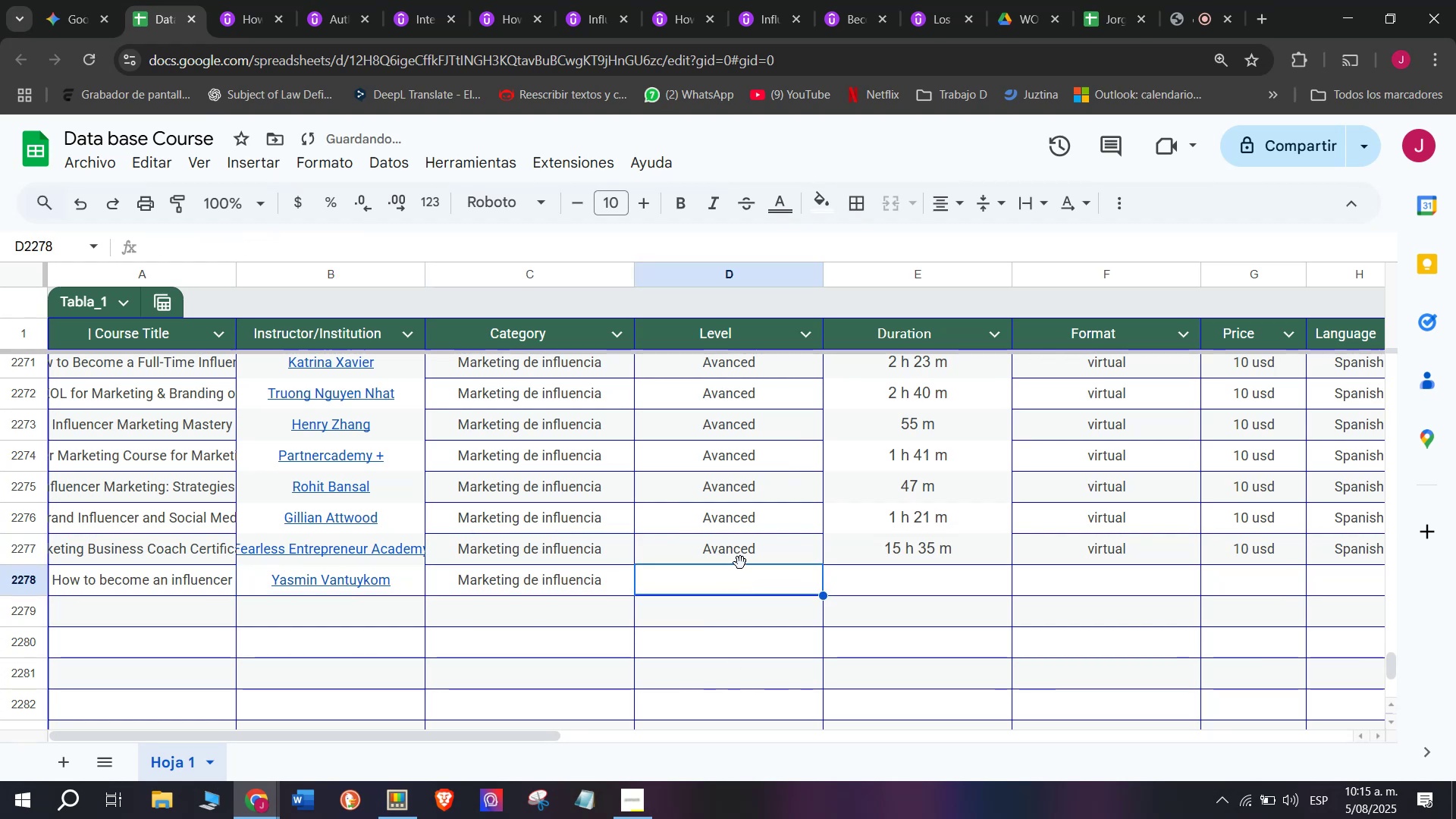 
double_click([744, 541])
 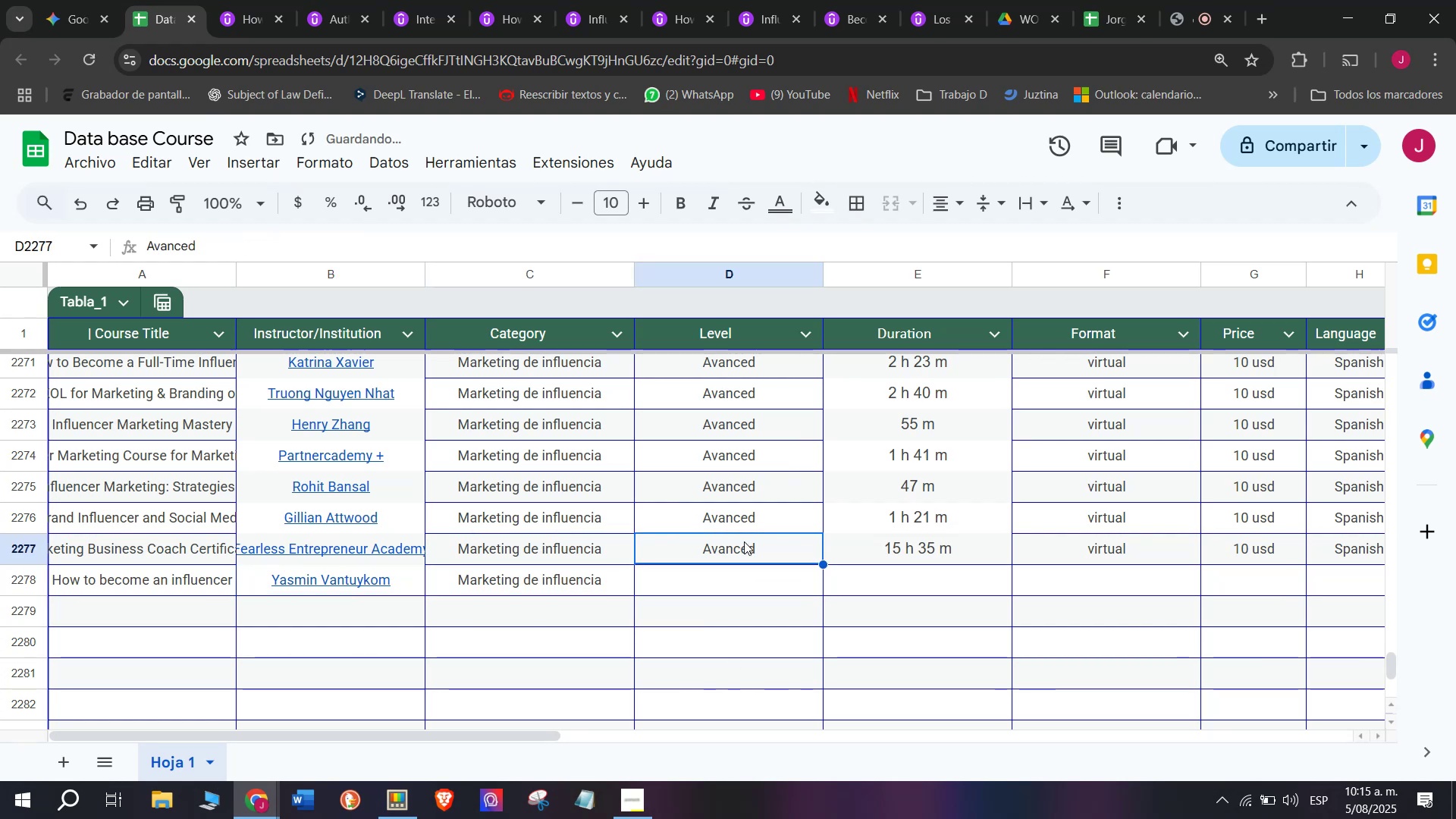 
key(Control+ControlLeft)
 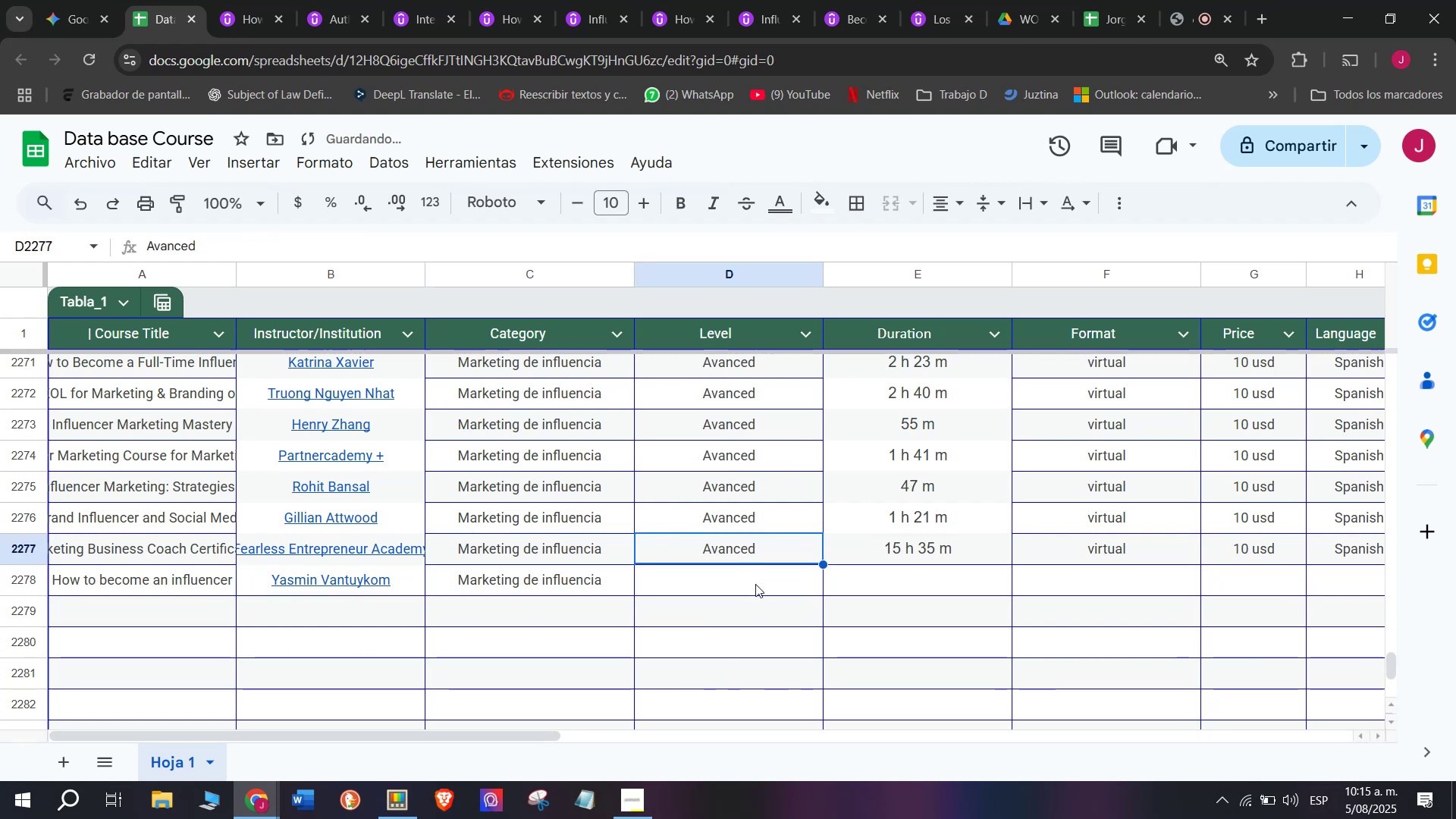 
key(Break)
 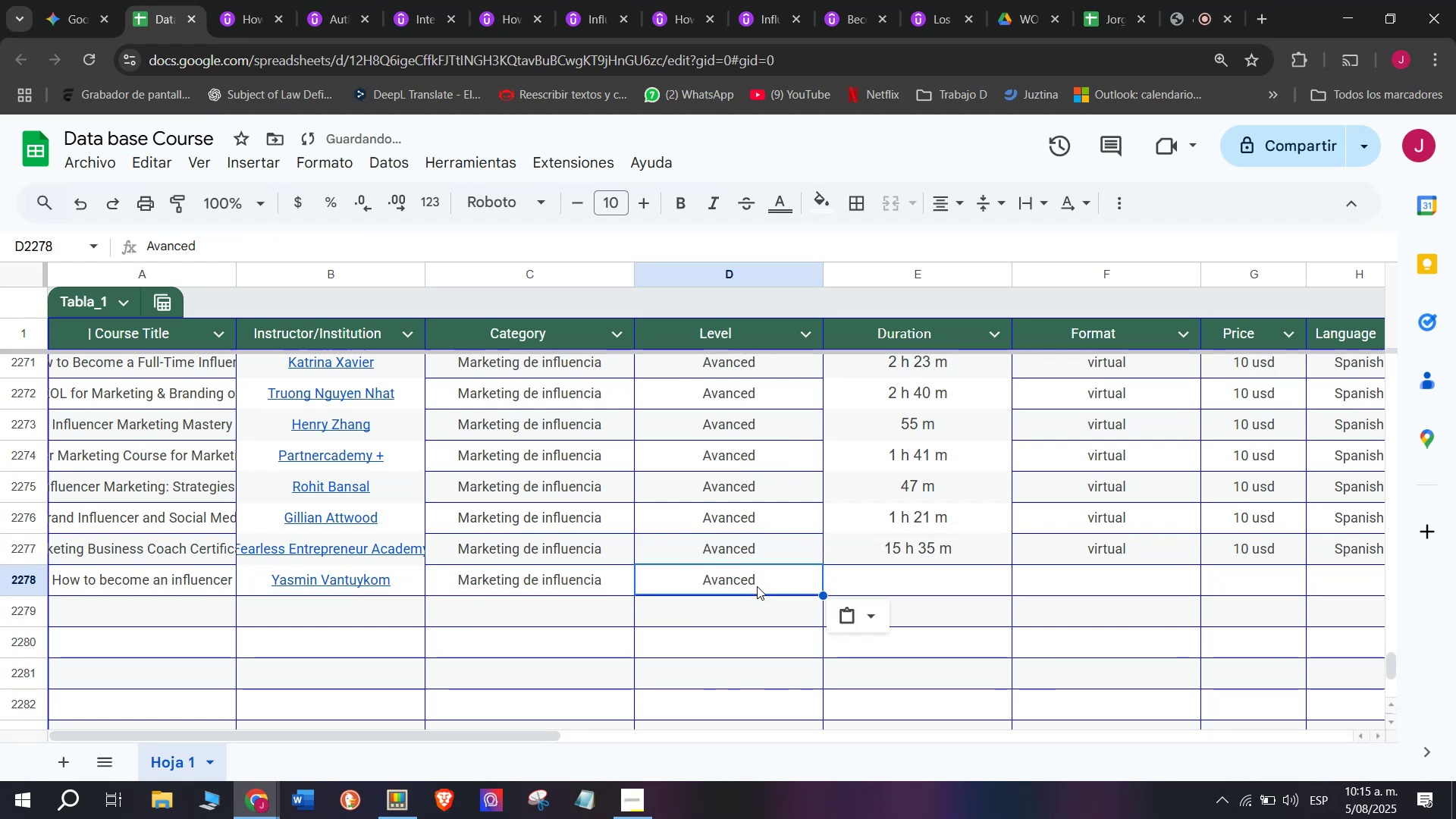 
key(Control+C)
 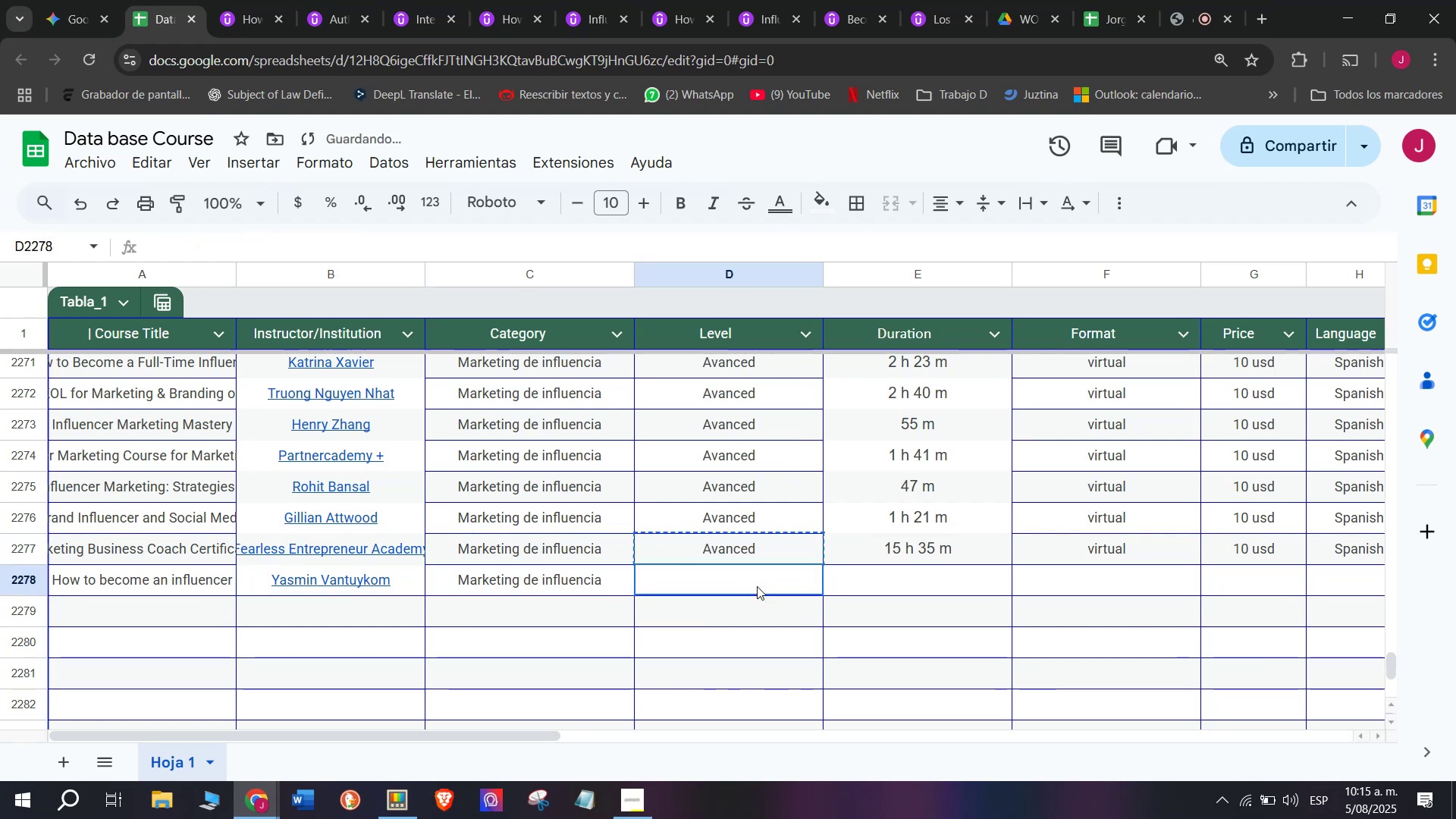 
triple_click([757, 586])
 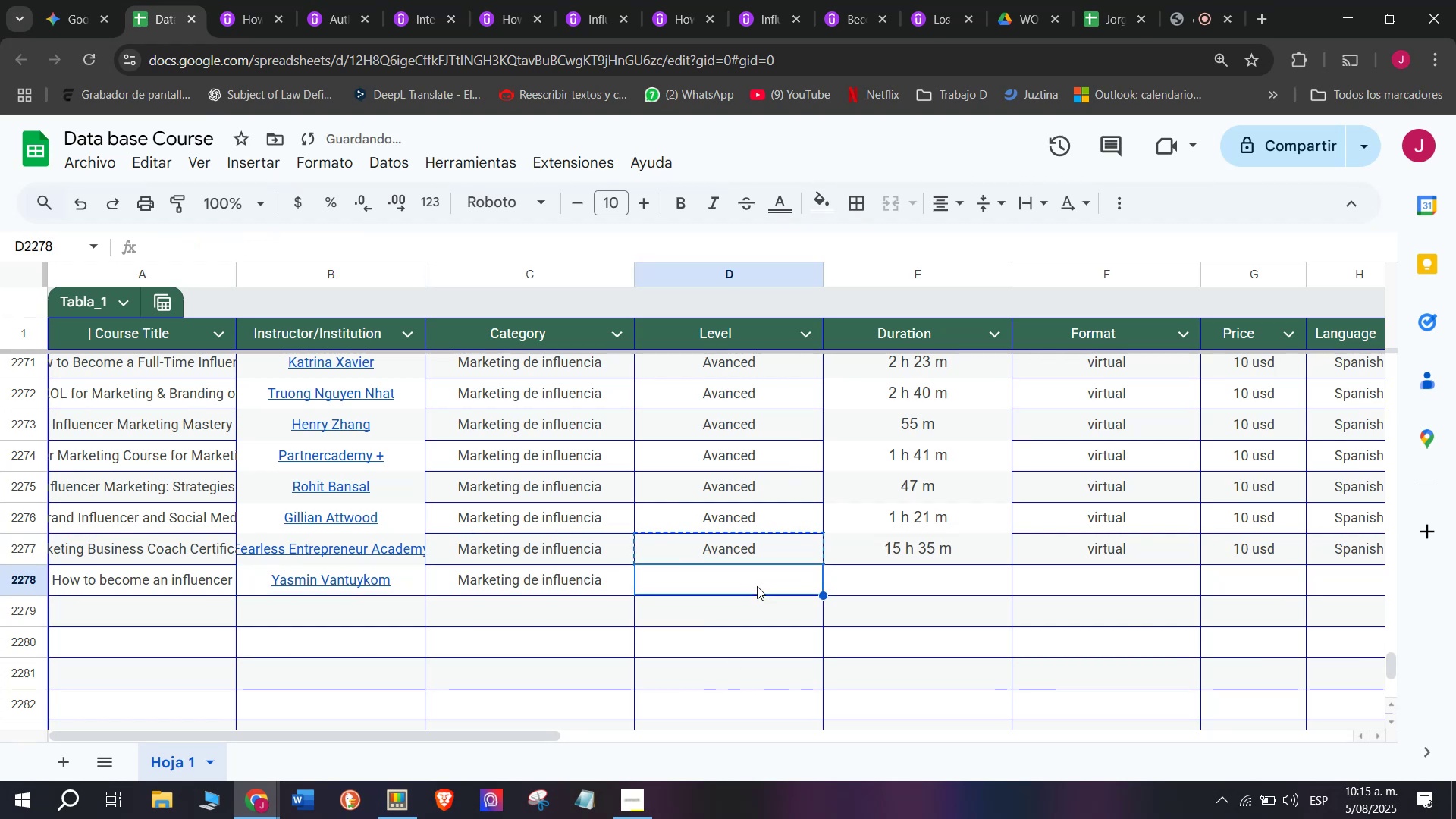 
key(Z)
 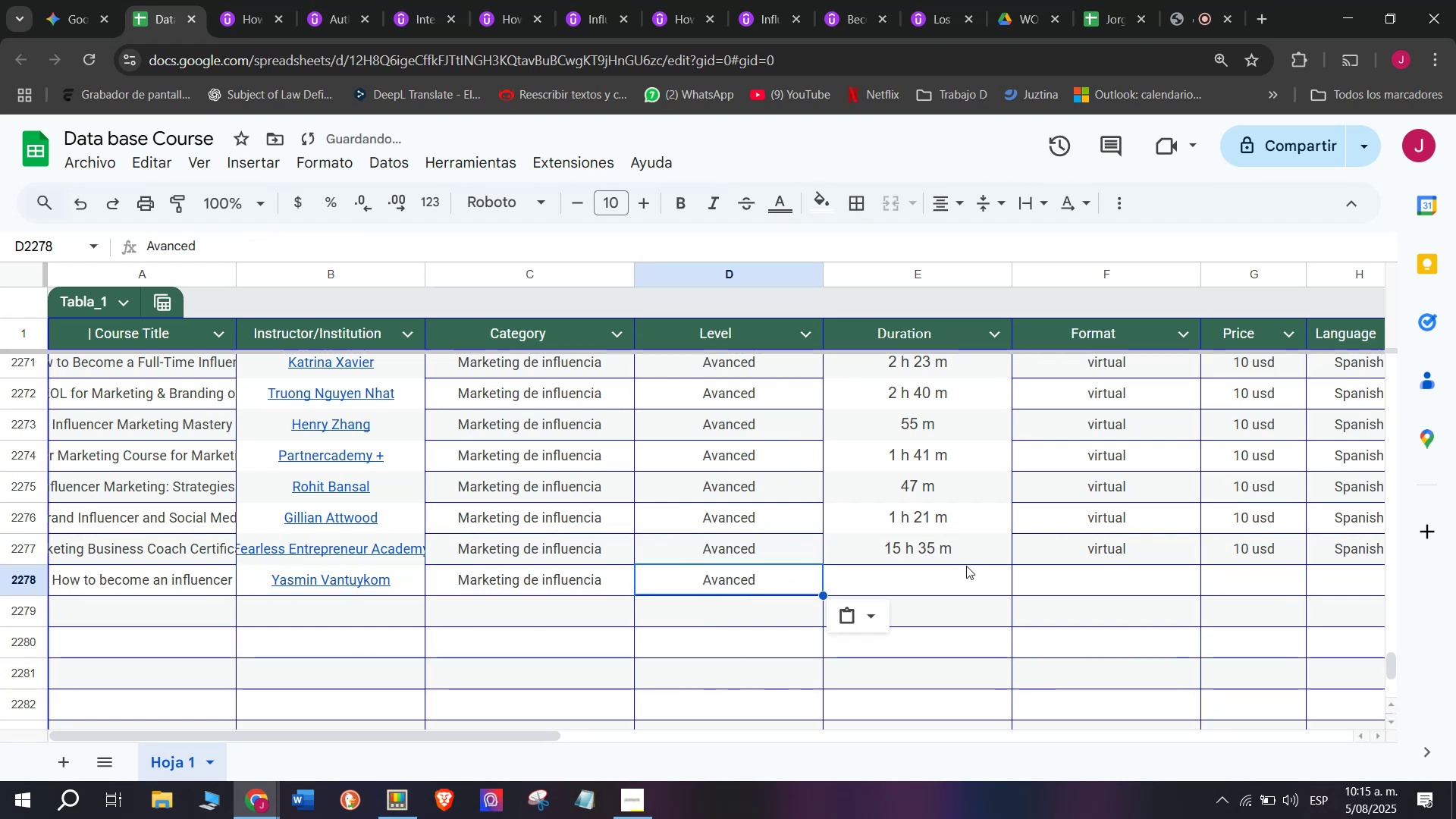 
key(Control+ControlLeft)
 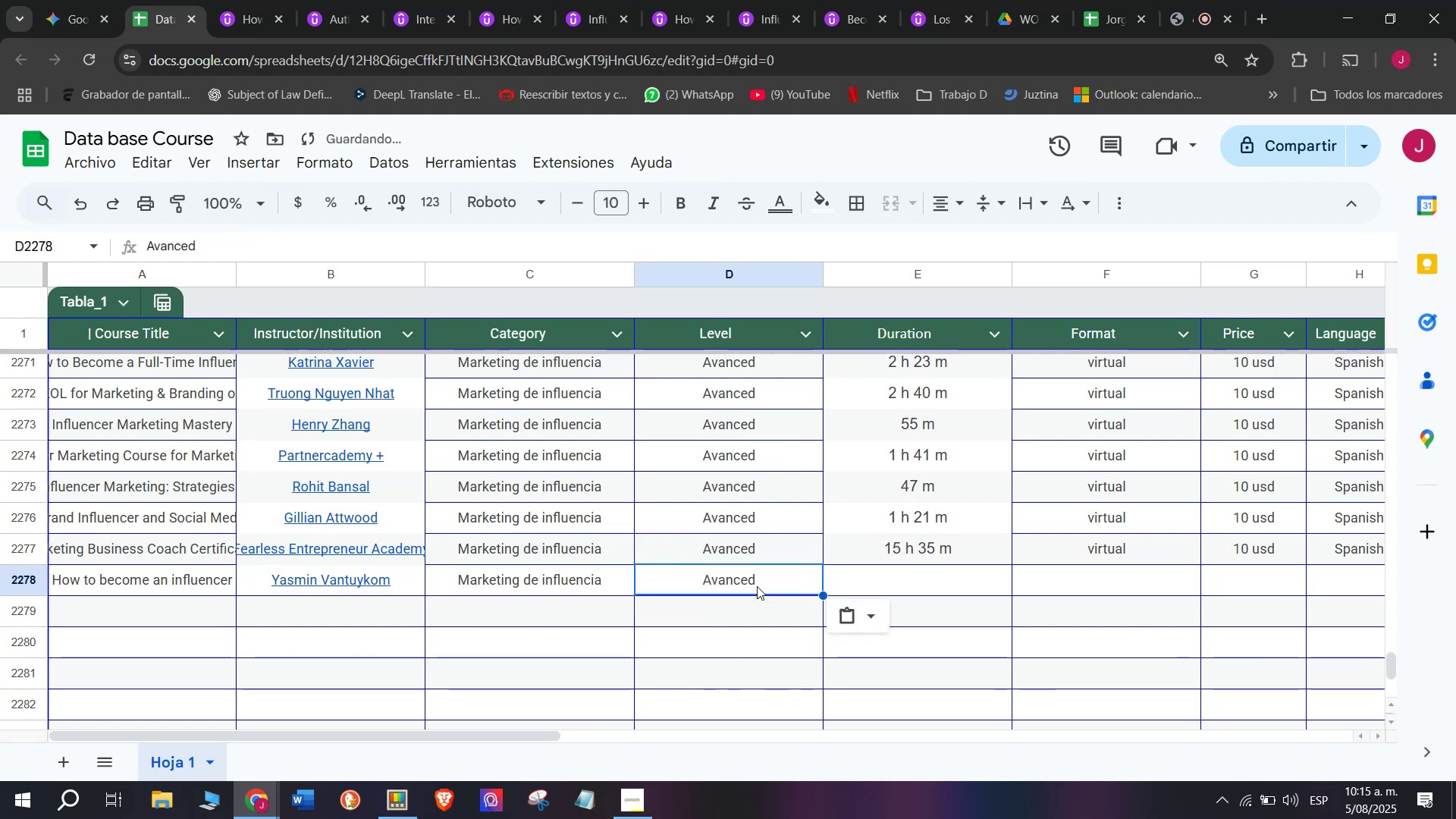 
key(Control+V)
 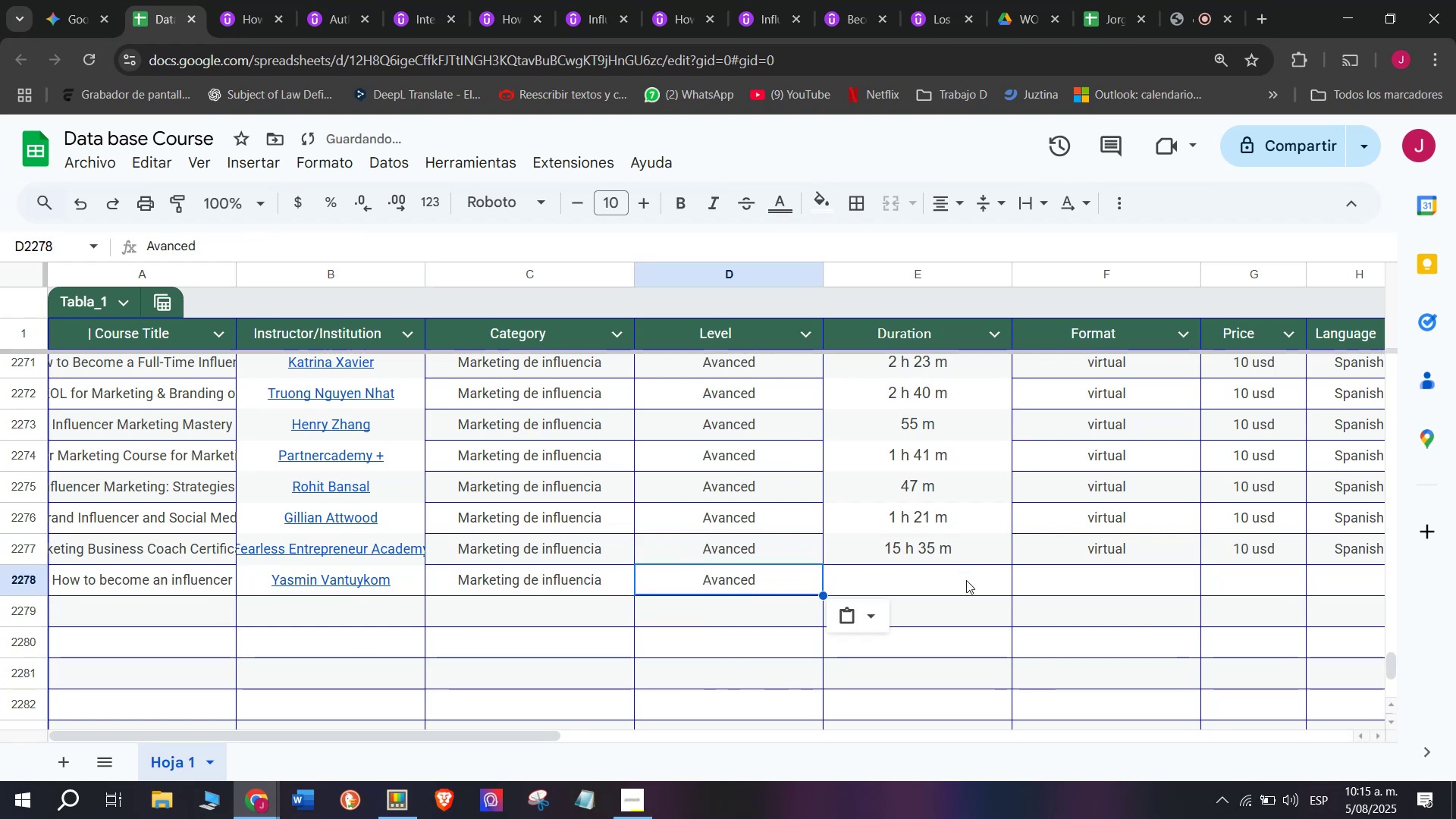 
left_click([966, 589])
 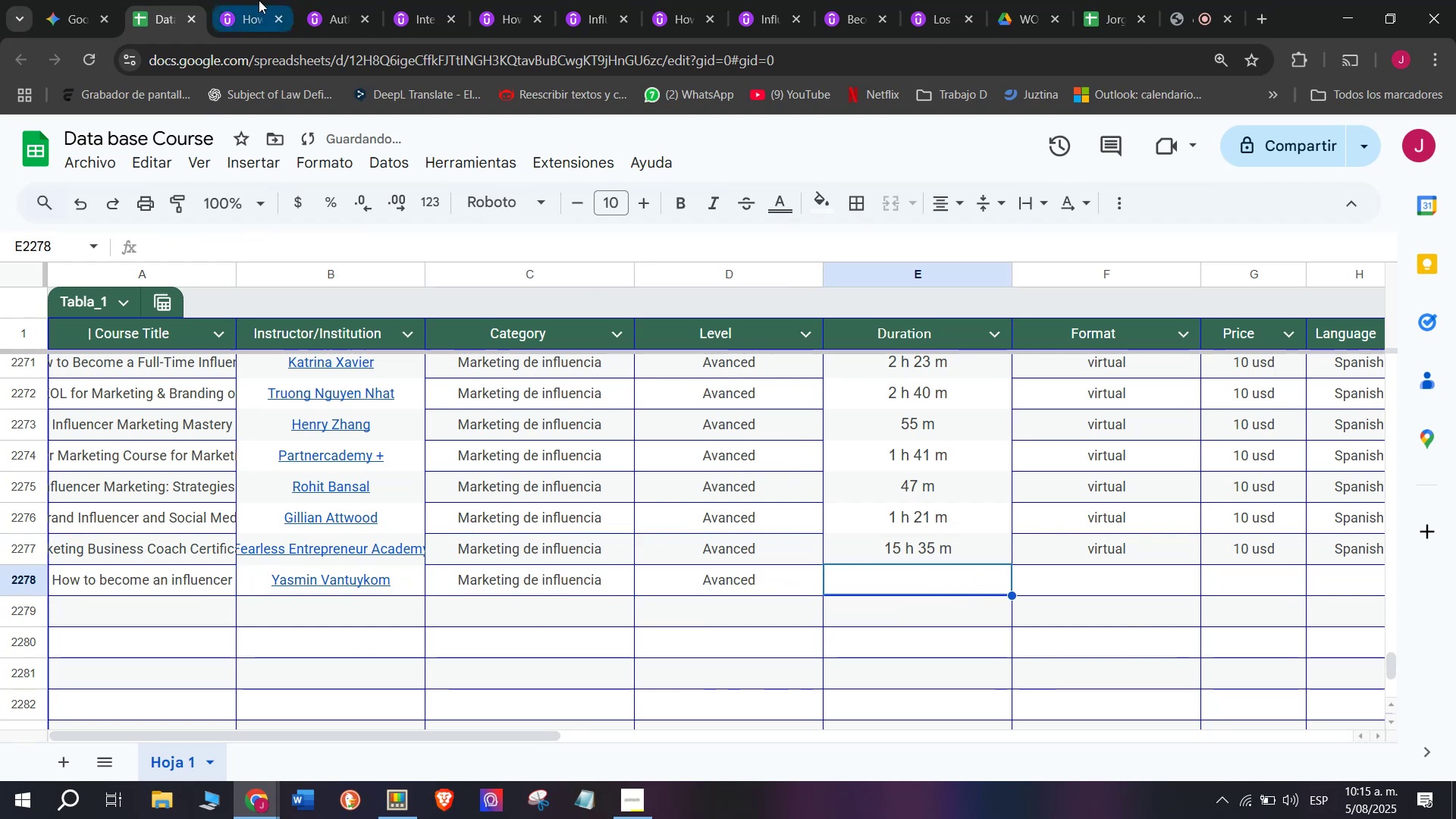 
left_click([259, 0])
 